 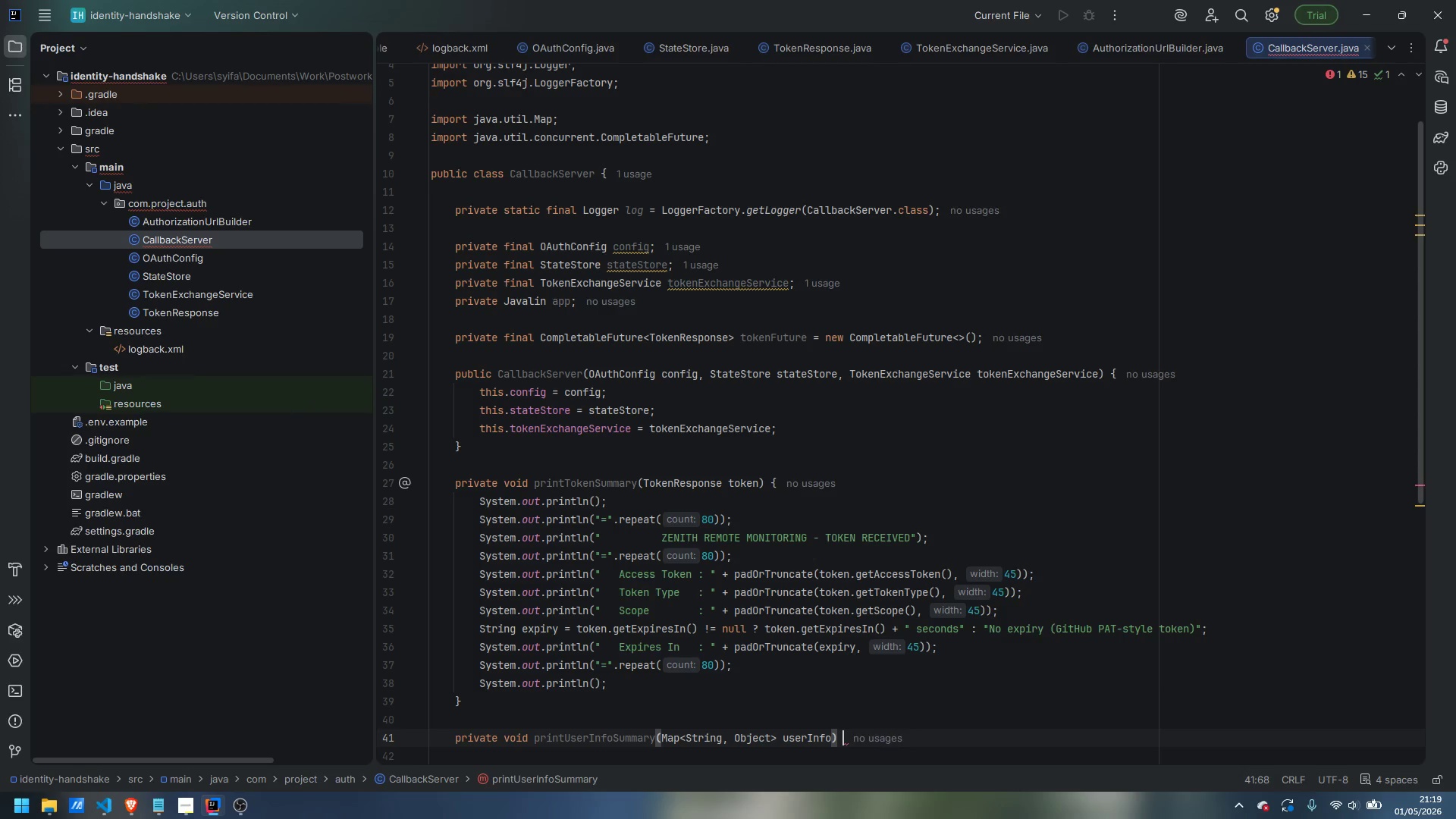 
key(Space)
 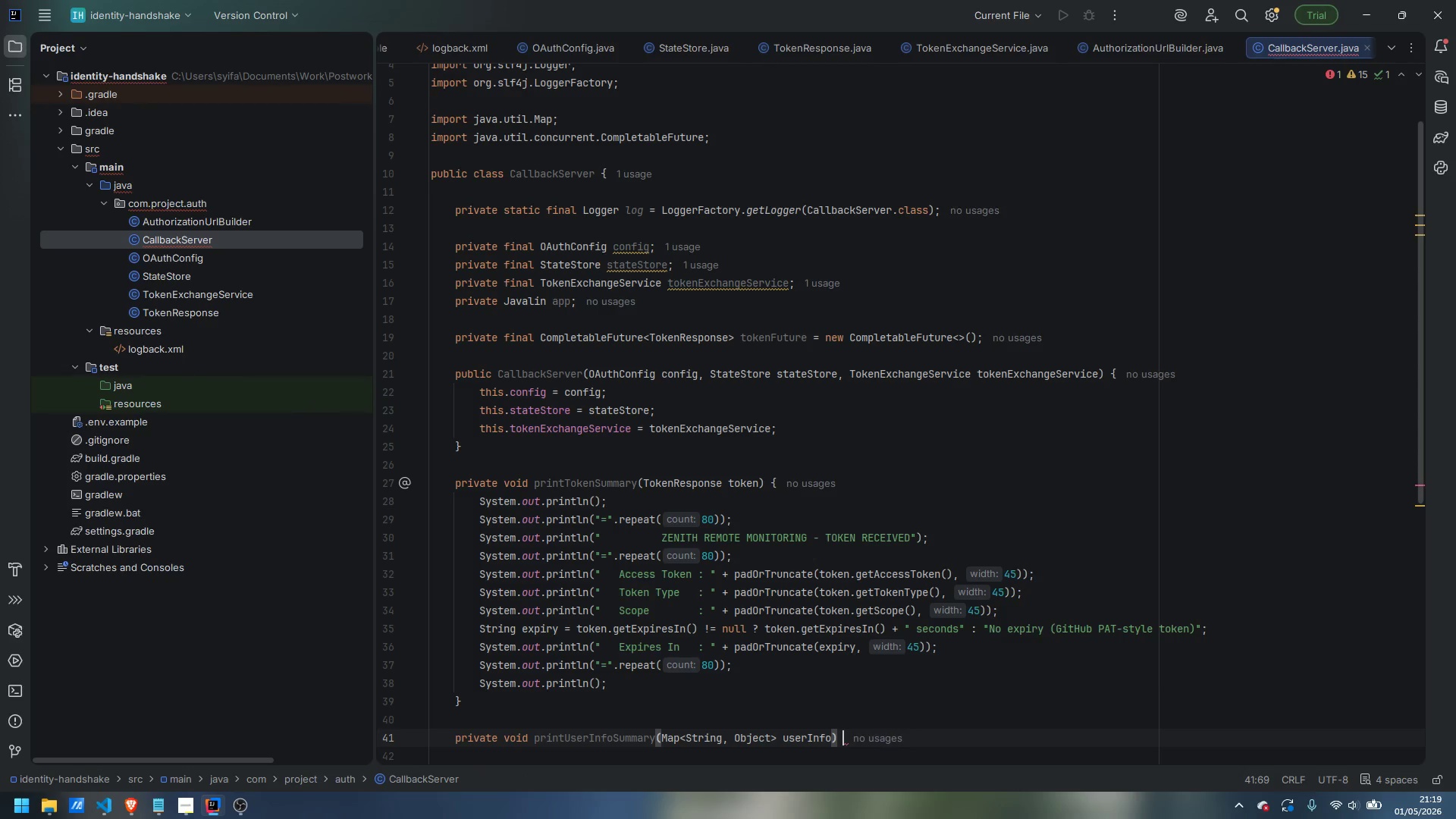 
key(Shift+ShiftLeft)
 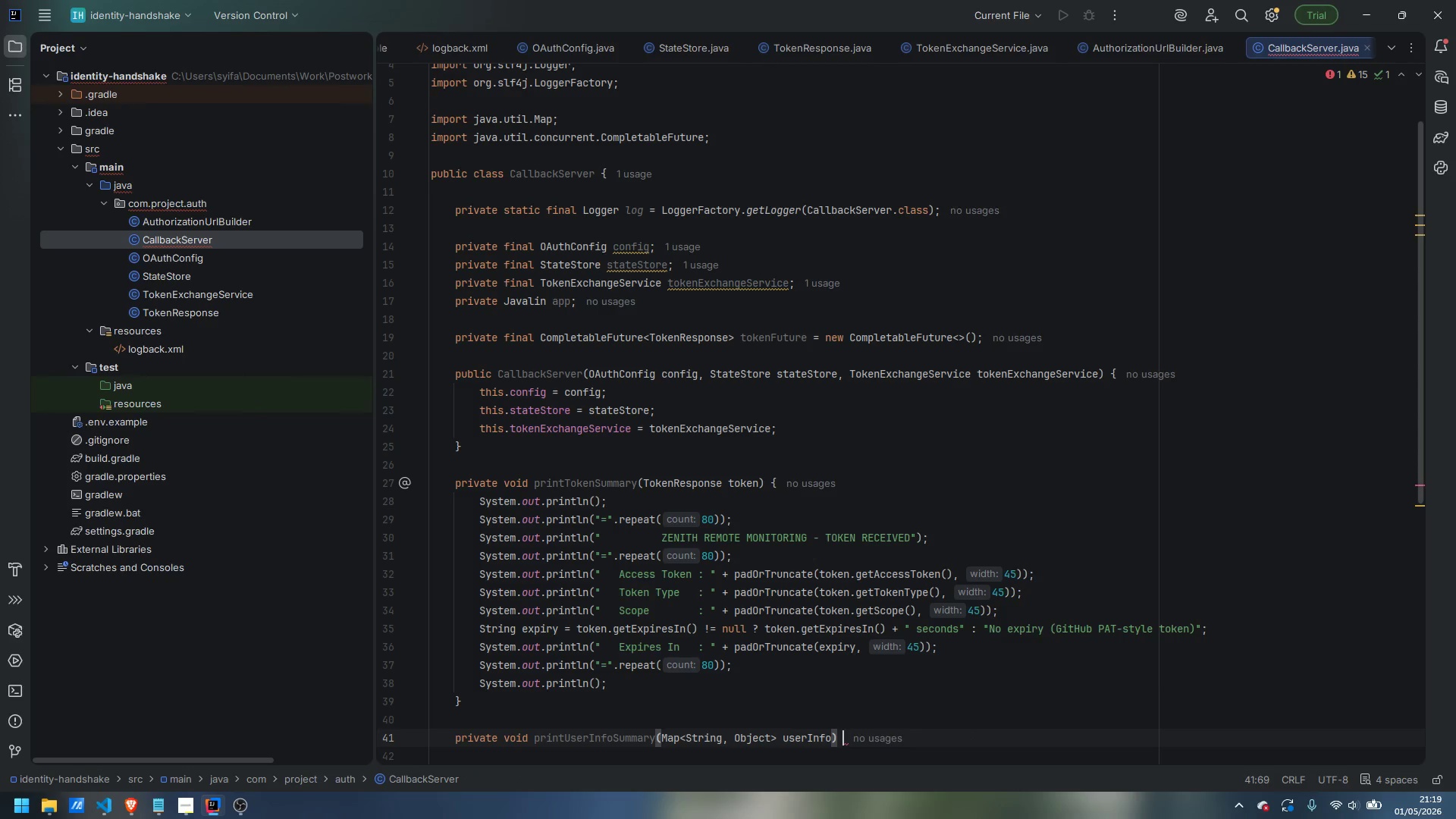 
key(Shift+BracketLeft)
 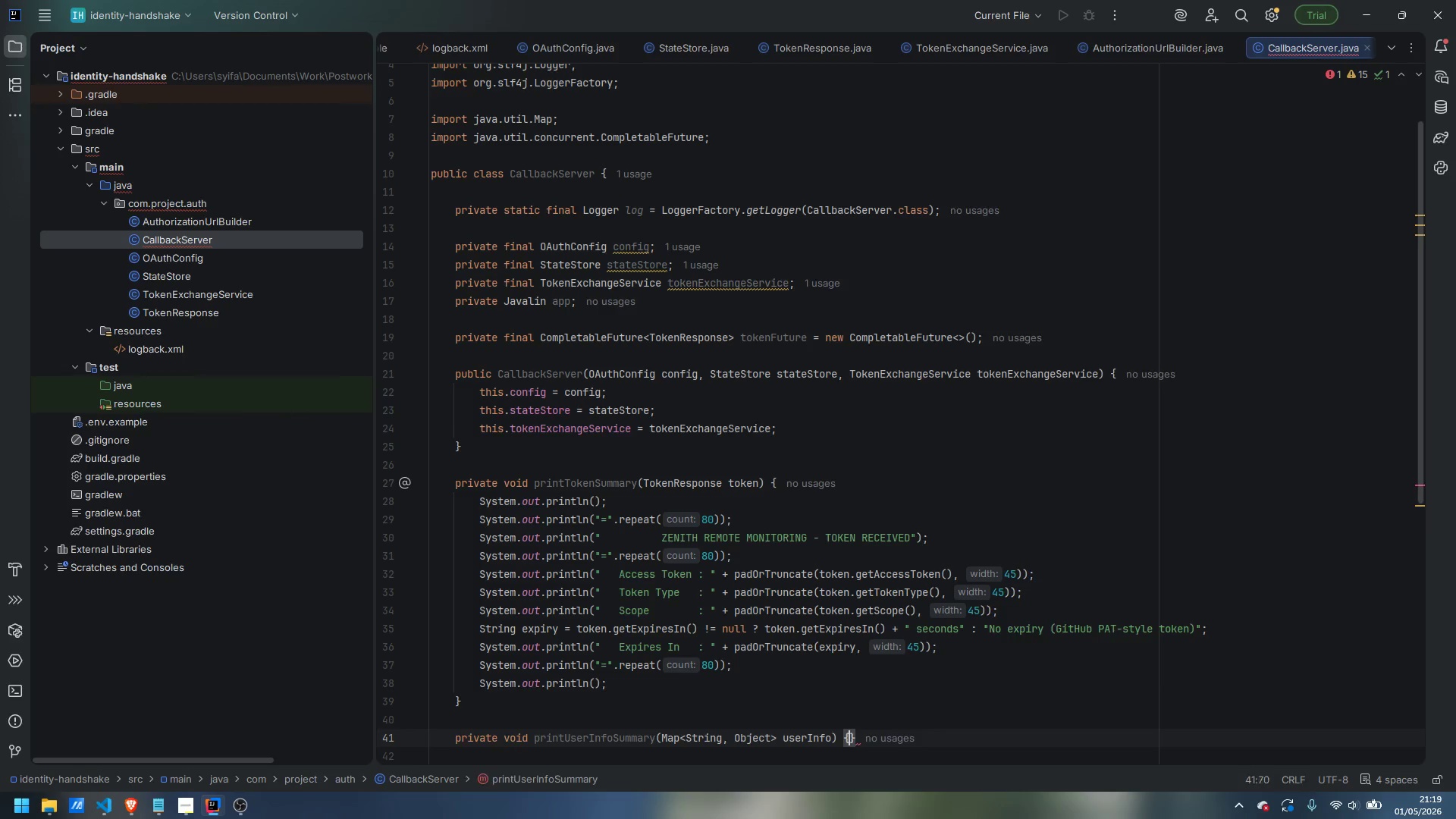 
key(Enter)
 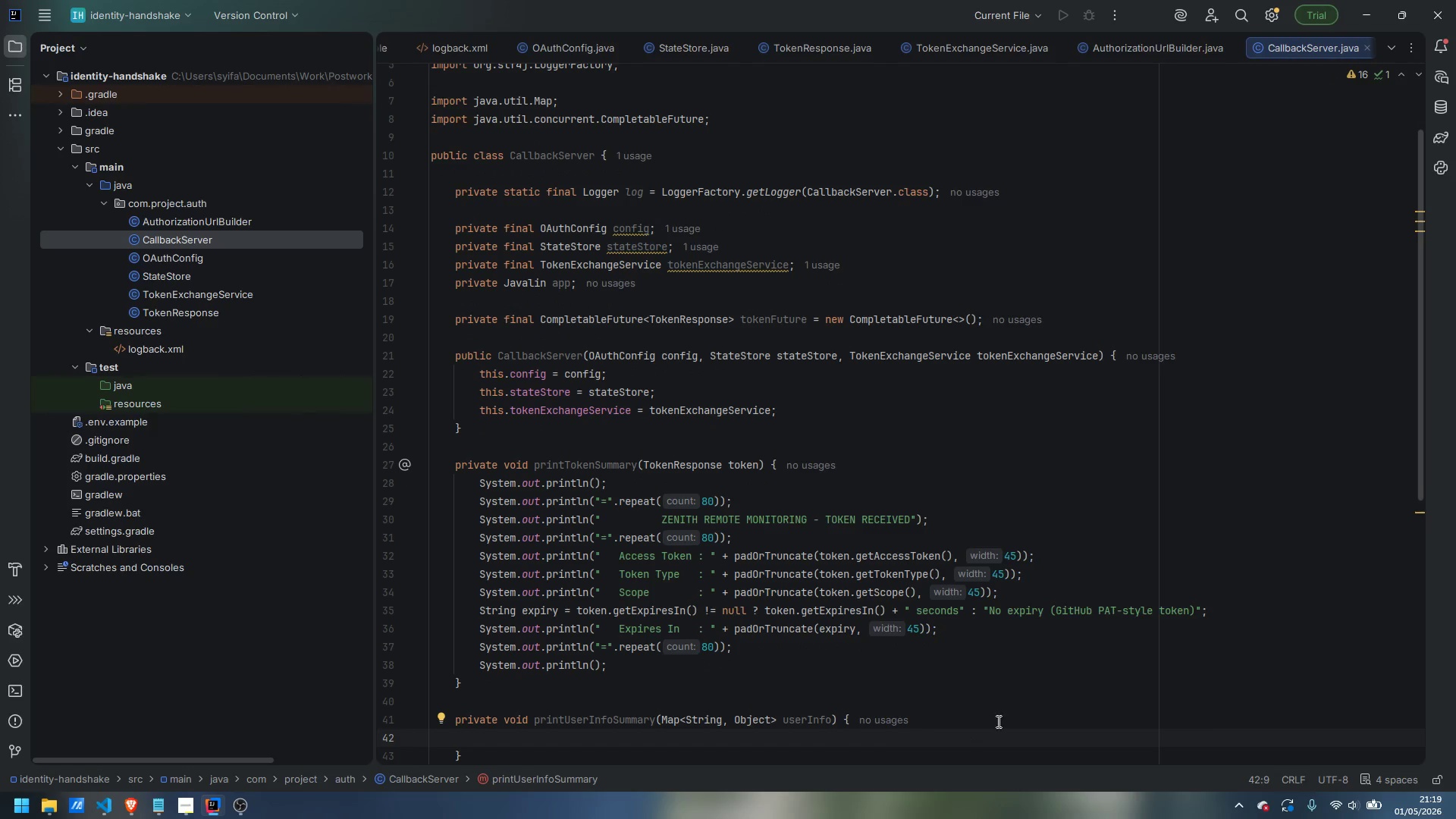 
scroll: coordinate [971, 664], scroll_direction: down, amount: 2.0
 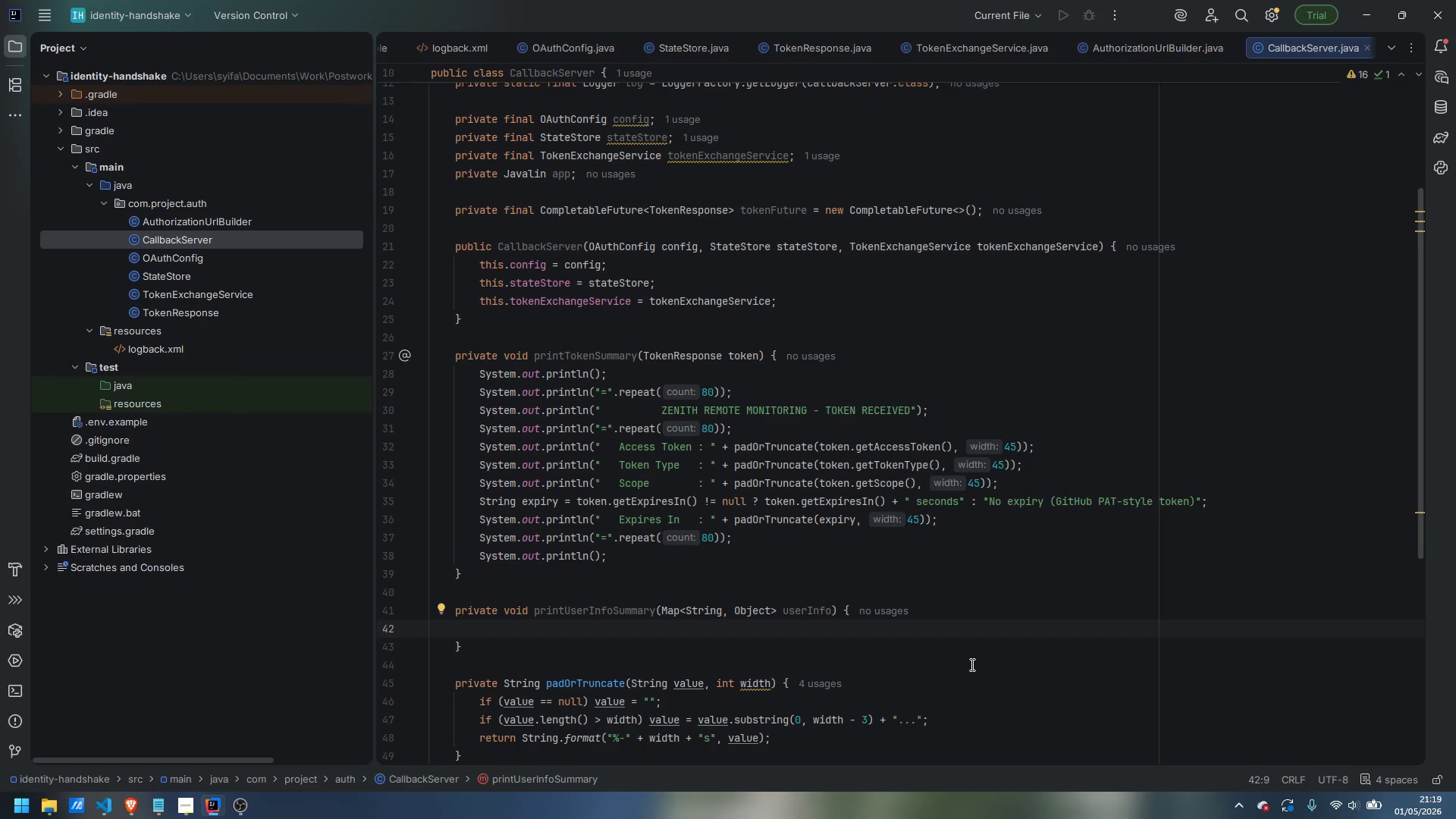 
wait(8.04)
 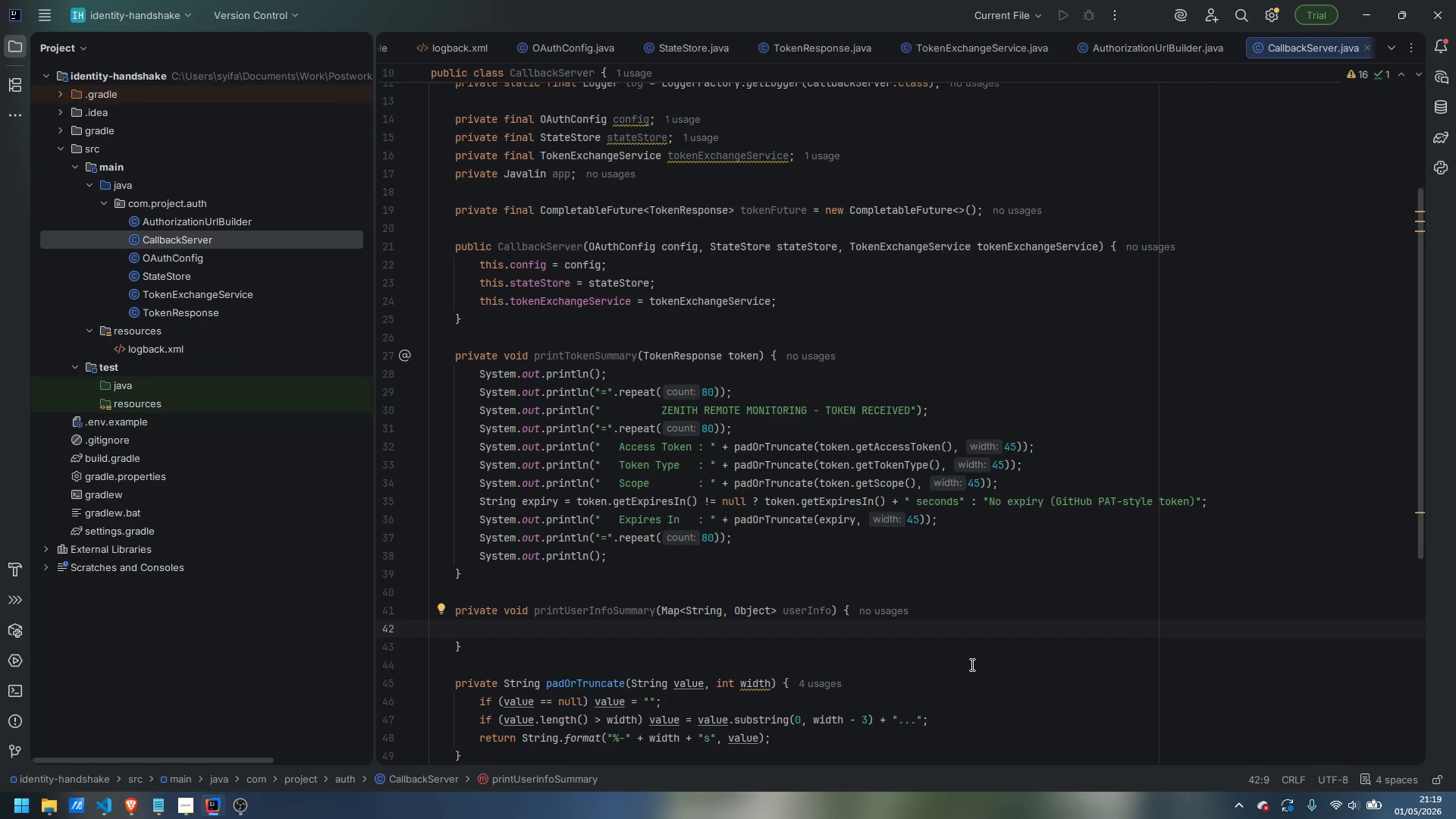 
type(sout)
key(Tab)
type("=)
 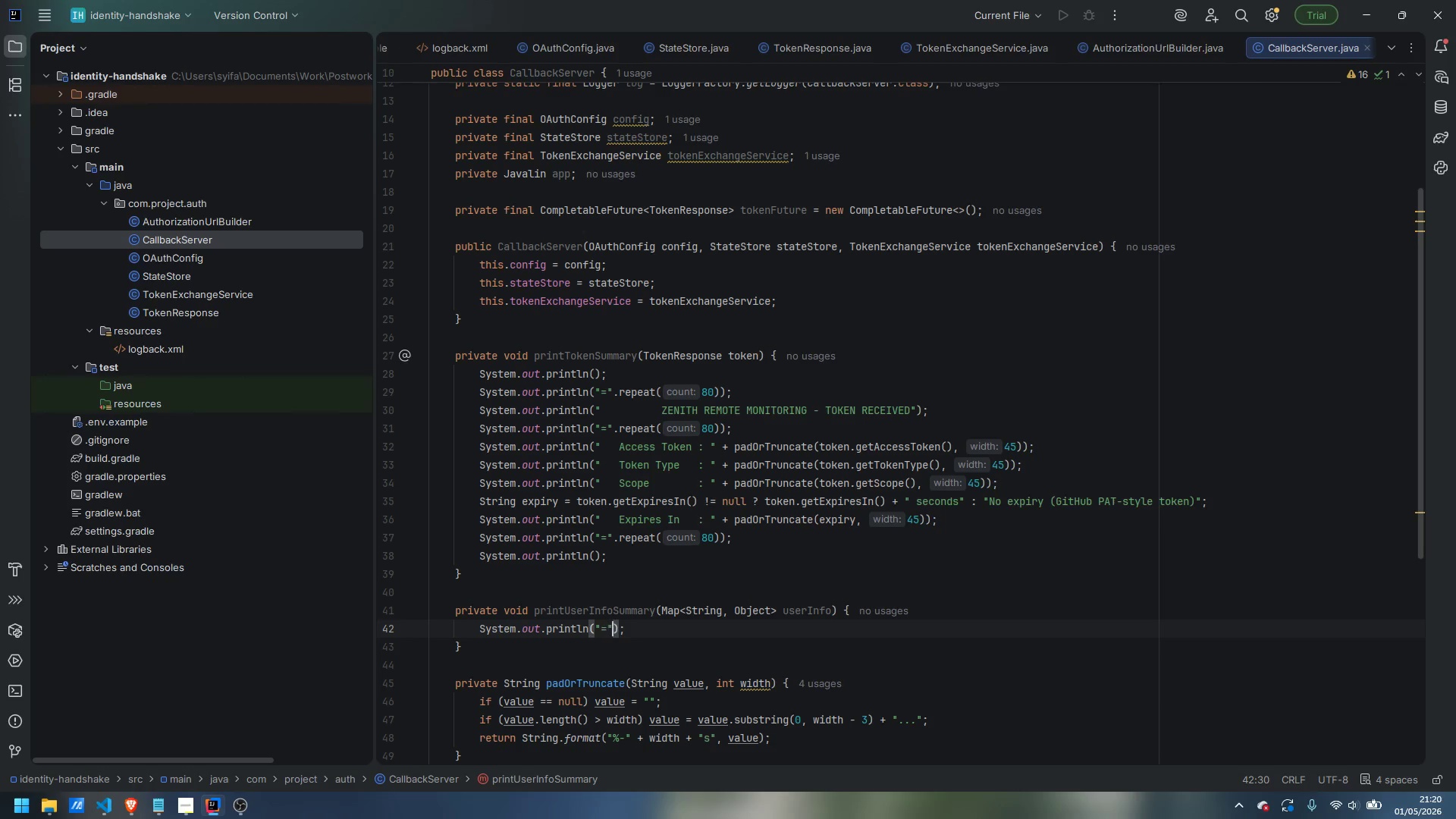 
 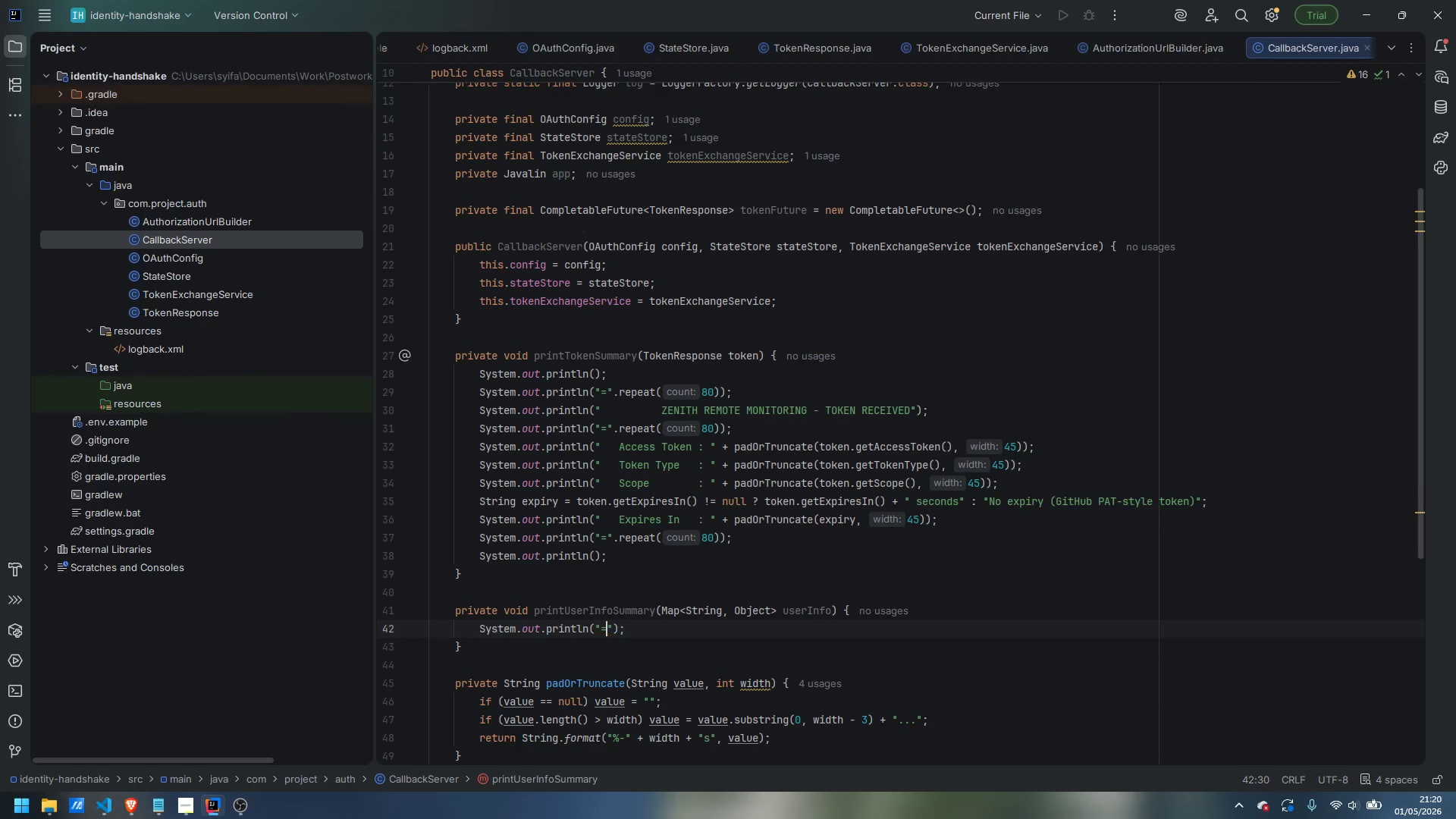 
key(ArrowRight)
 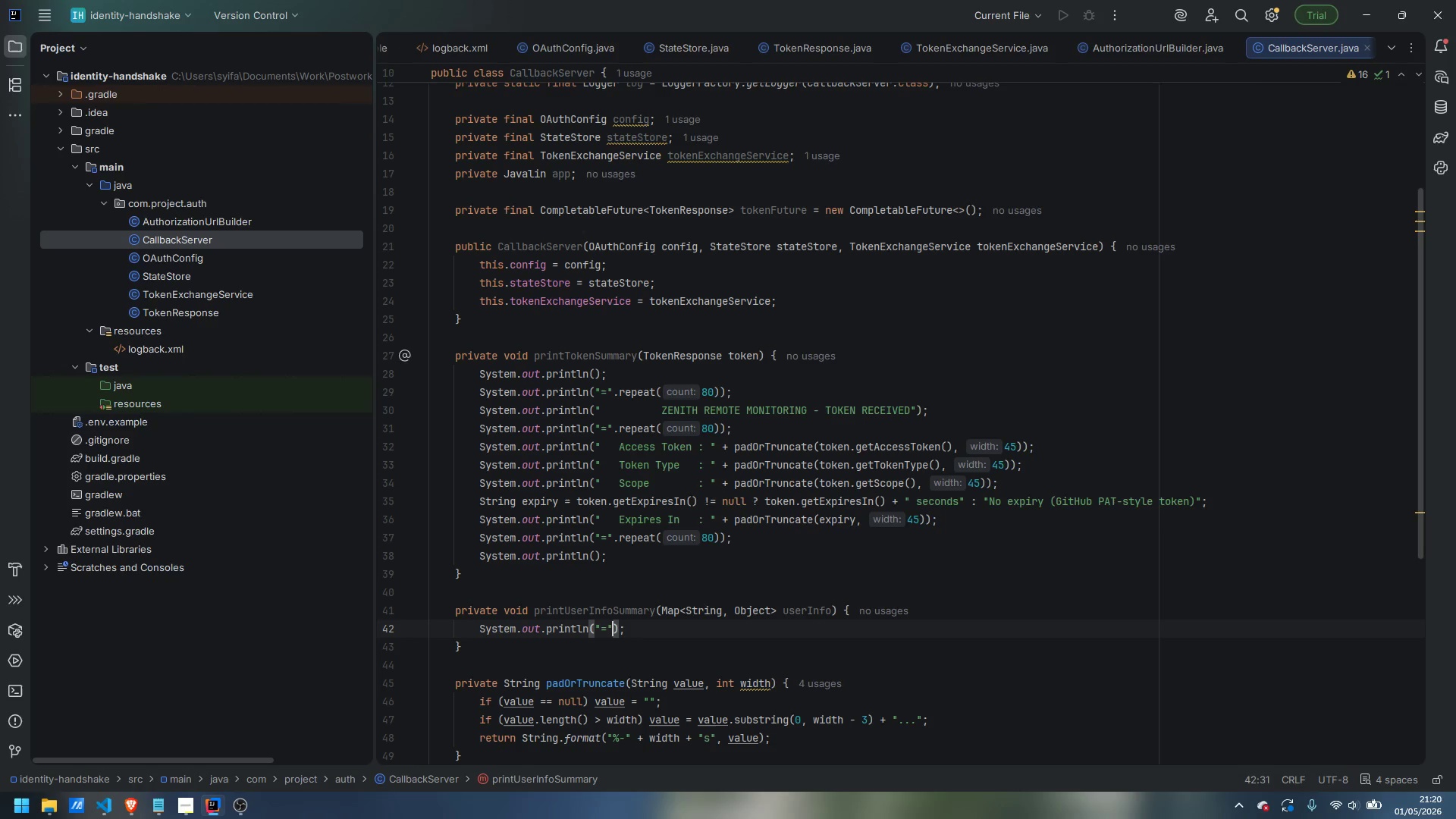 
type(.repeat)
 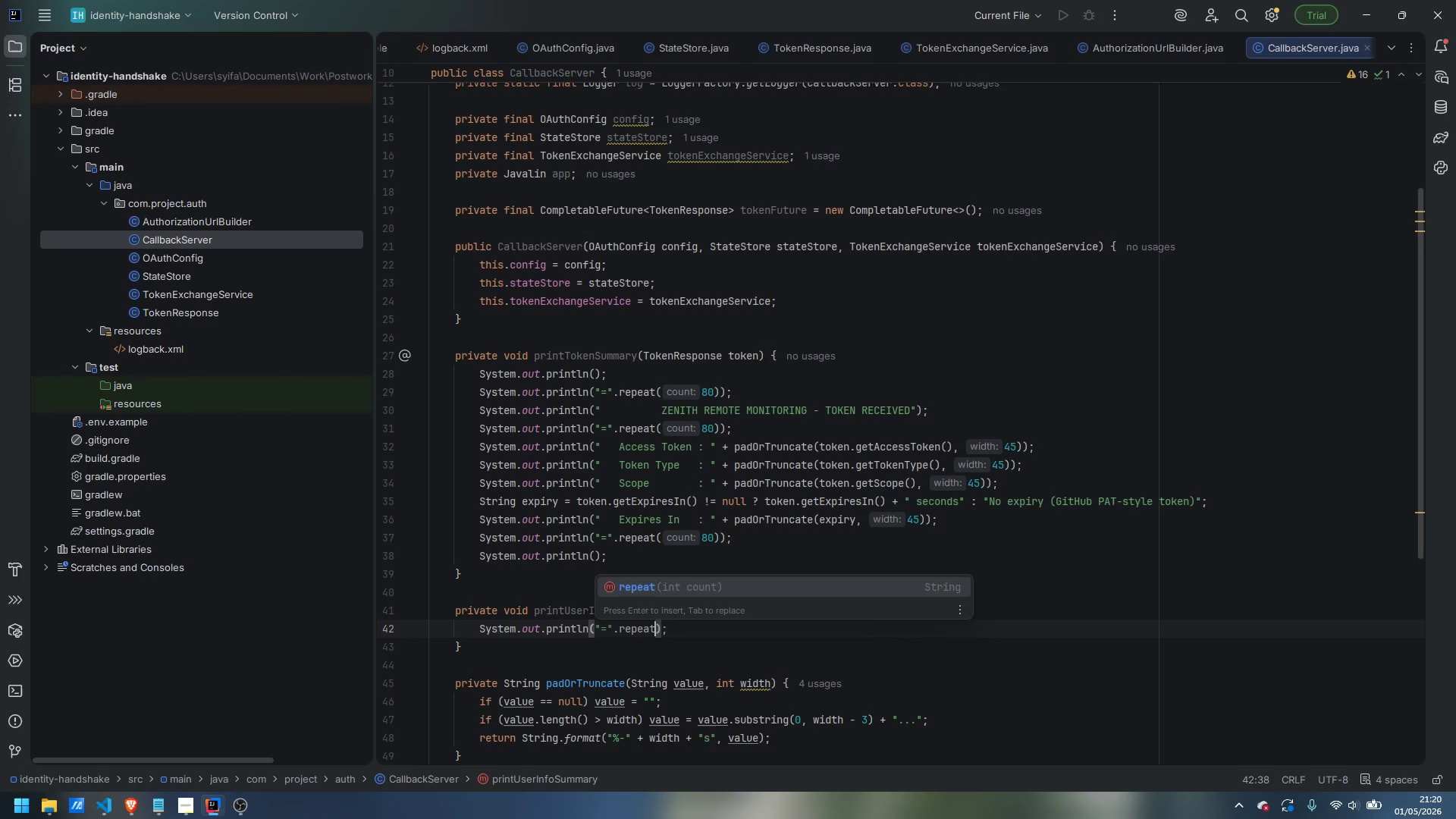 
key(Enter)
 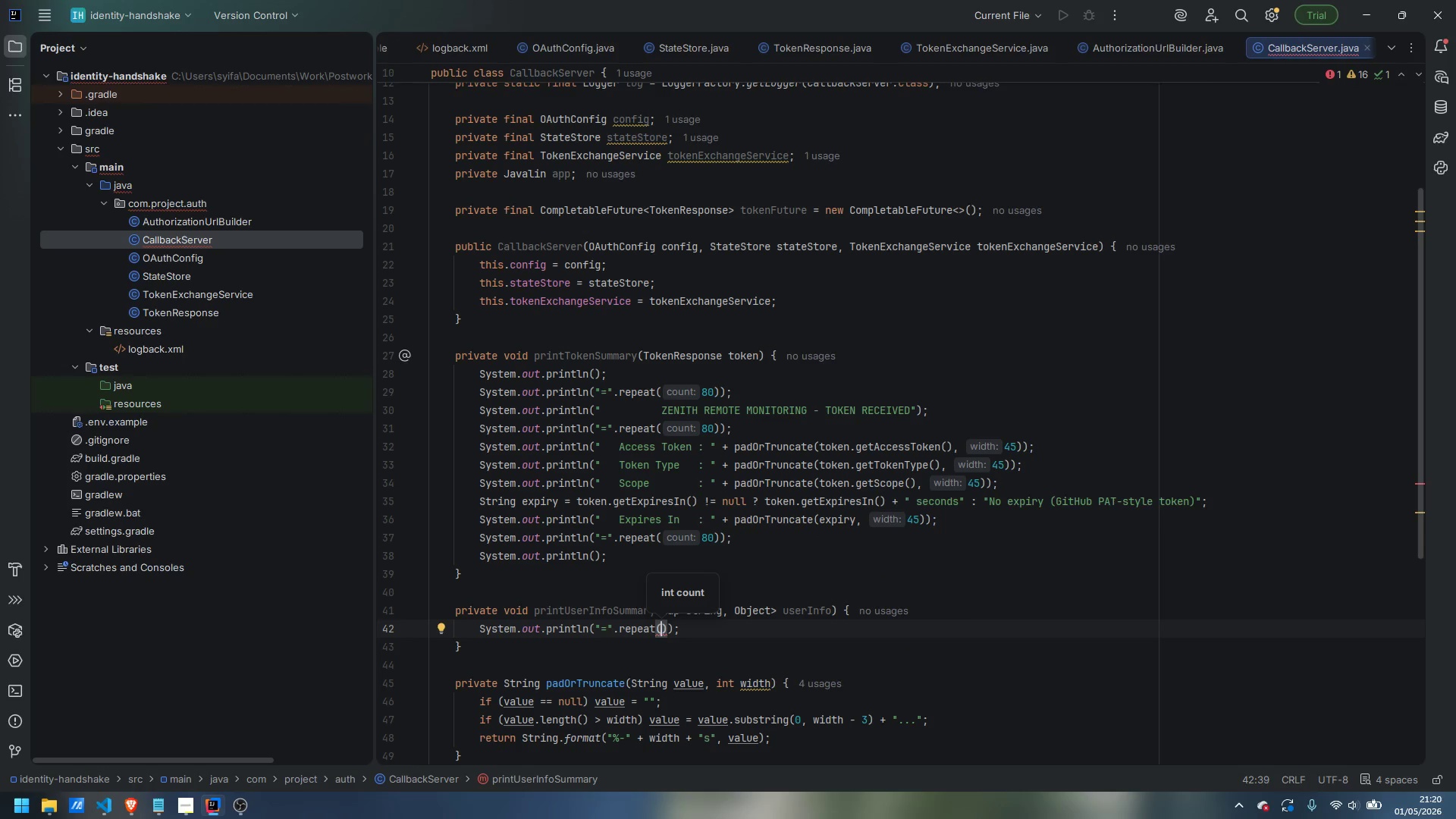 
type(80)
 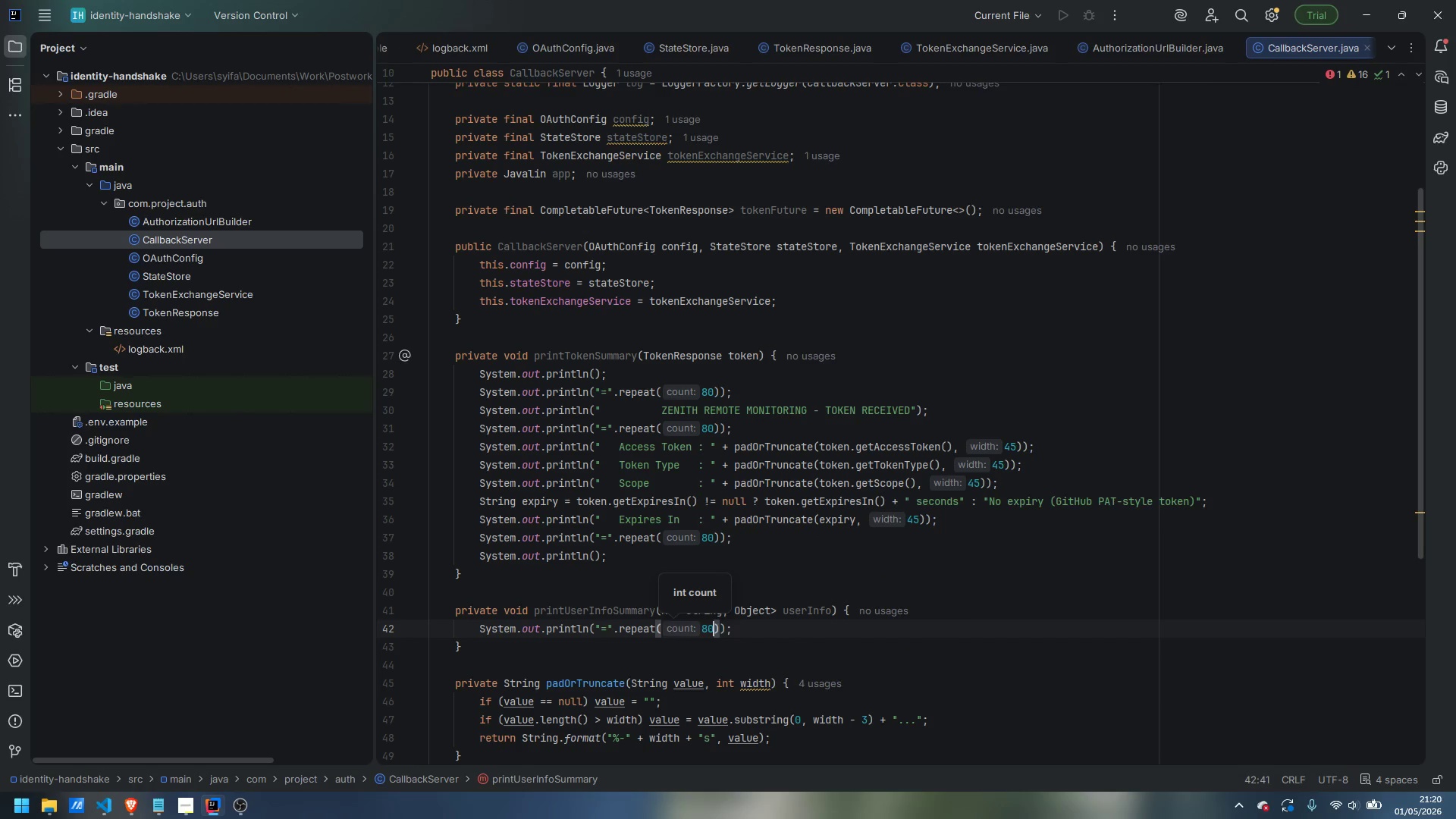 
key(ArrowRight)
 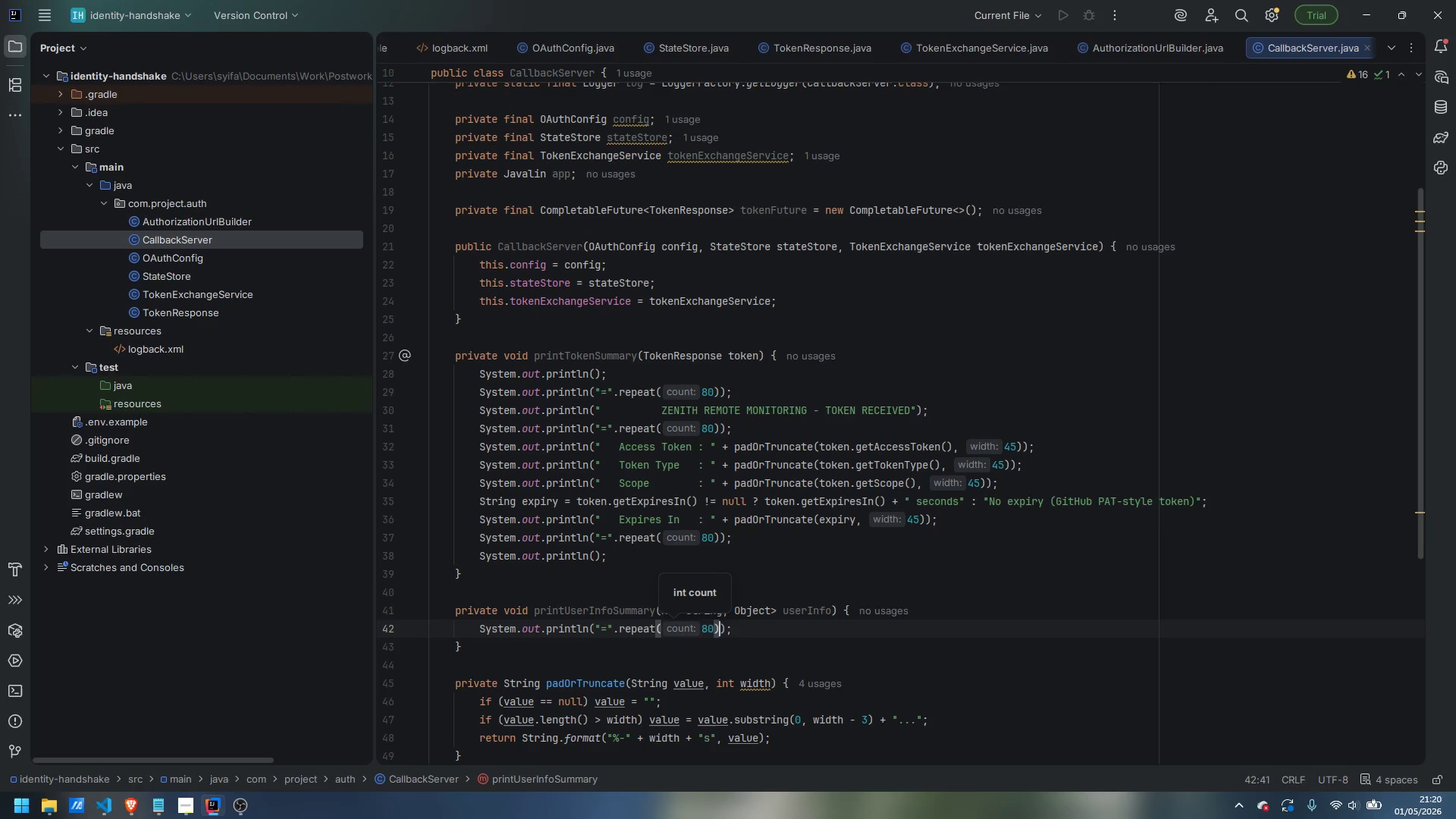 
key(ArrowRight)
 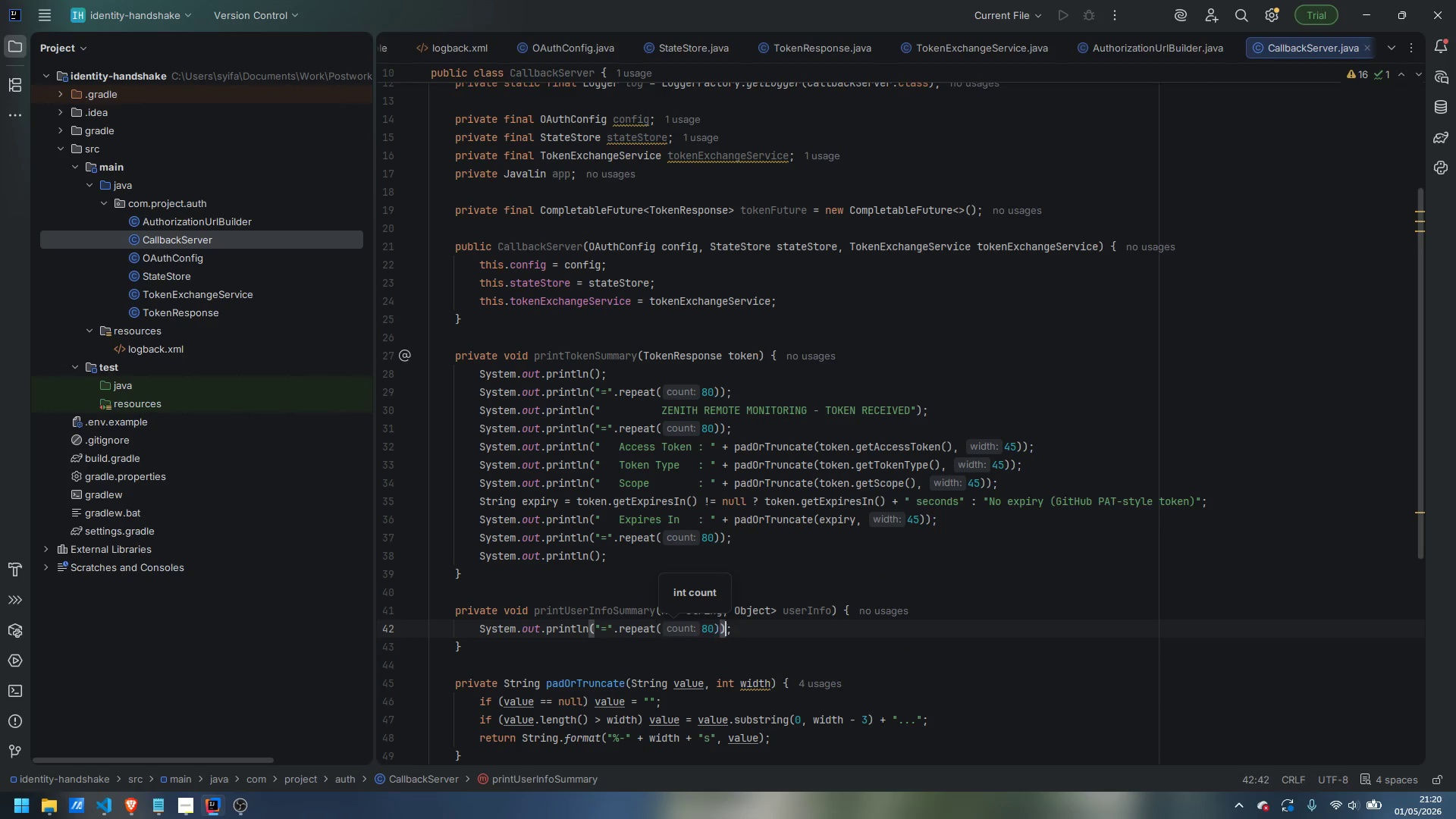 
key(ArrowRight)
 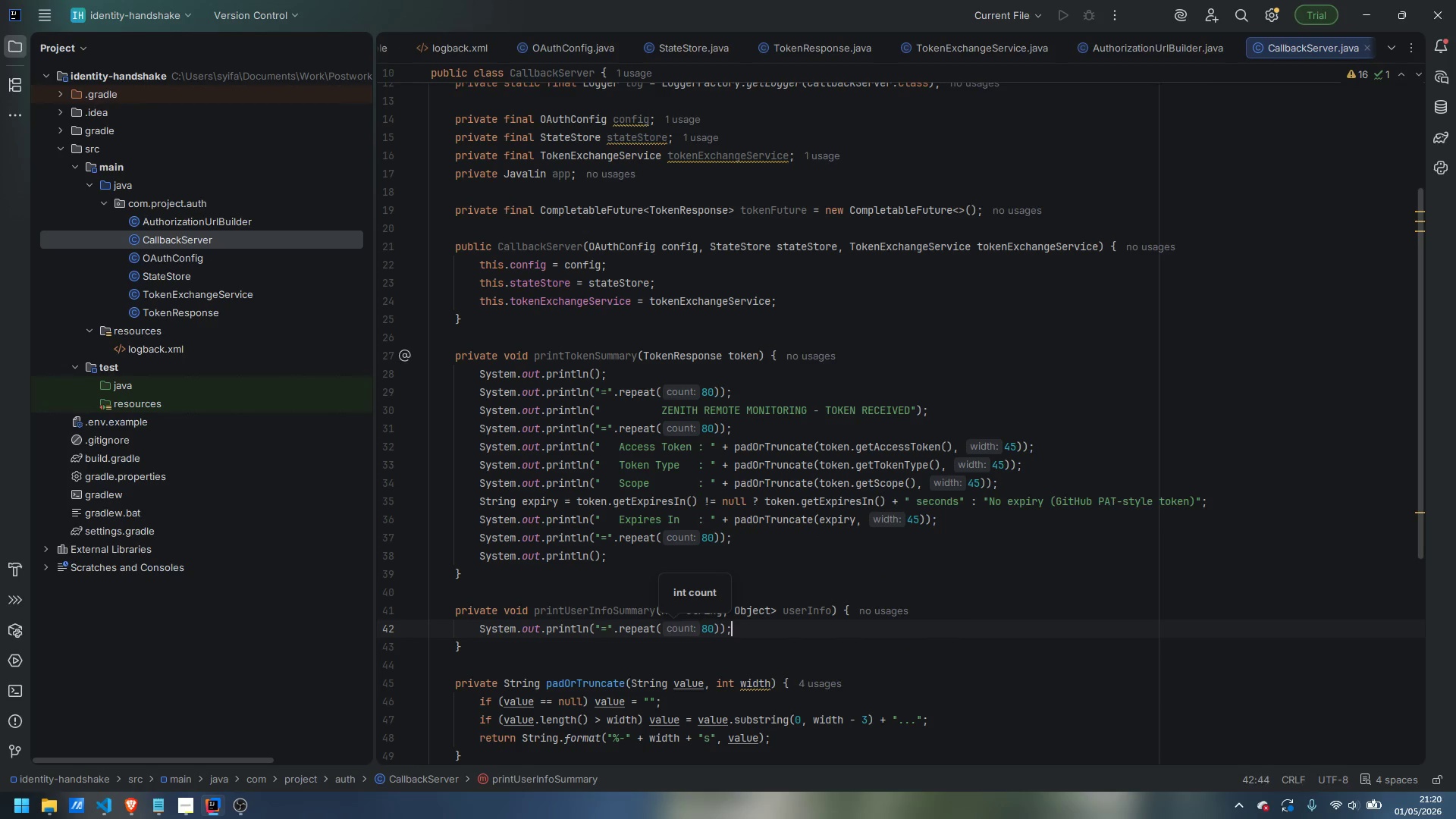 
key(Enter)
 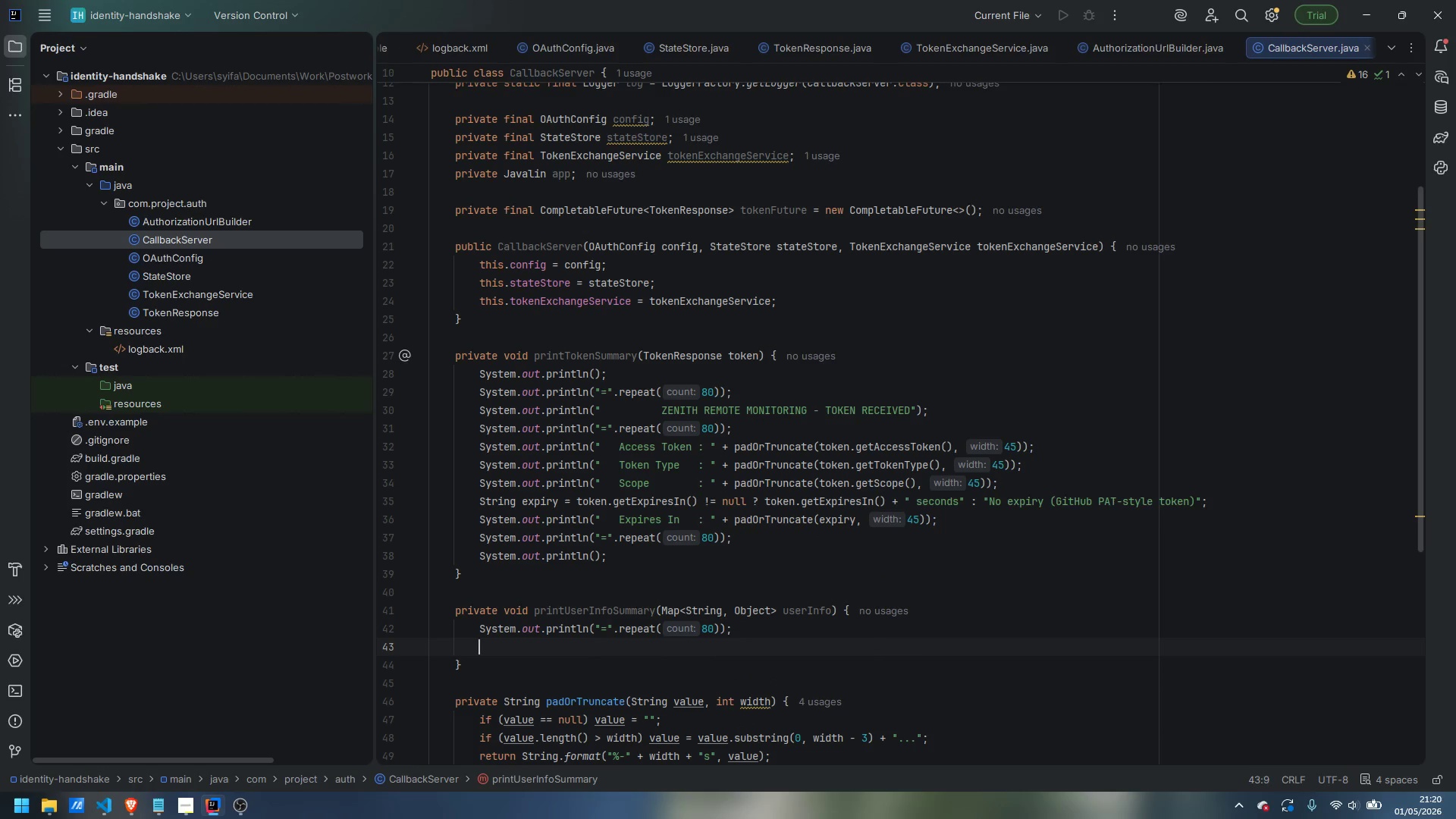 
type(spt)
key(Backspace)
key(Backspace)
type(out)
key(Tab)
 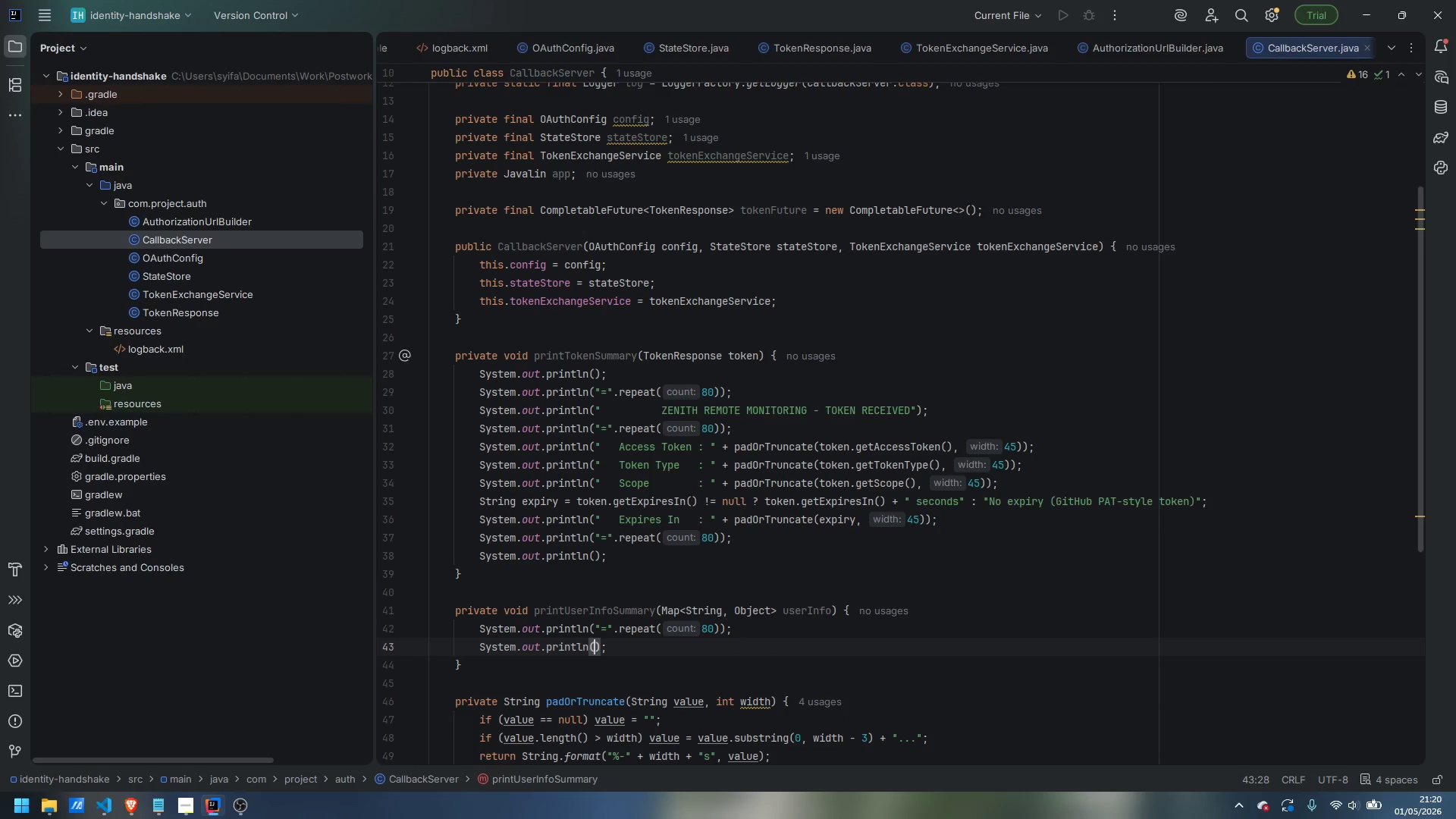 
wait(9.08)
 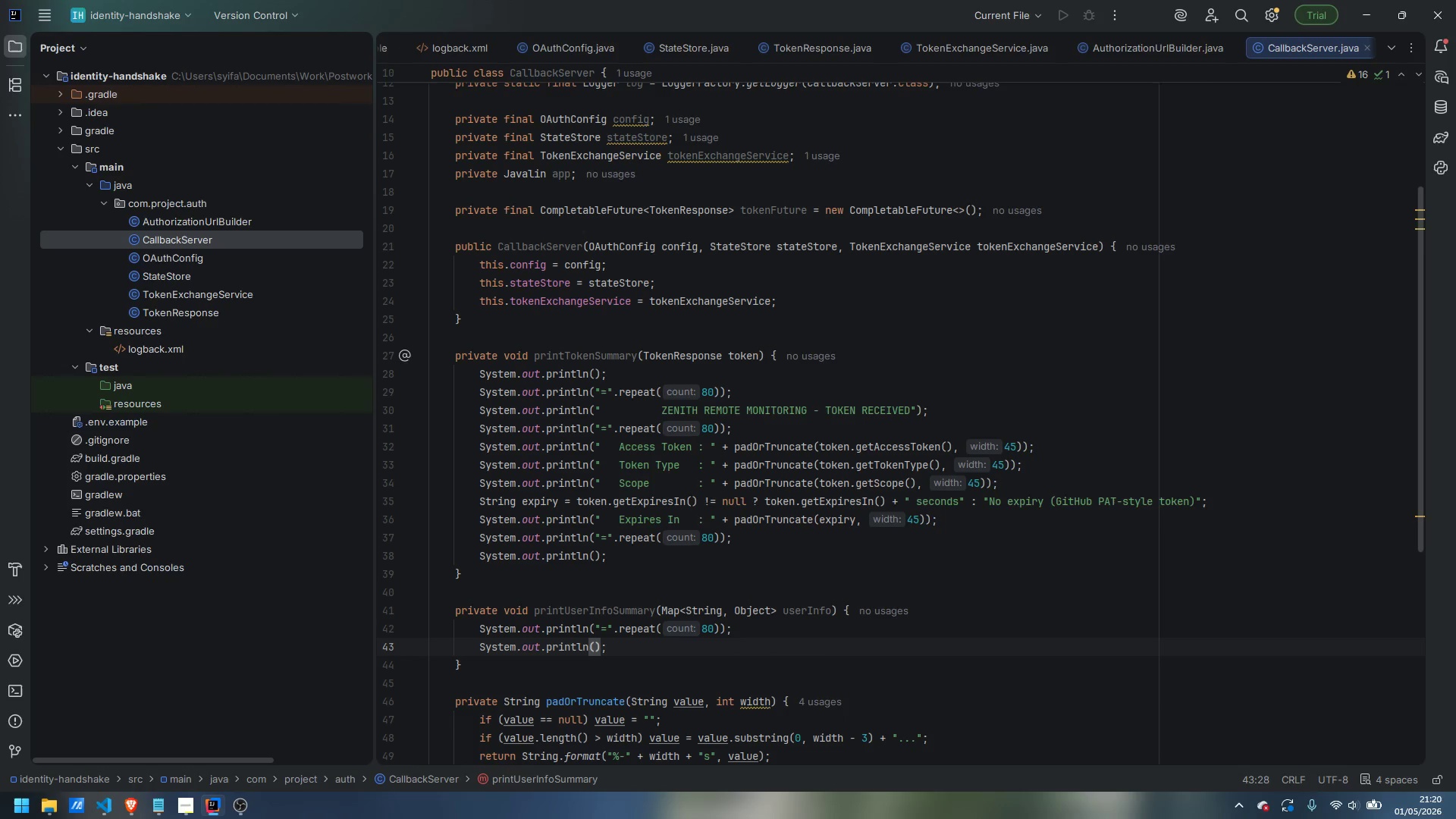 
key(Shift+Quote)
 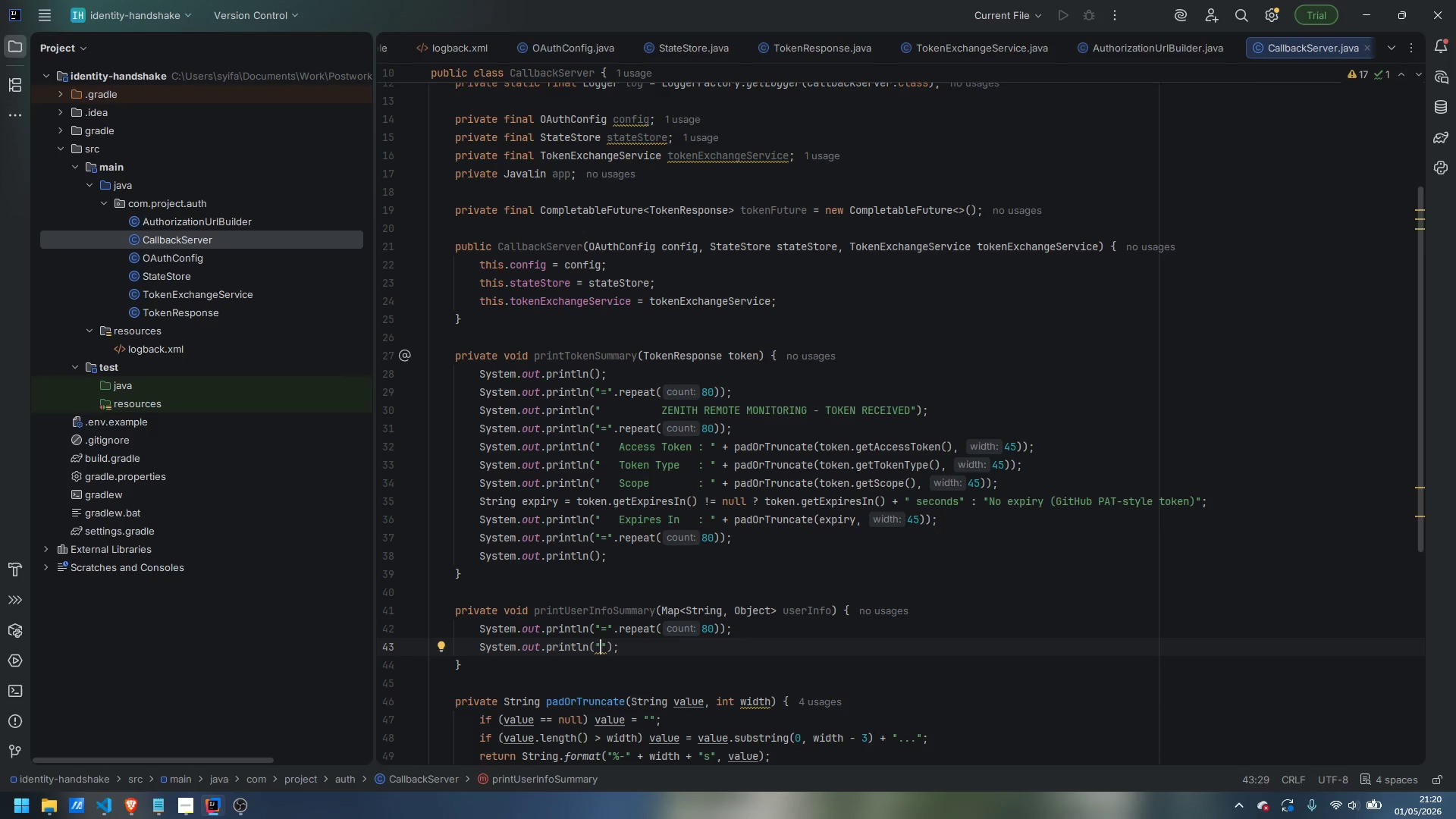 
key(Space)
 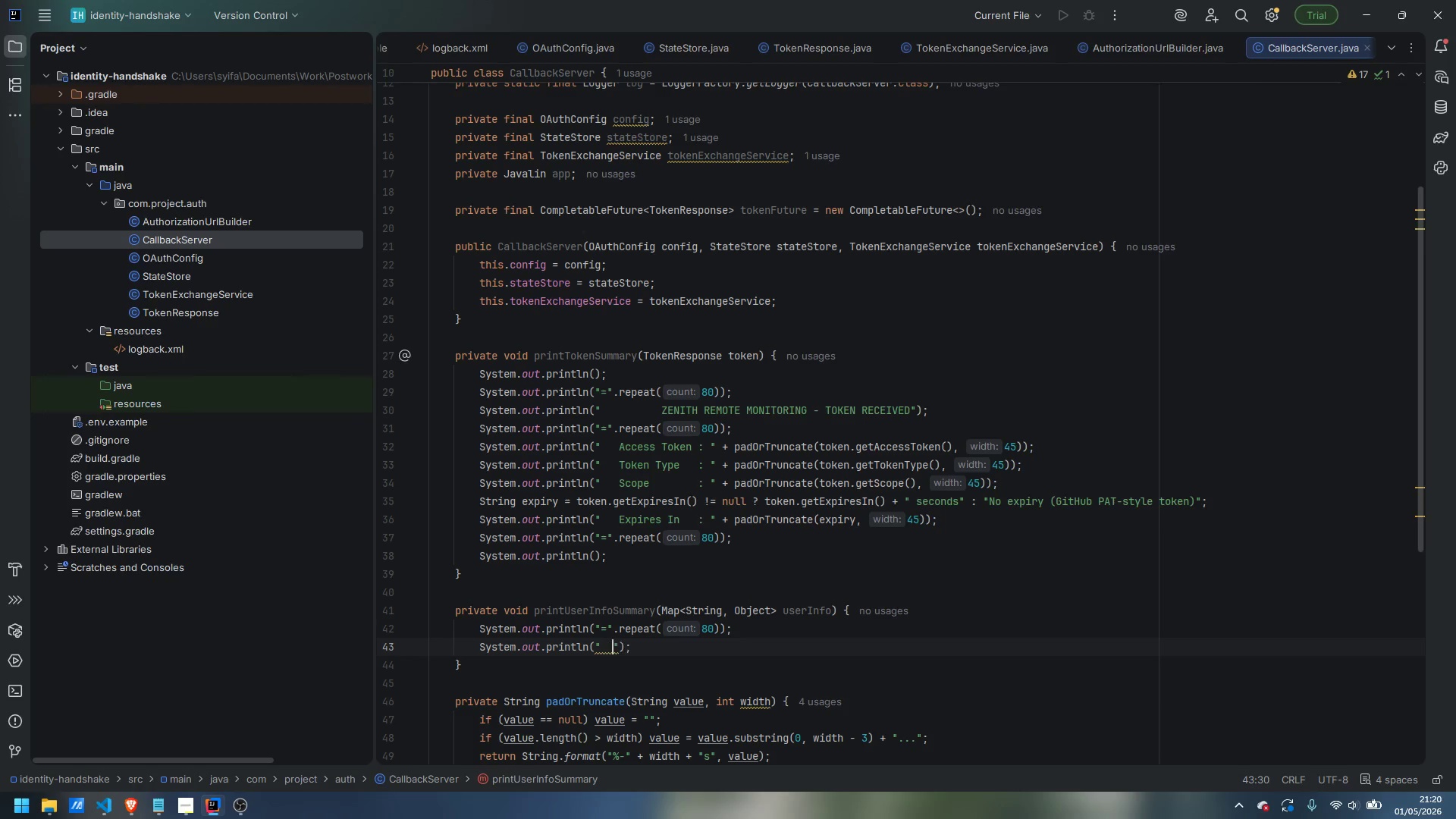 
key(Space)
 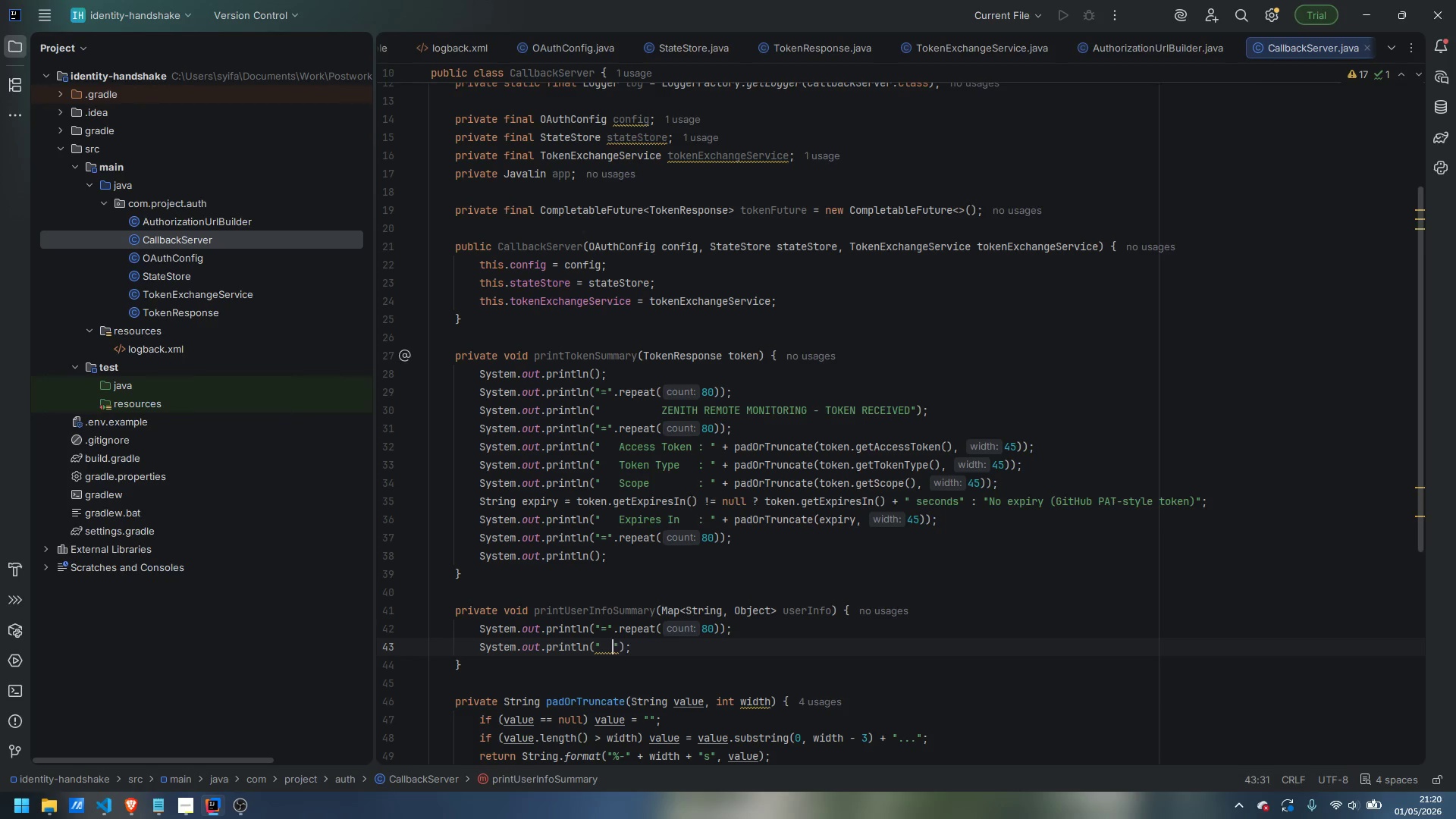 
key(Space)
 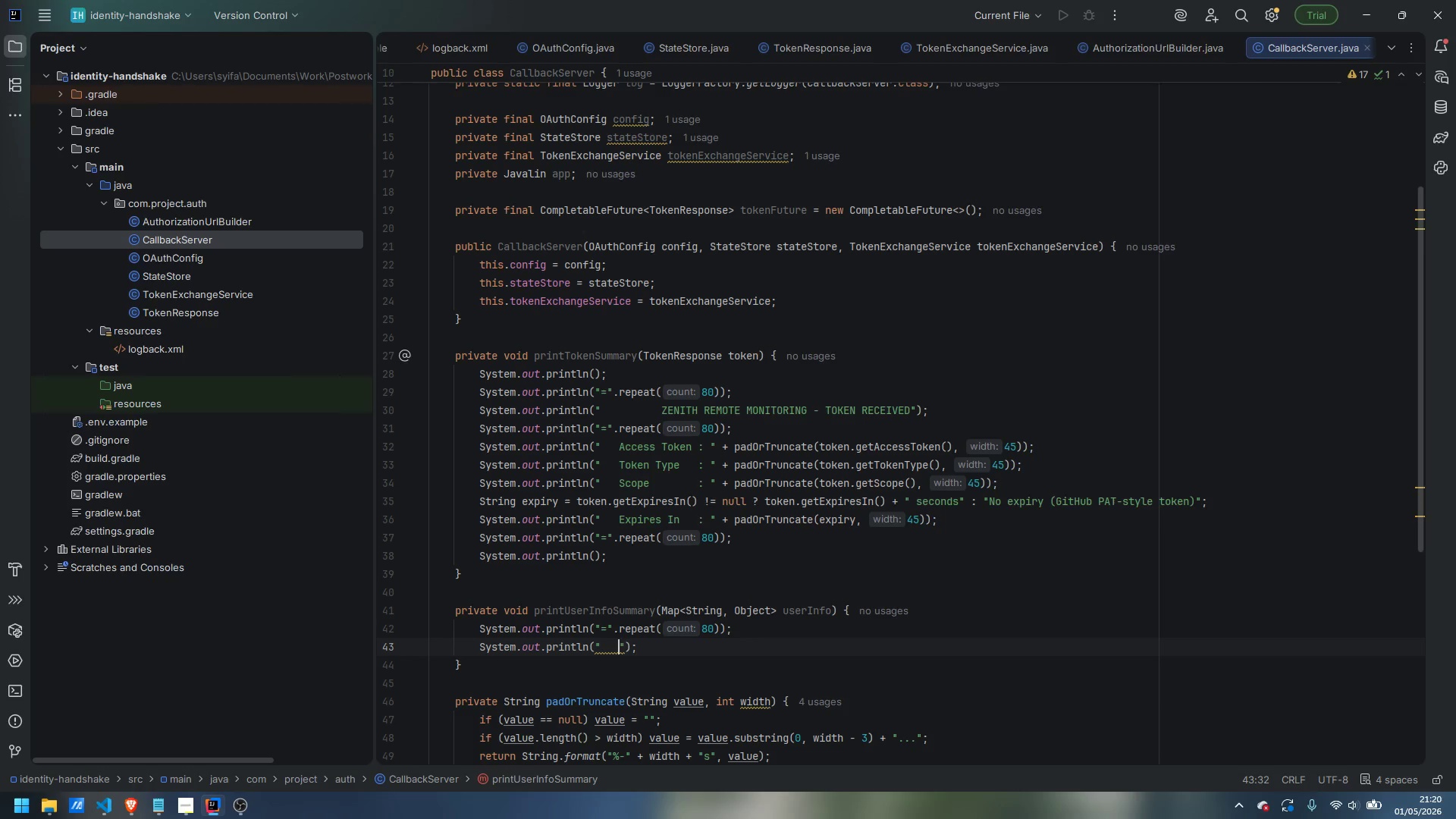 
key(Space)
 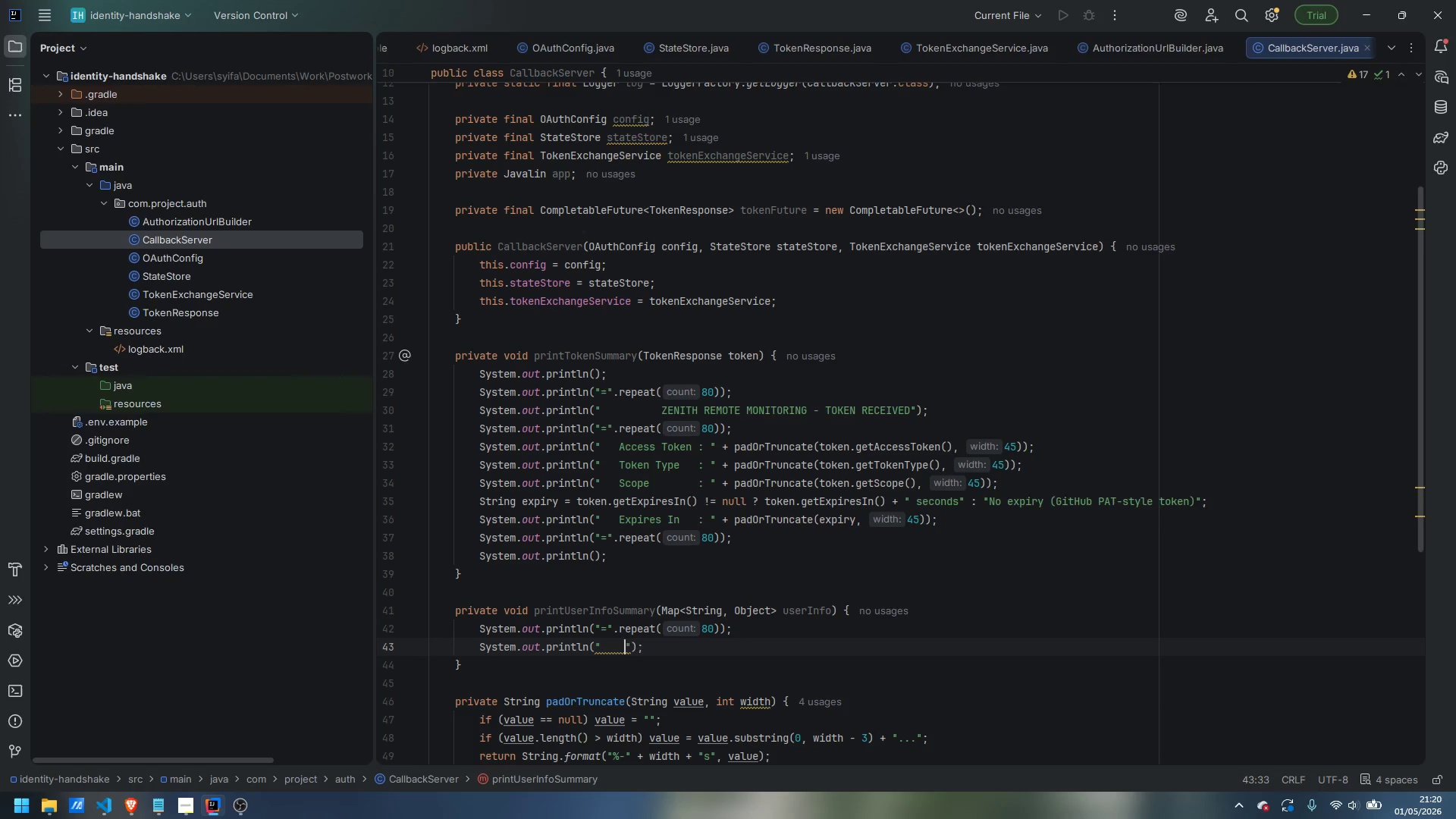 
key(Space)
 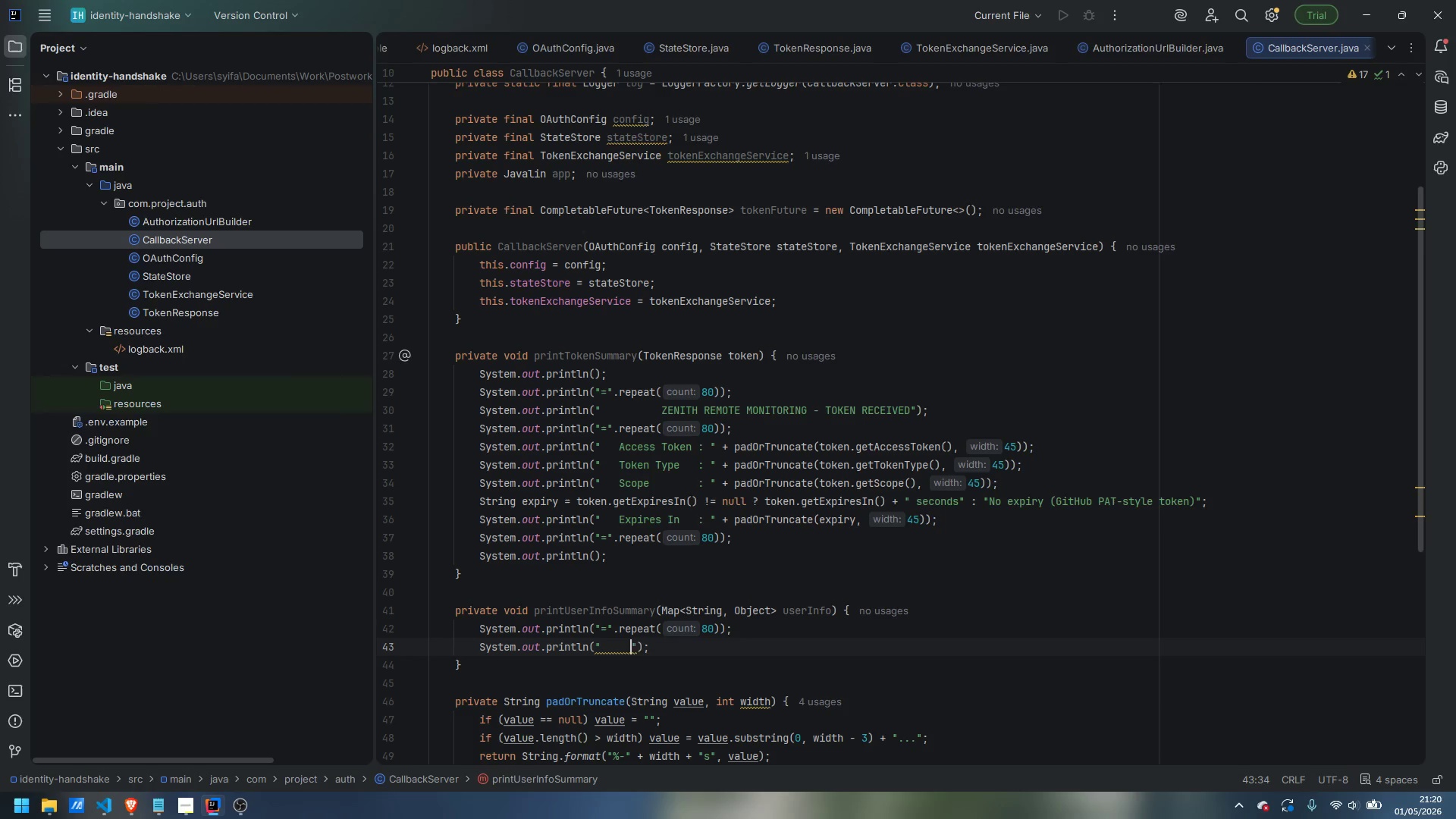 
key(Space)
 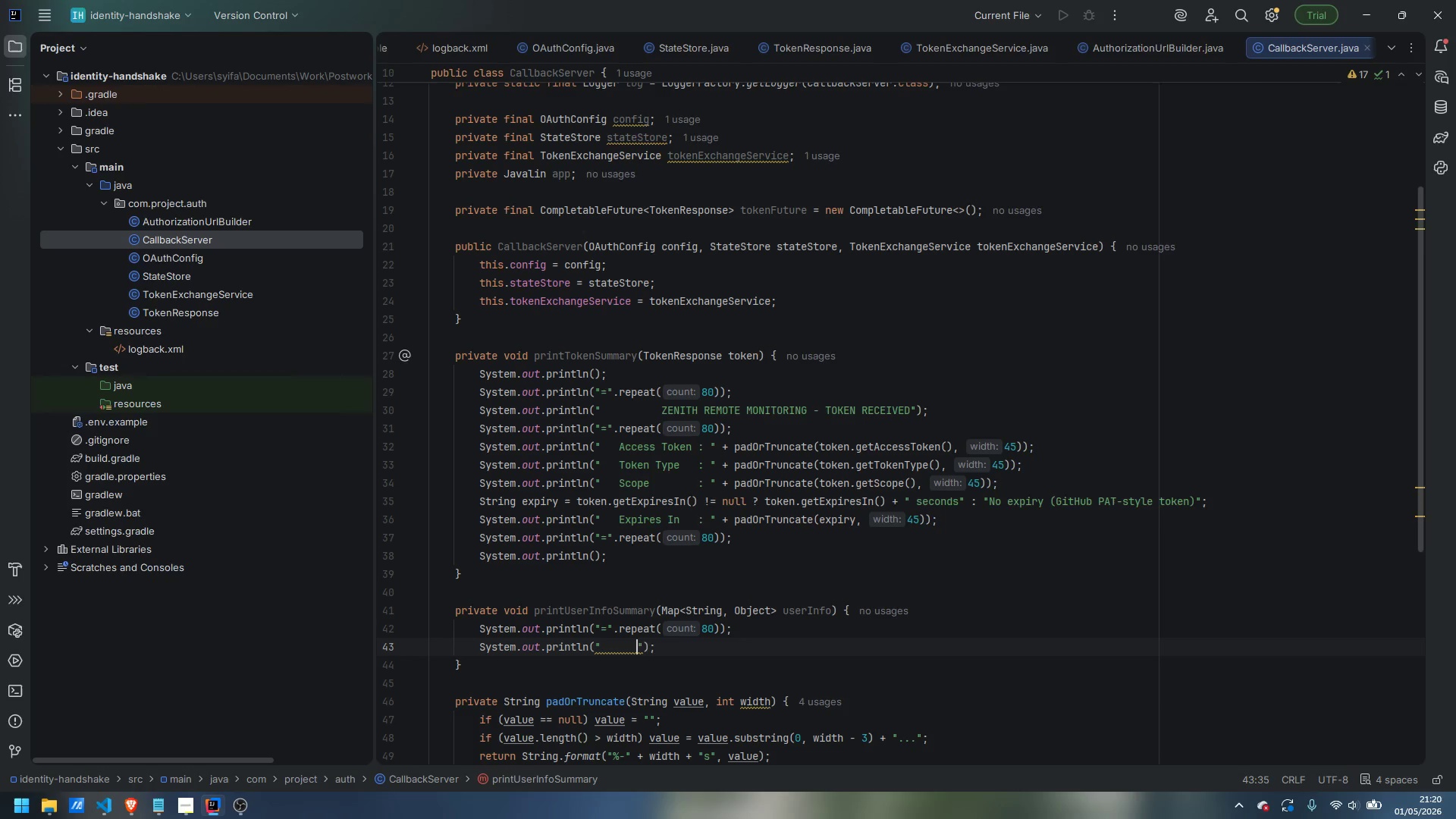 
key(Space)
 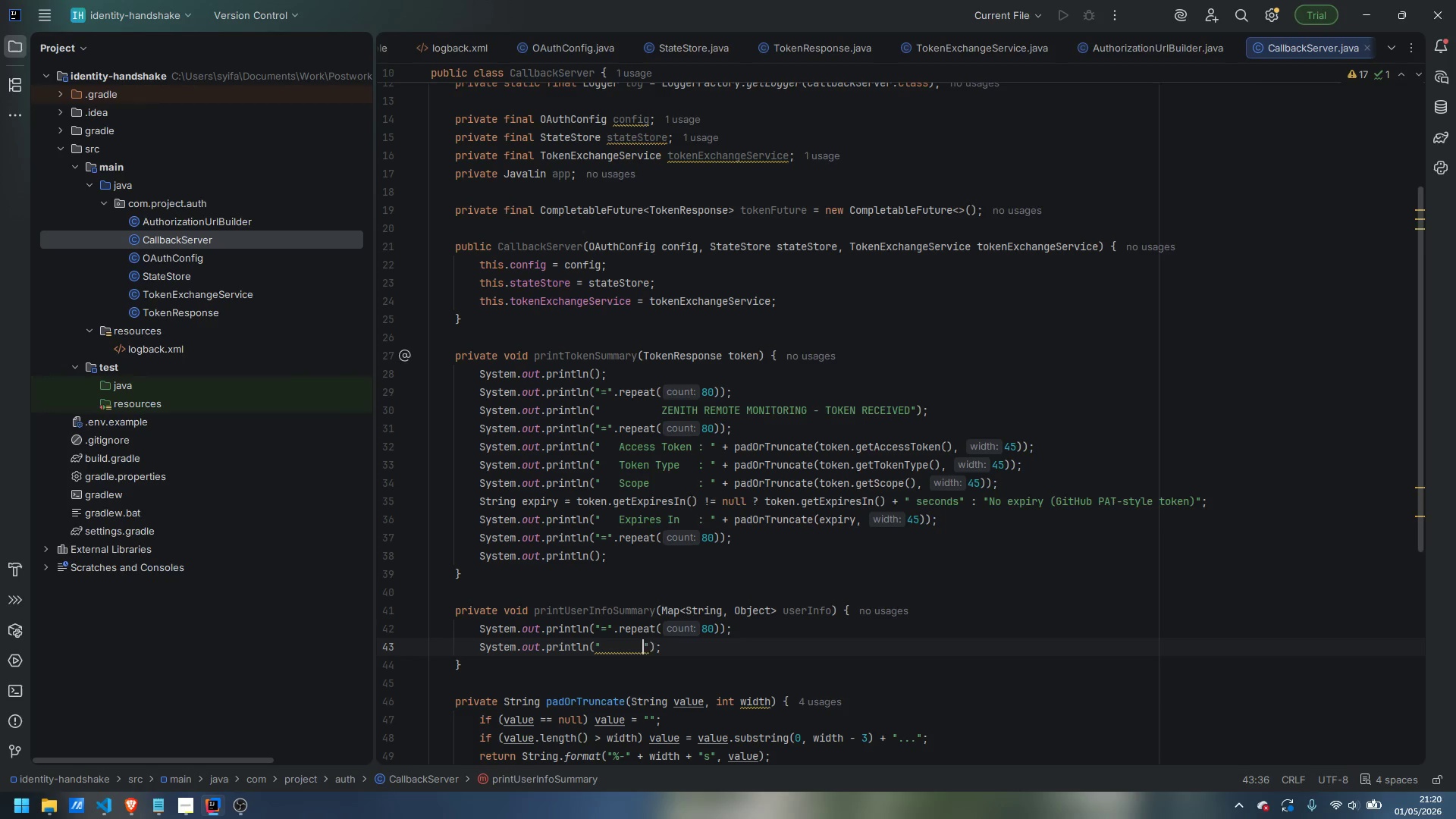 
key(Space)
 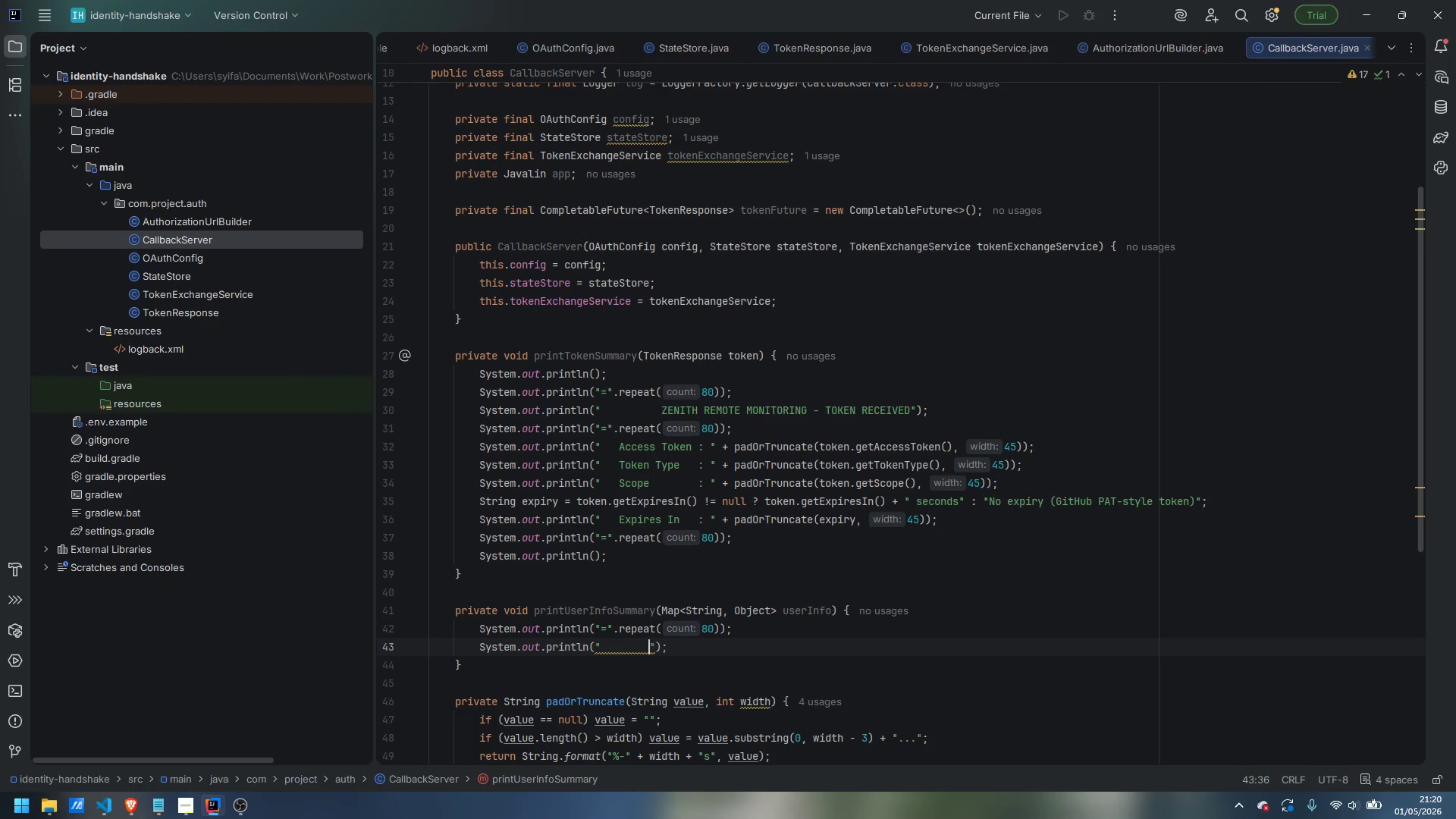 
key(Space)
 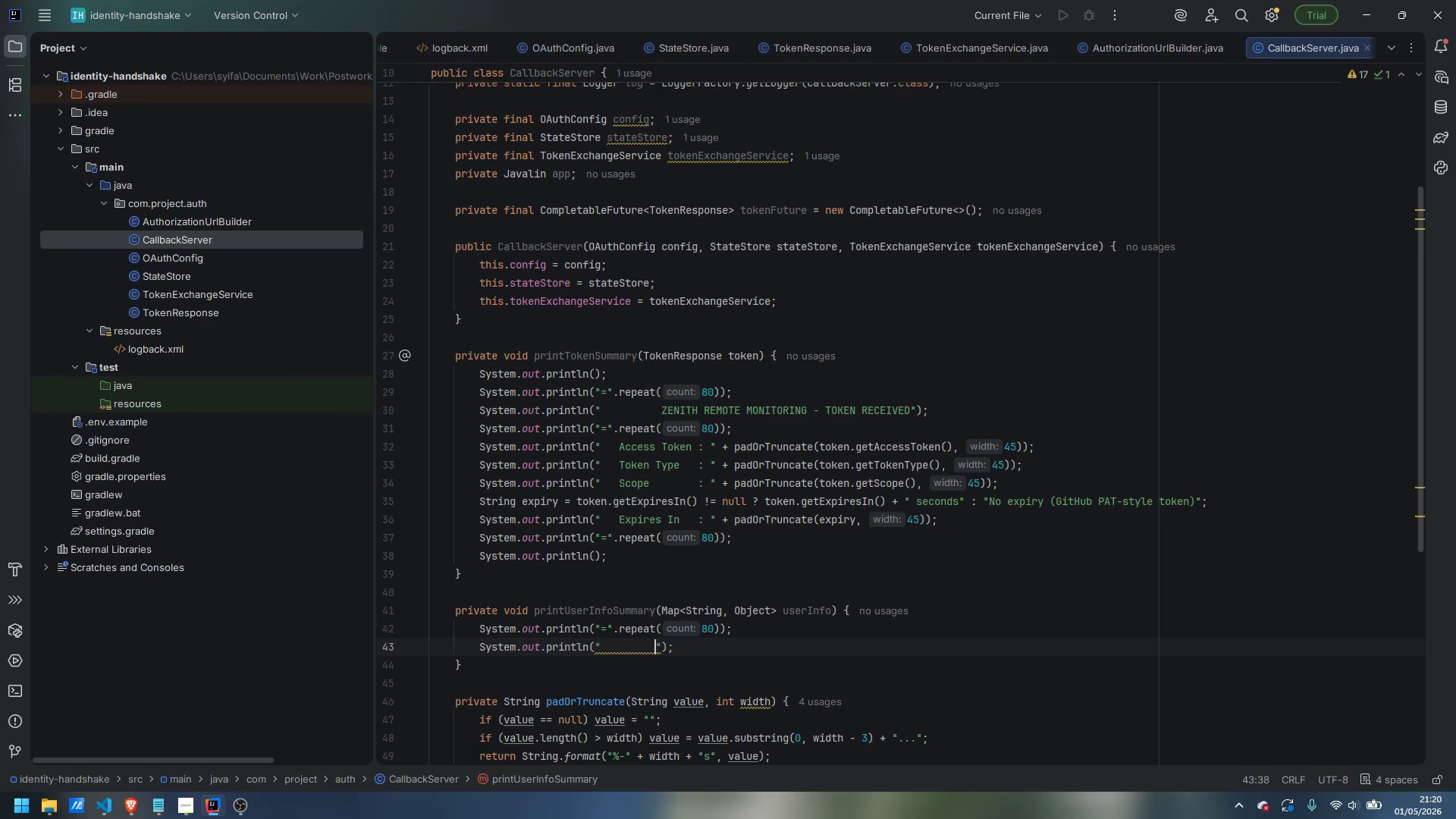 
key(Space)
 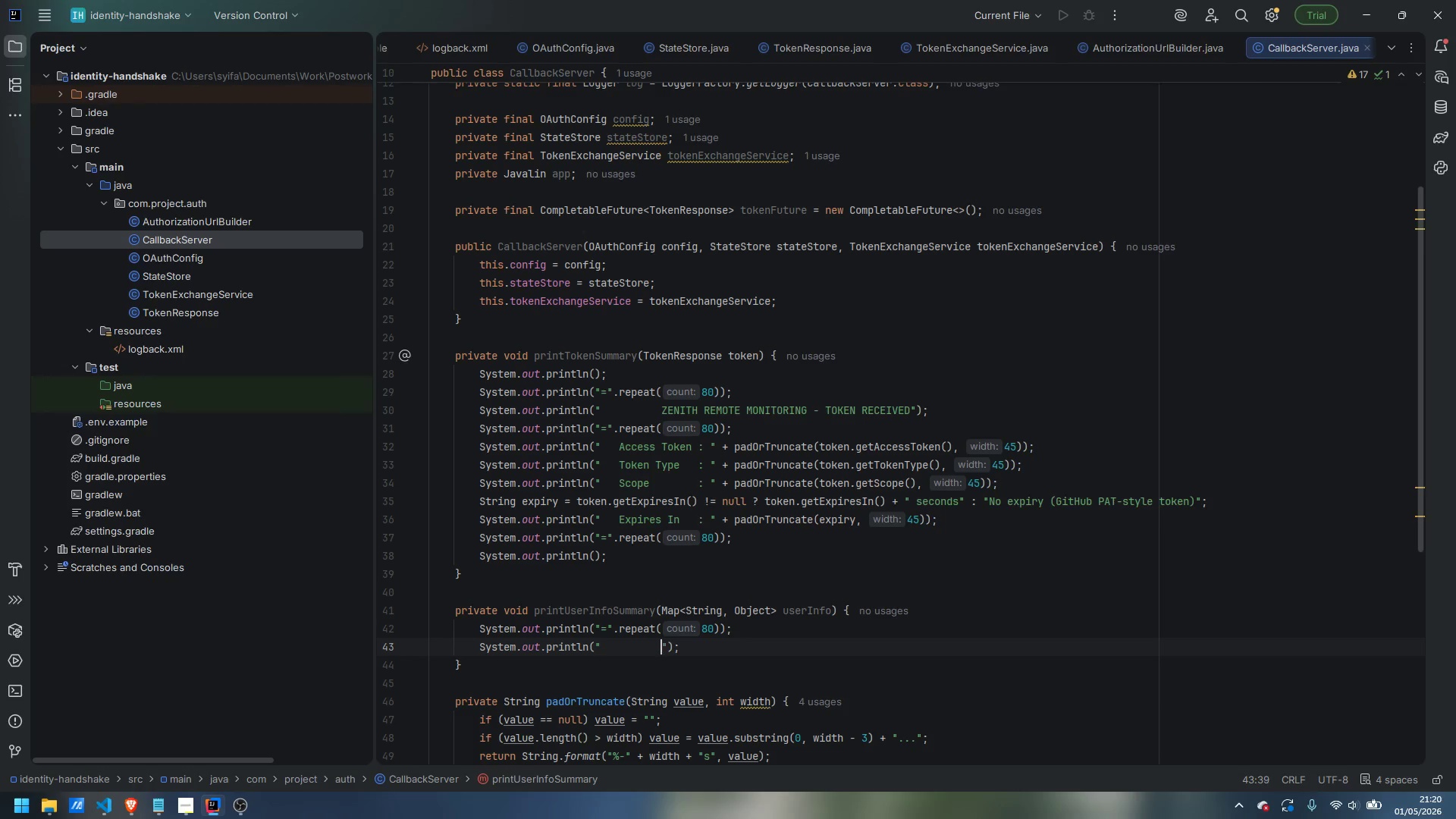 
hold_key(key=ShiftLeft, duration=2.28)
 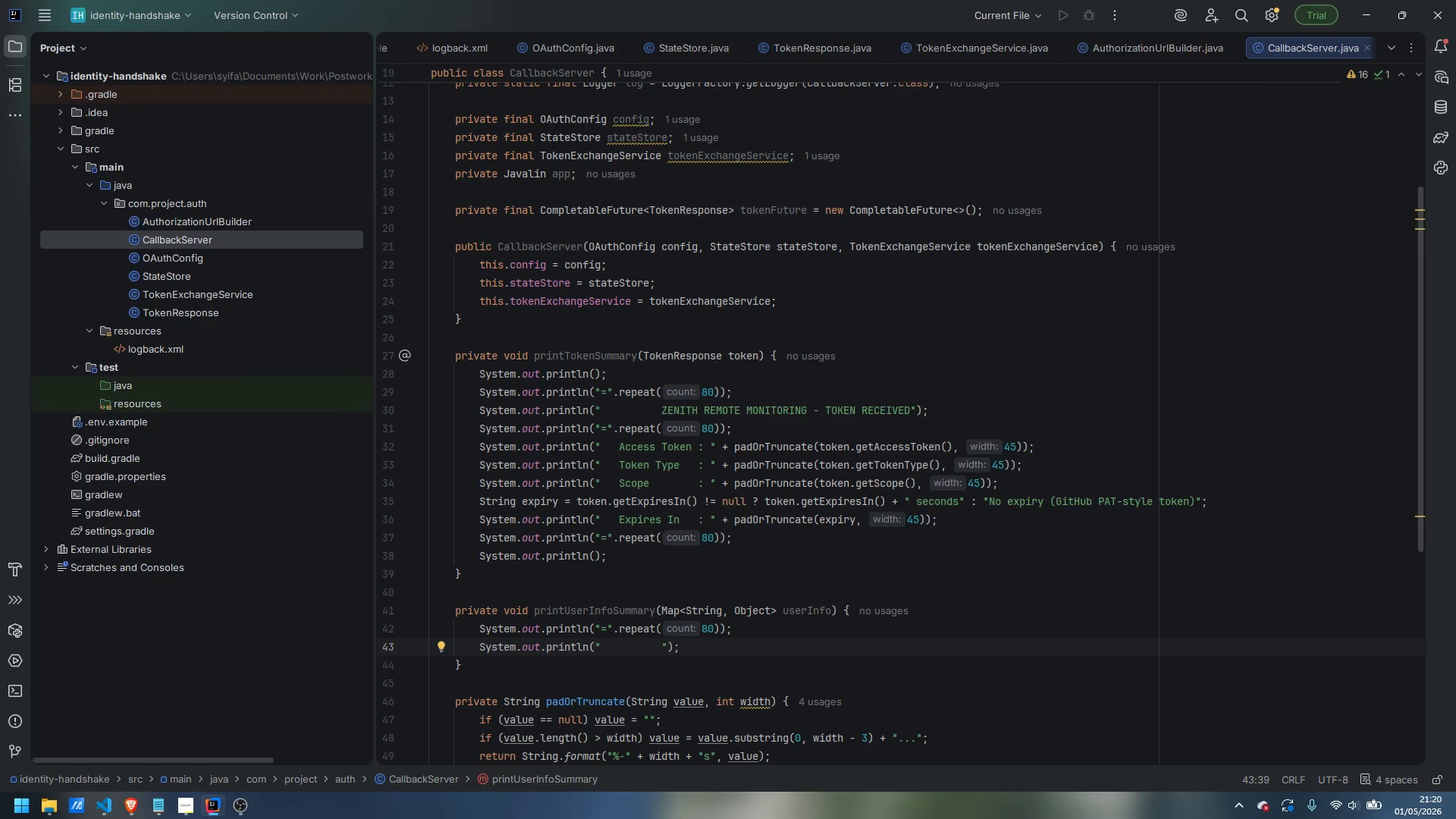 
type(AUTHENTICATED USER INFO)
 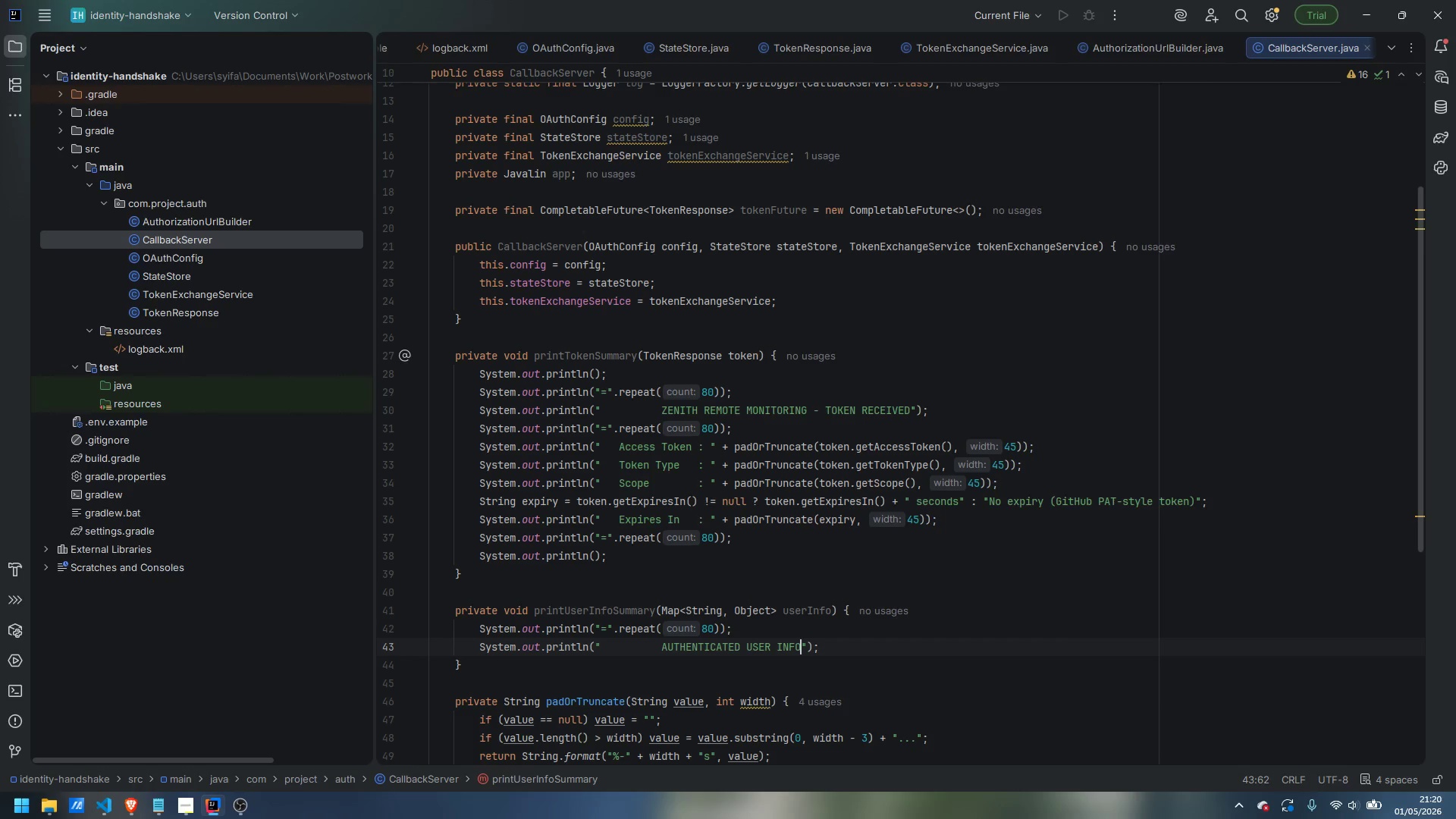 
key(ArrowRight)
 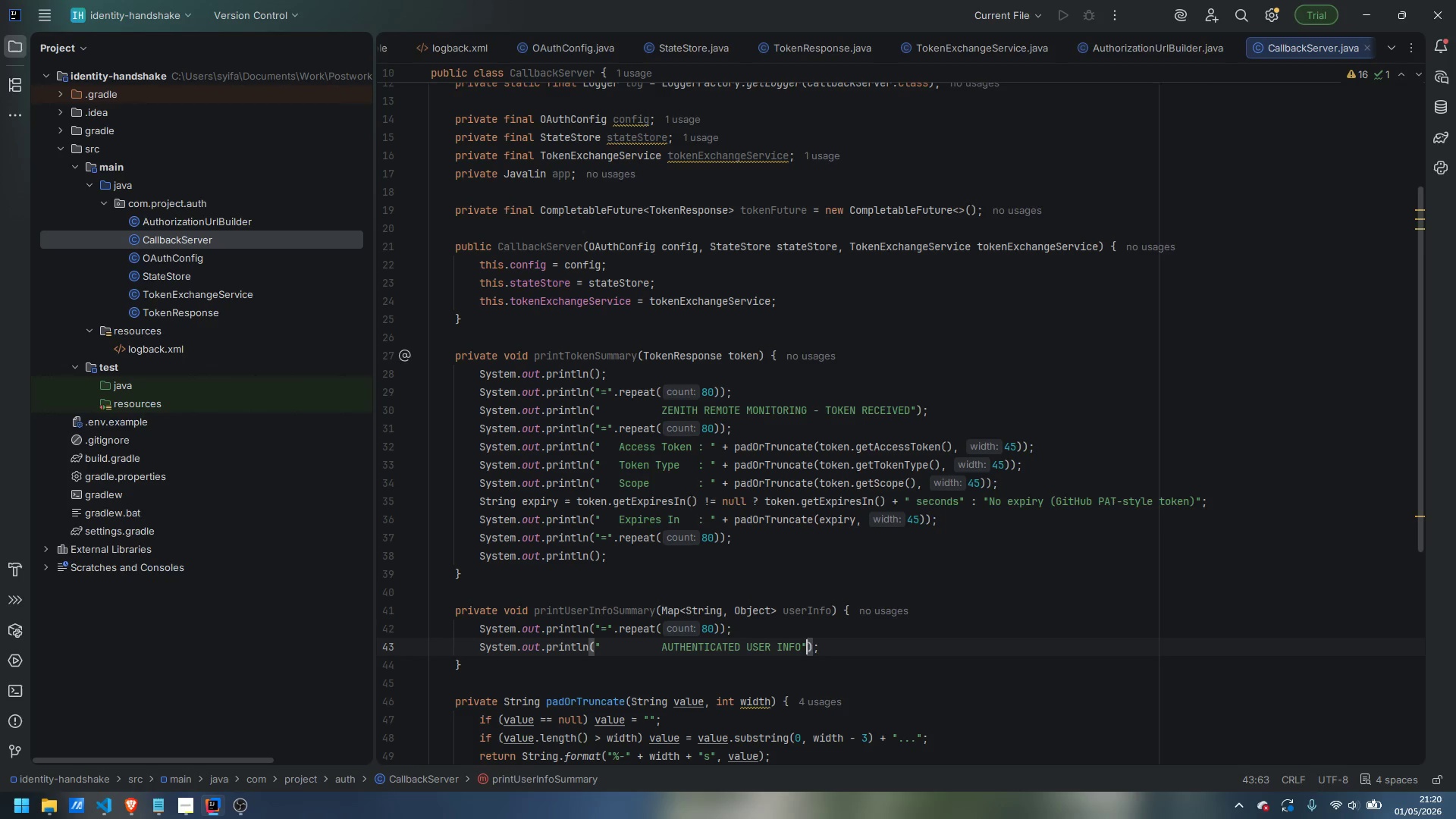 
key(ArrowRight)
 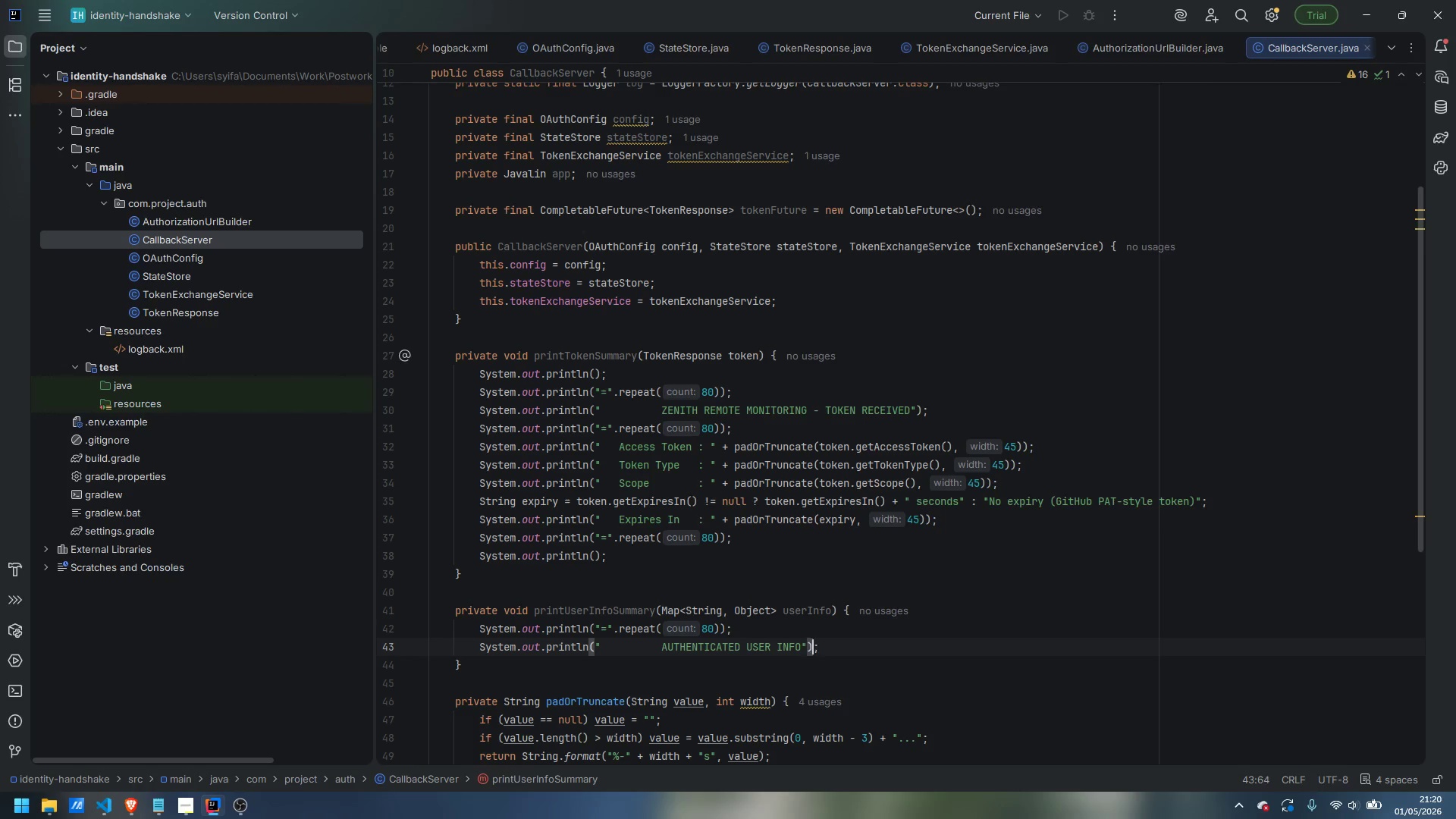 
key(ArrowRight)
 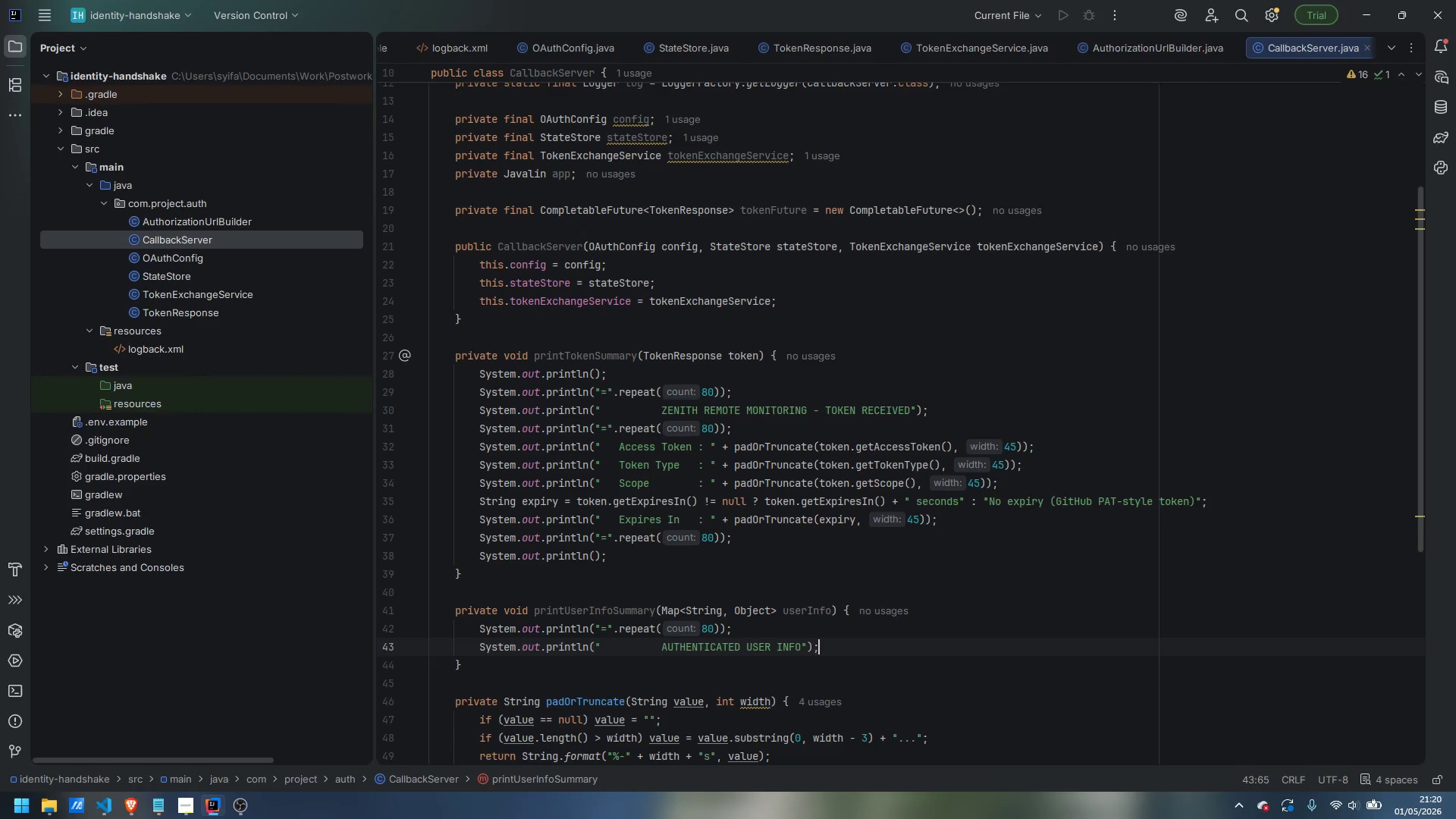 
key(Enter)
 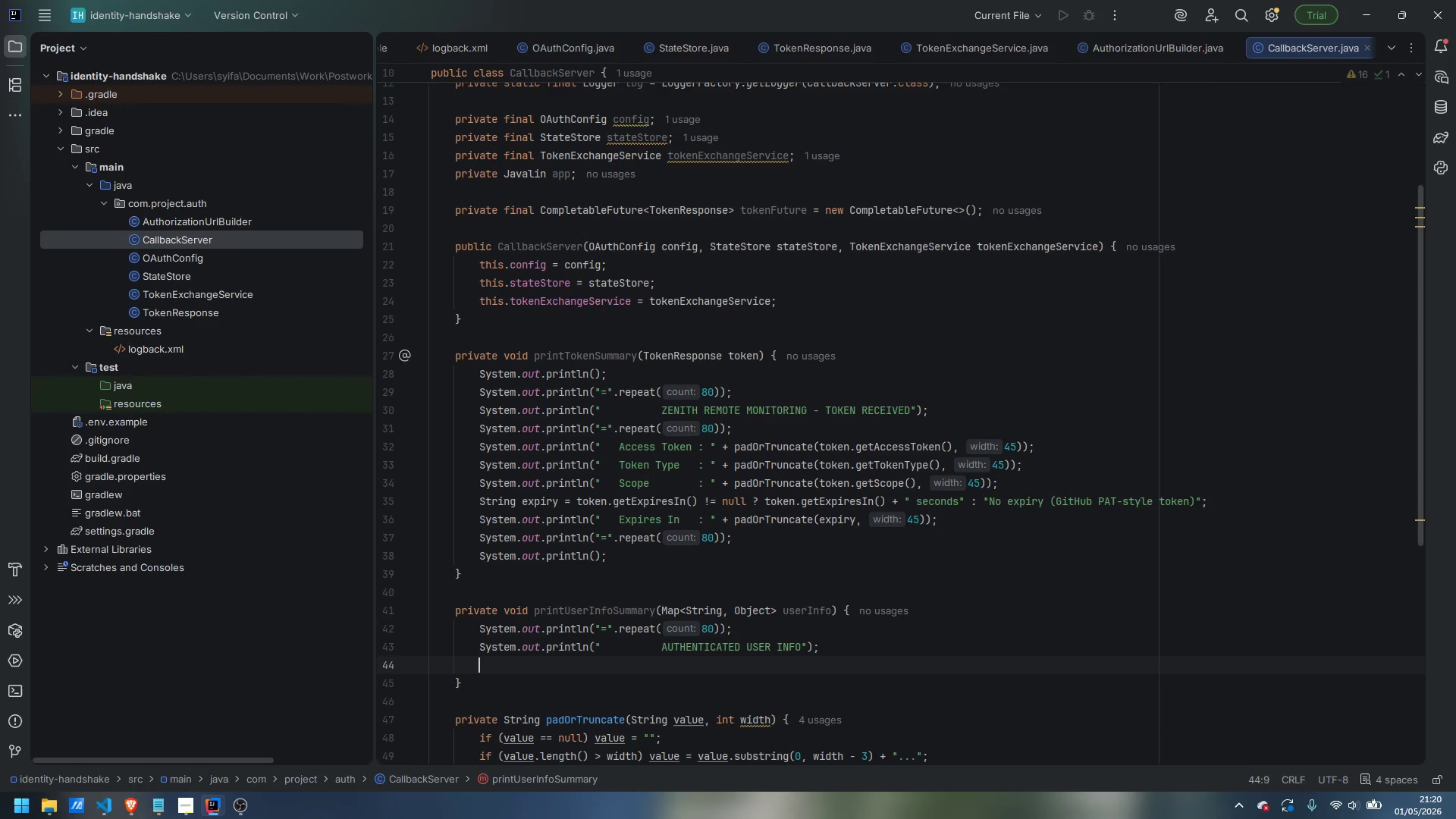 
type(sout)
key(Tab)
 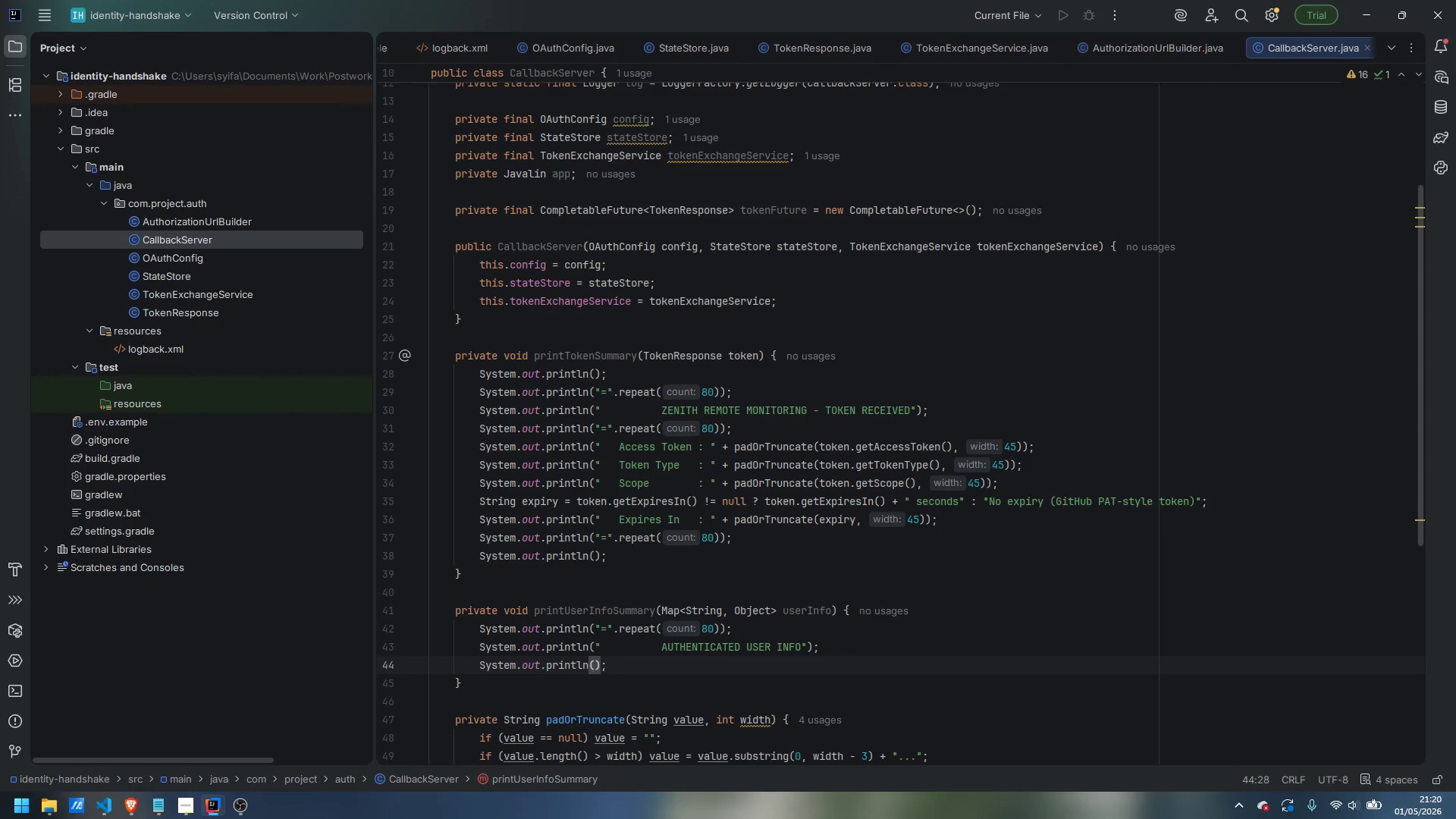 
key(Shift+Quote)
 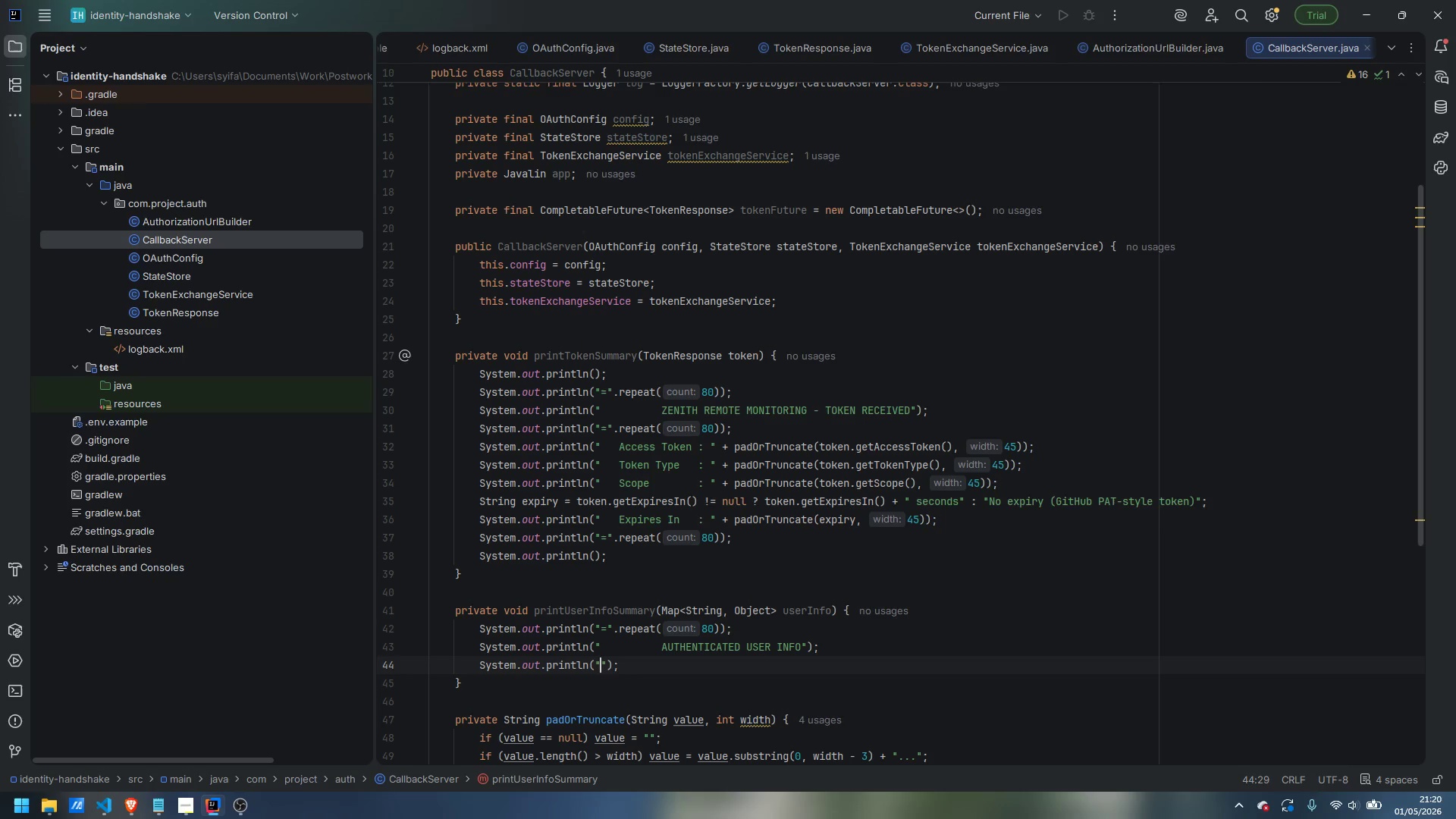 
key(Equal)
 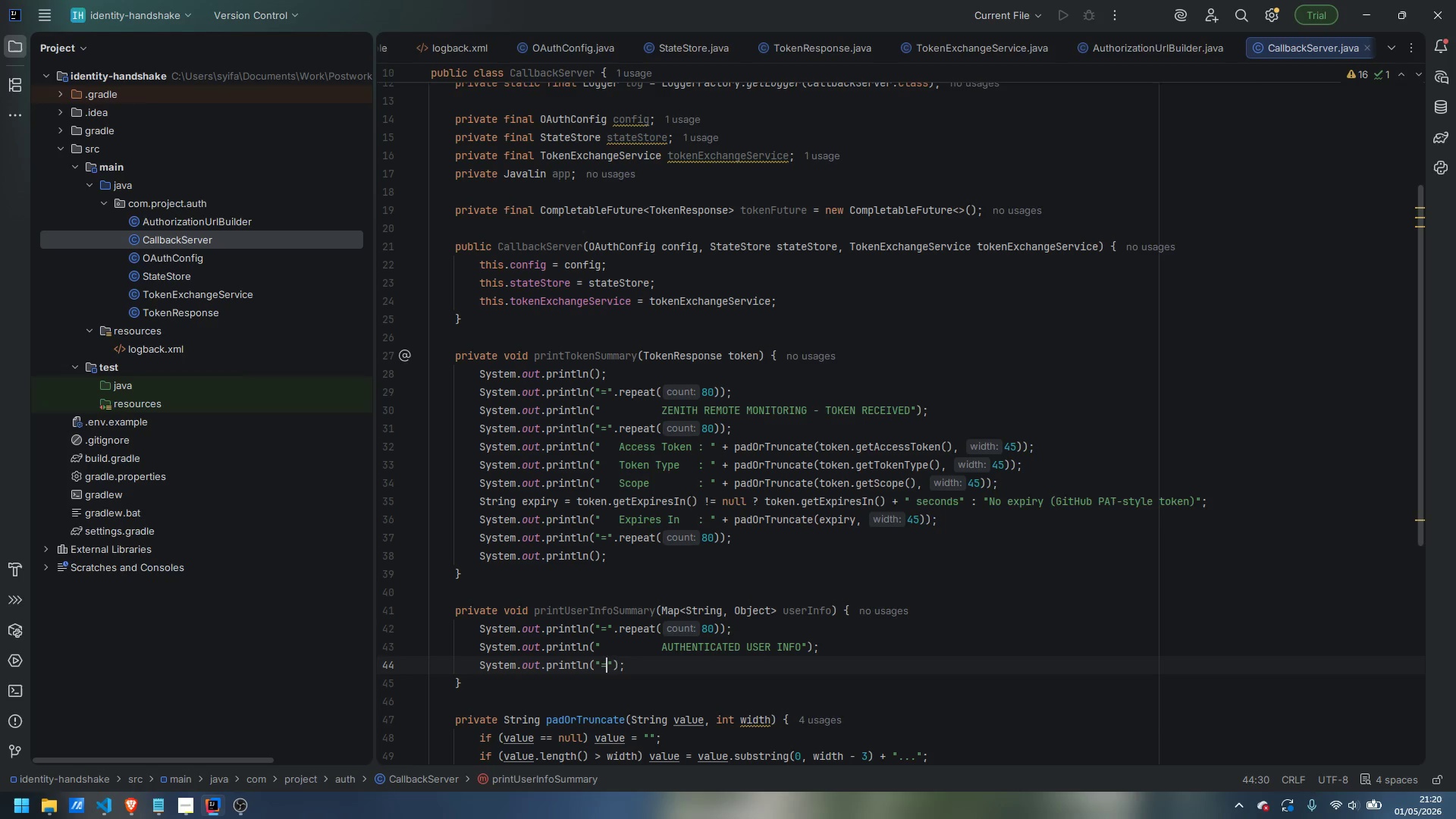 
key(ArrowRight)
 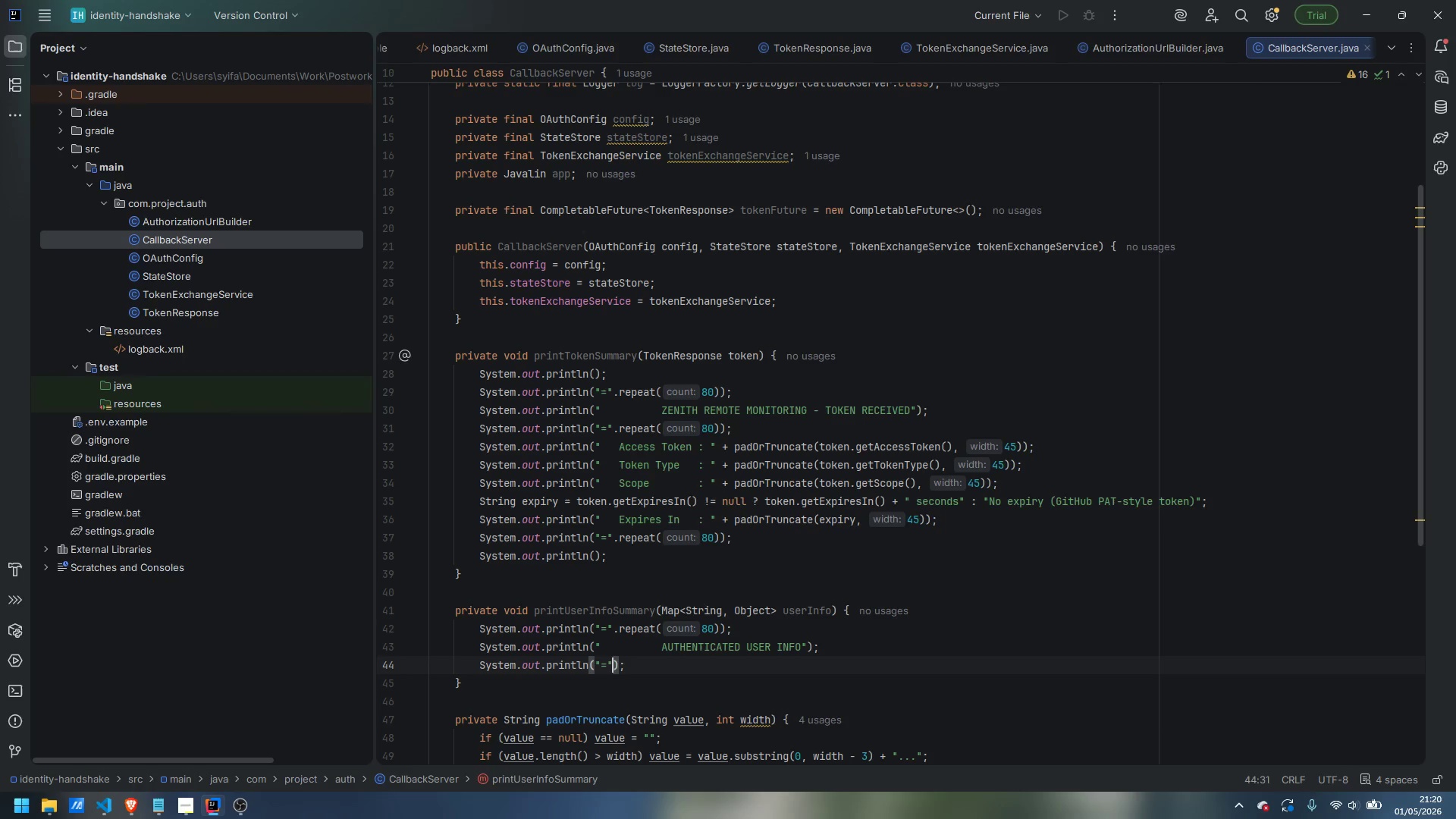 
type(.repeat)
 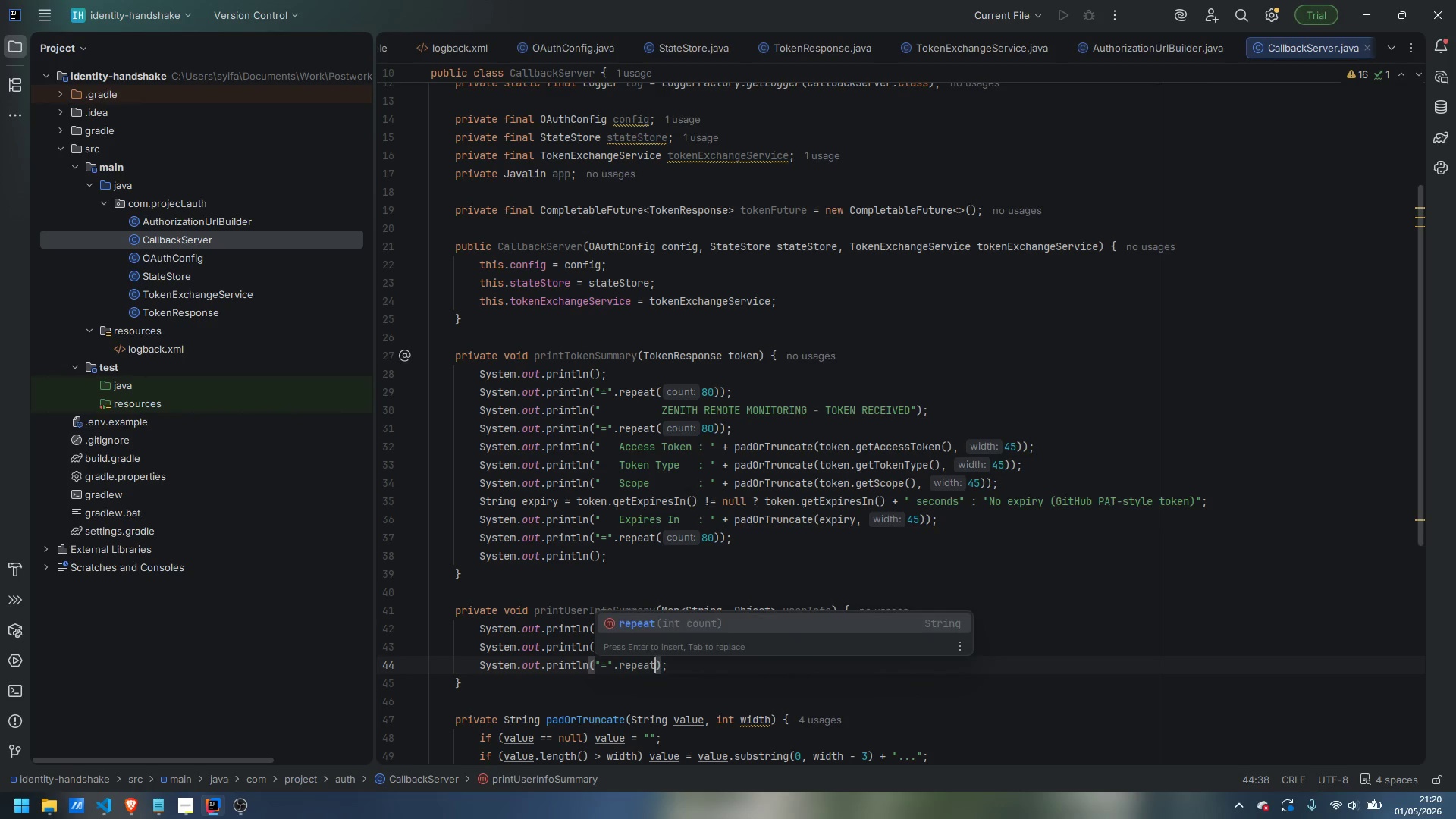 
key(Enter)
 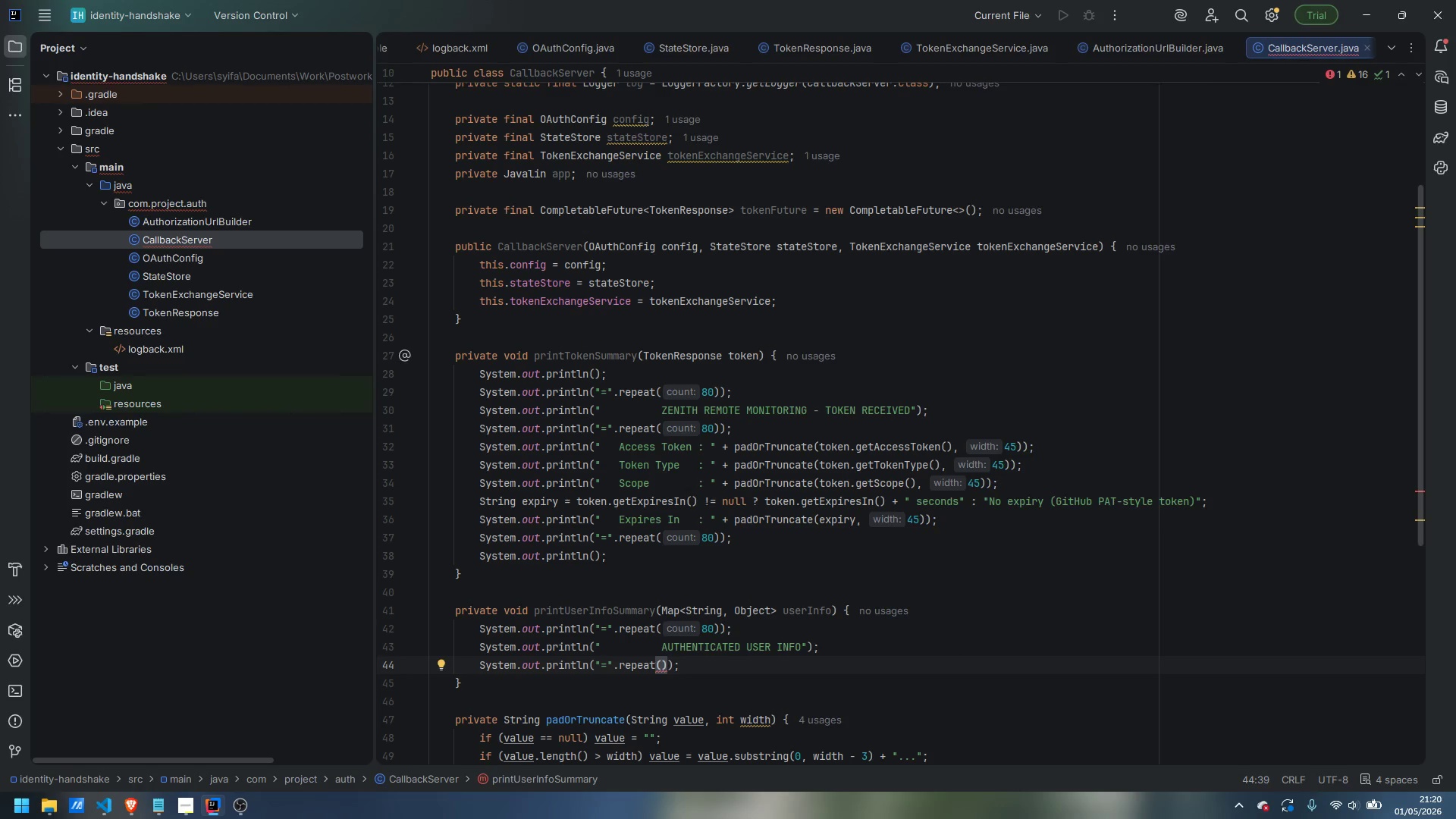 
type(80)
 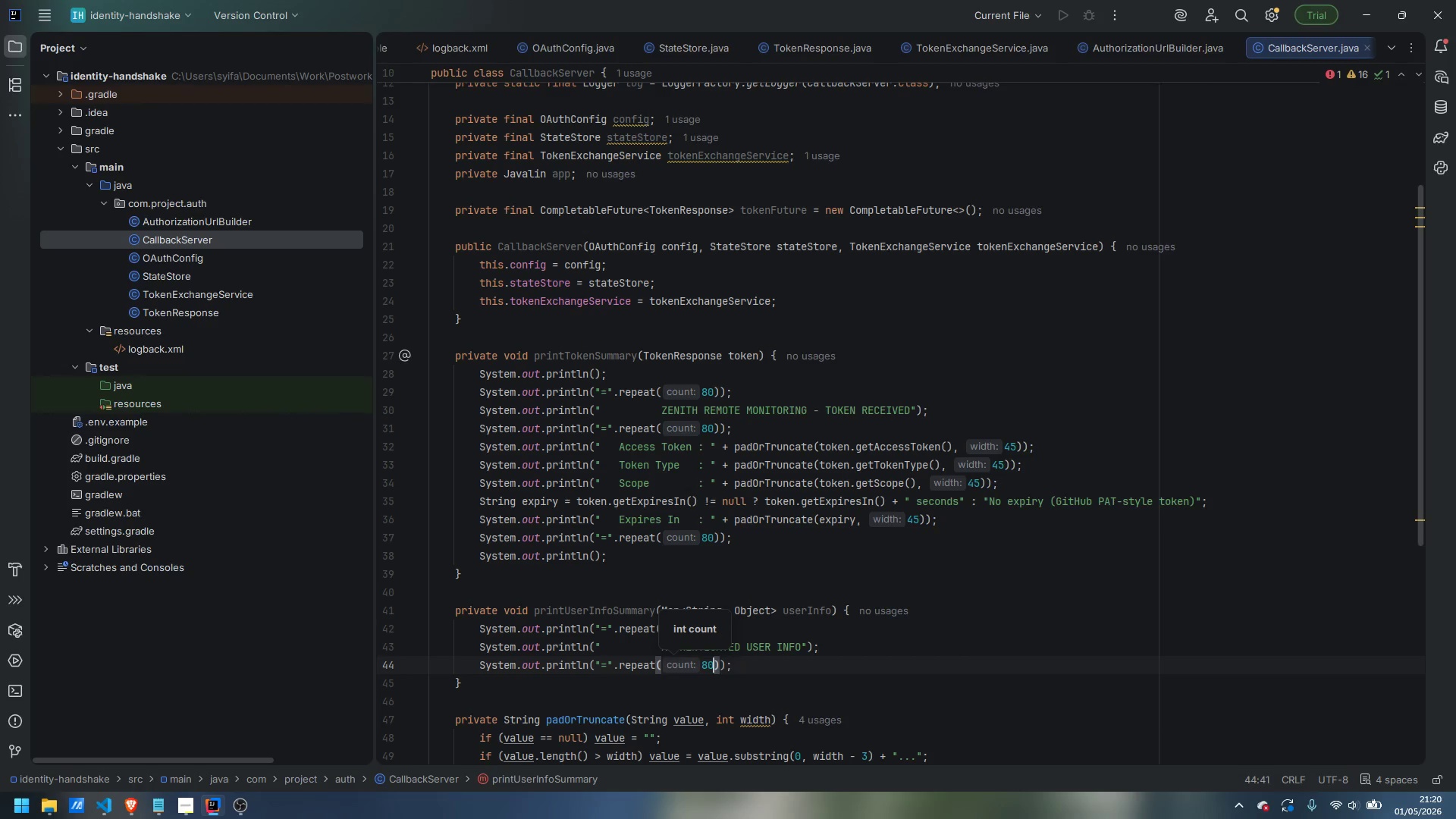 
key(ArrowRight)
 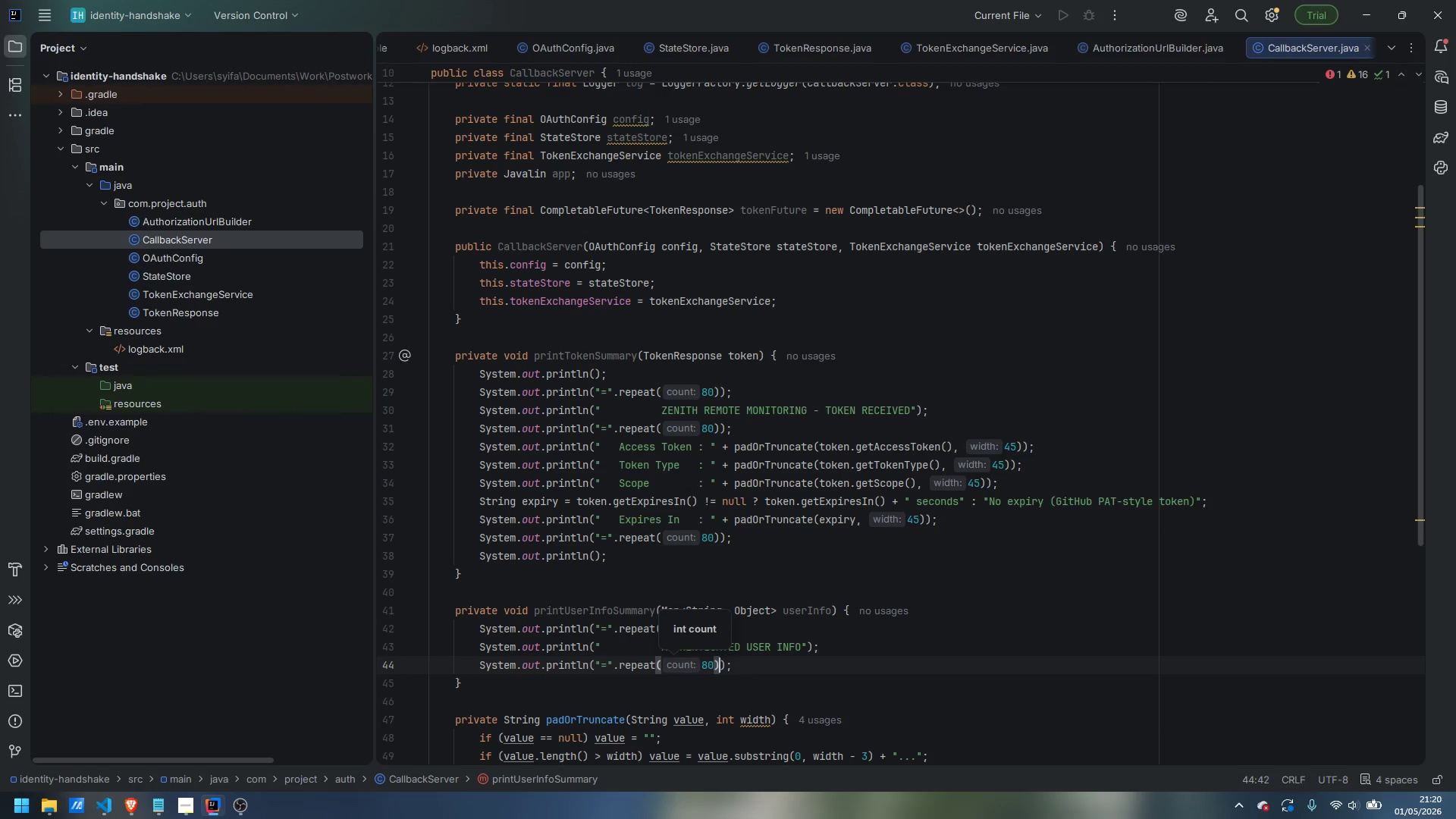 
key(ArrowRight)
 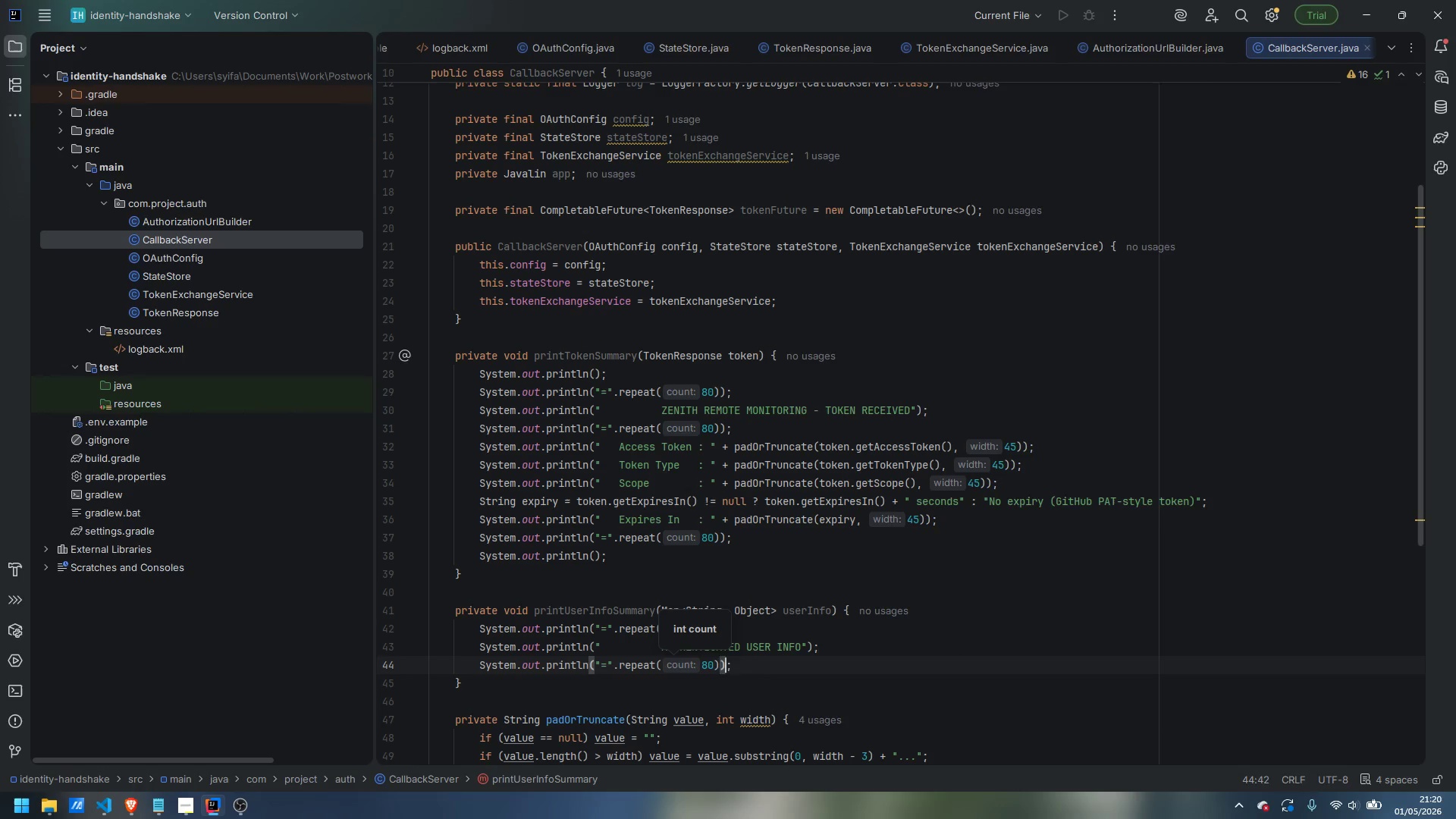 
key(ArrowRight)
 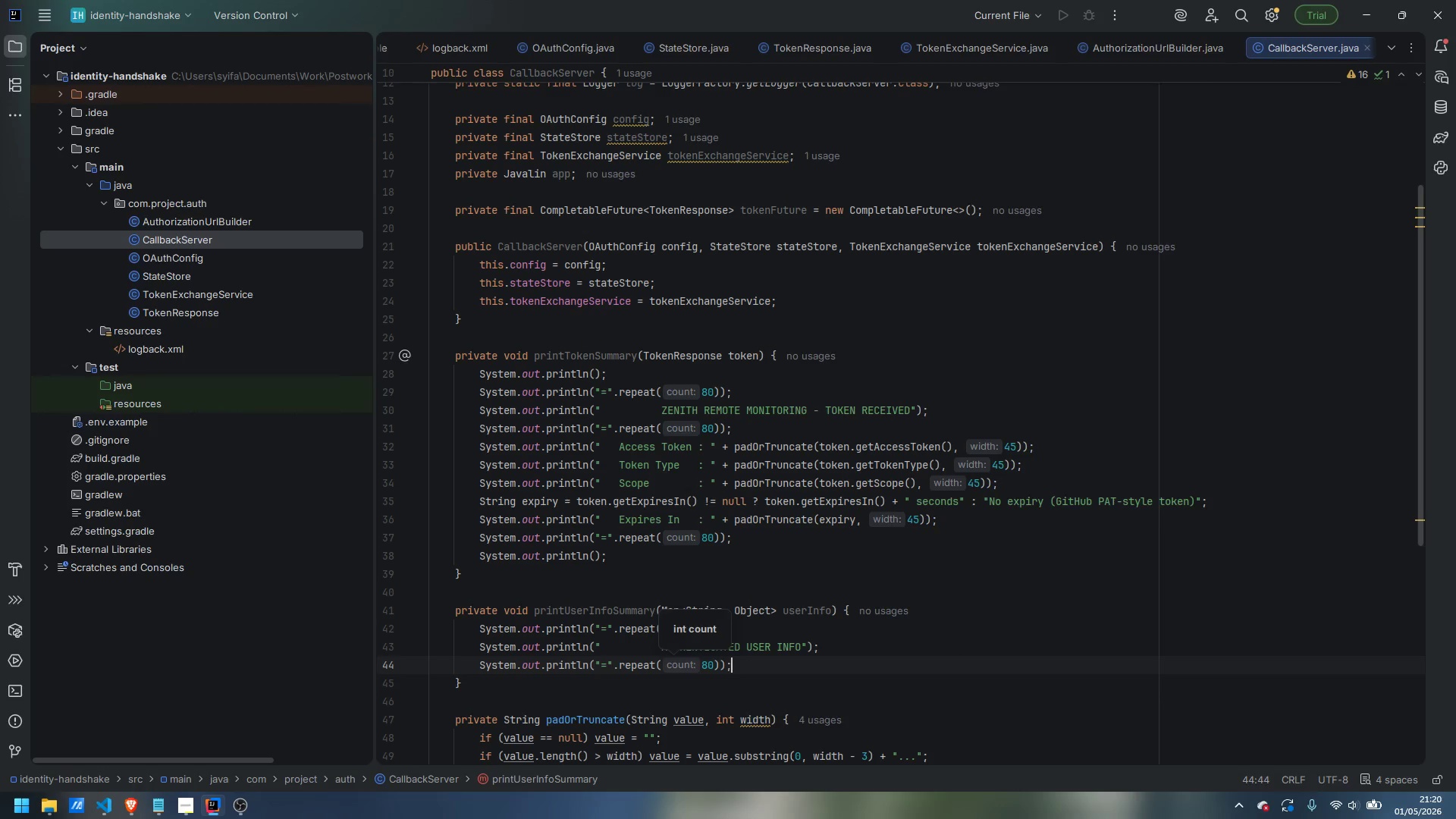 
key(Enter)
 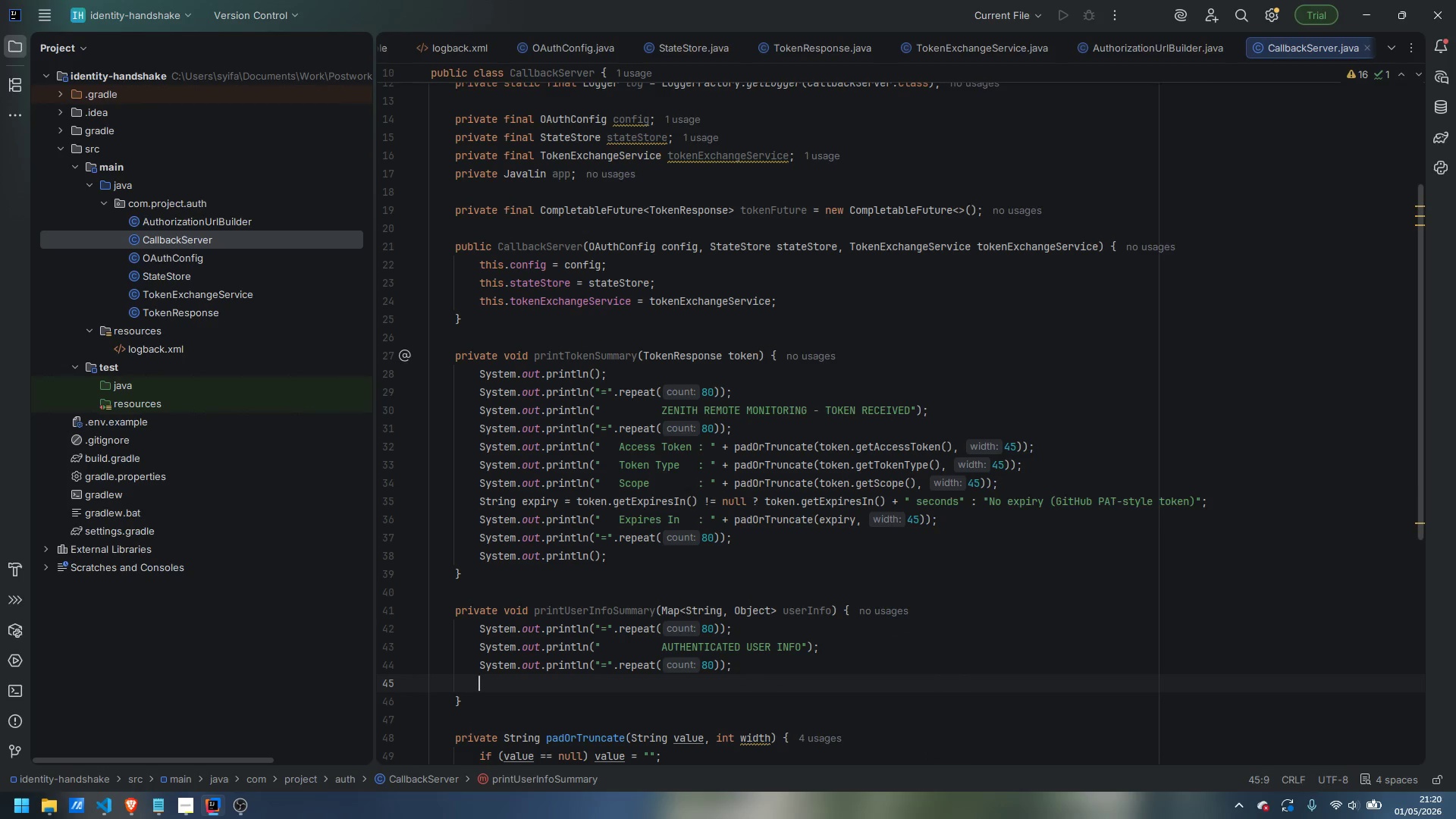 
type(sout)
key(Tab)
type("   login)
 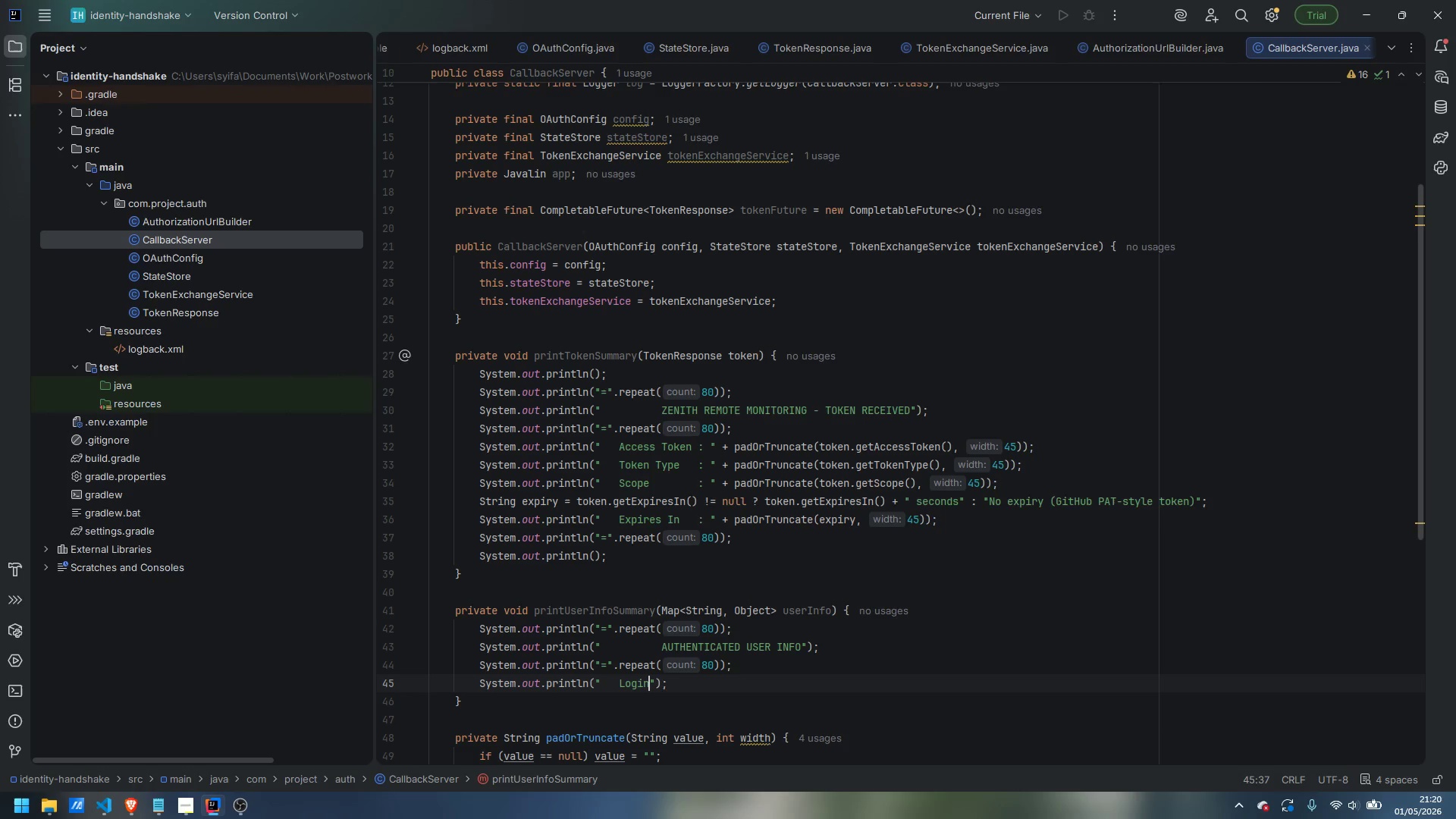 
wait(9.91)
 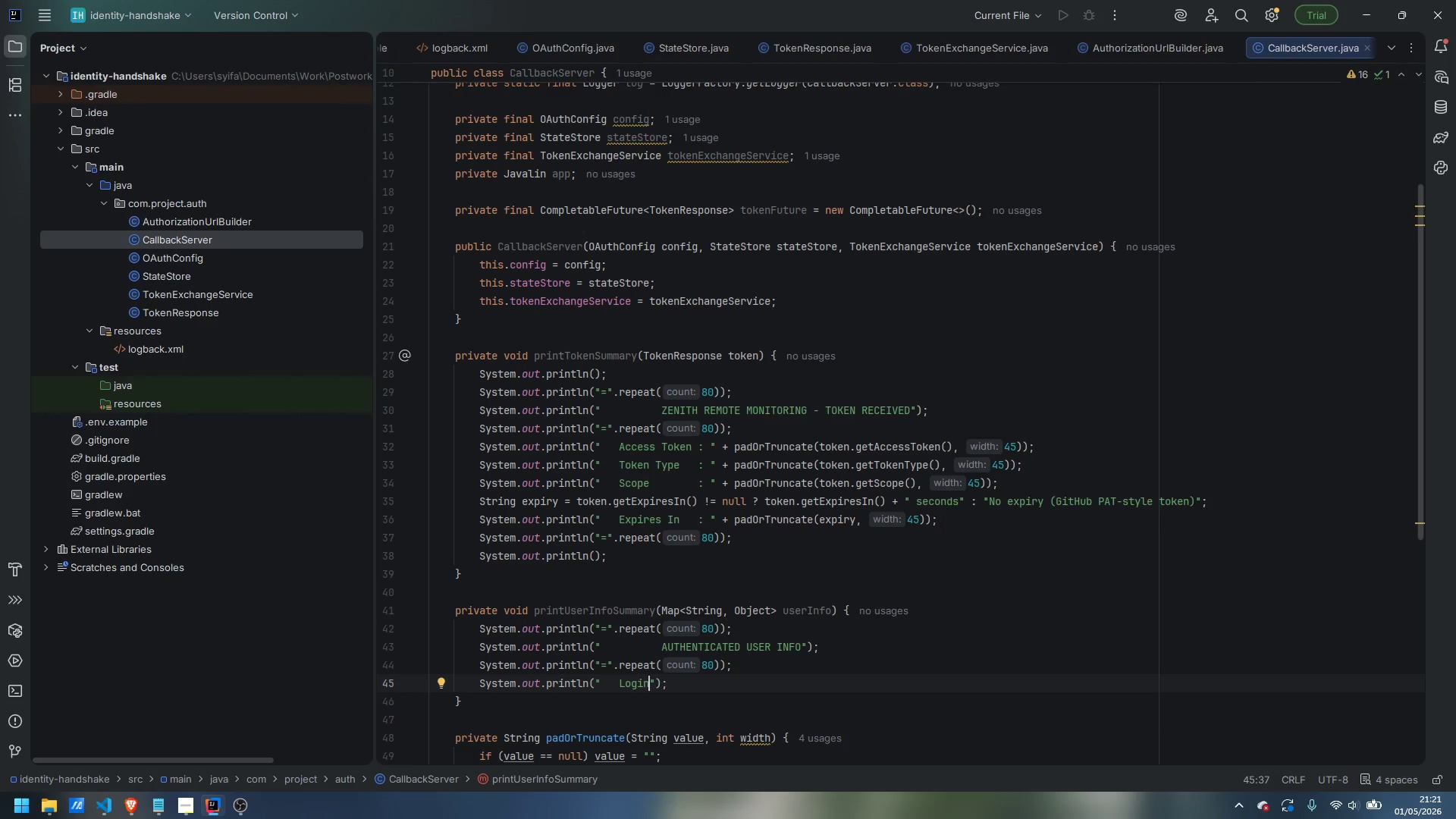 
key(Space)
 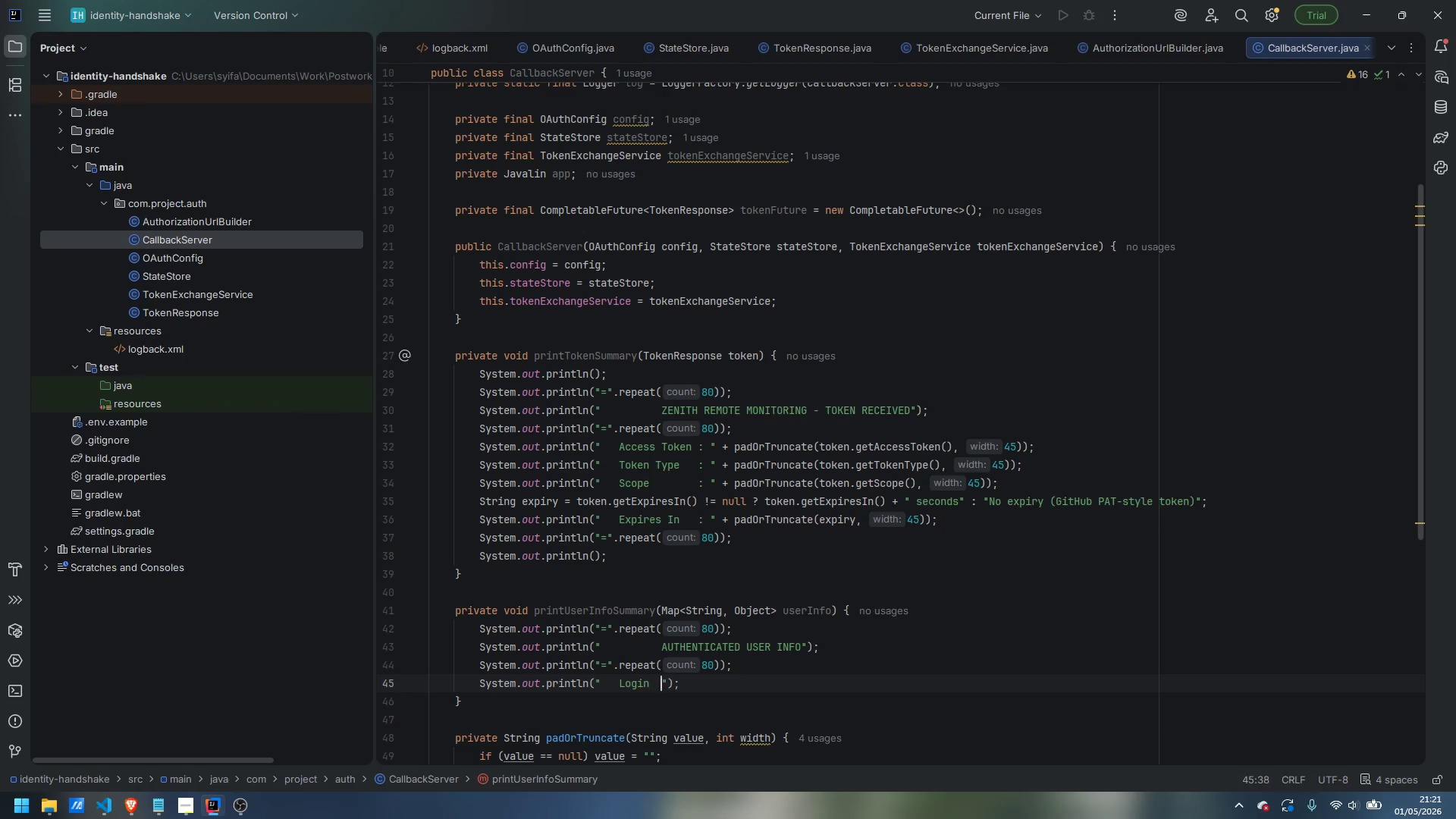 
key(Space)
 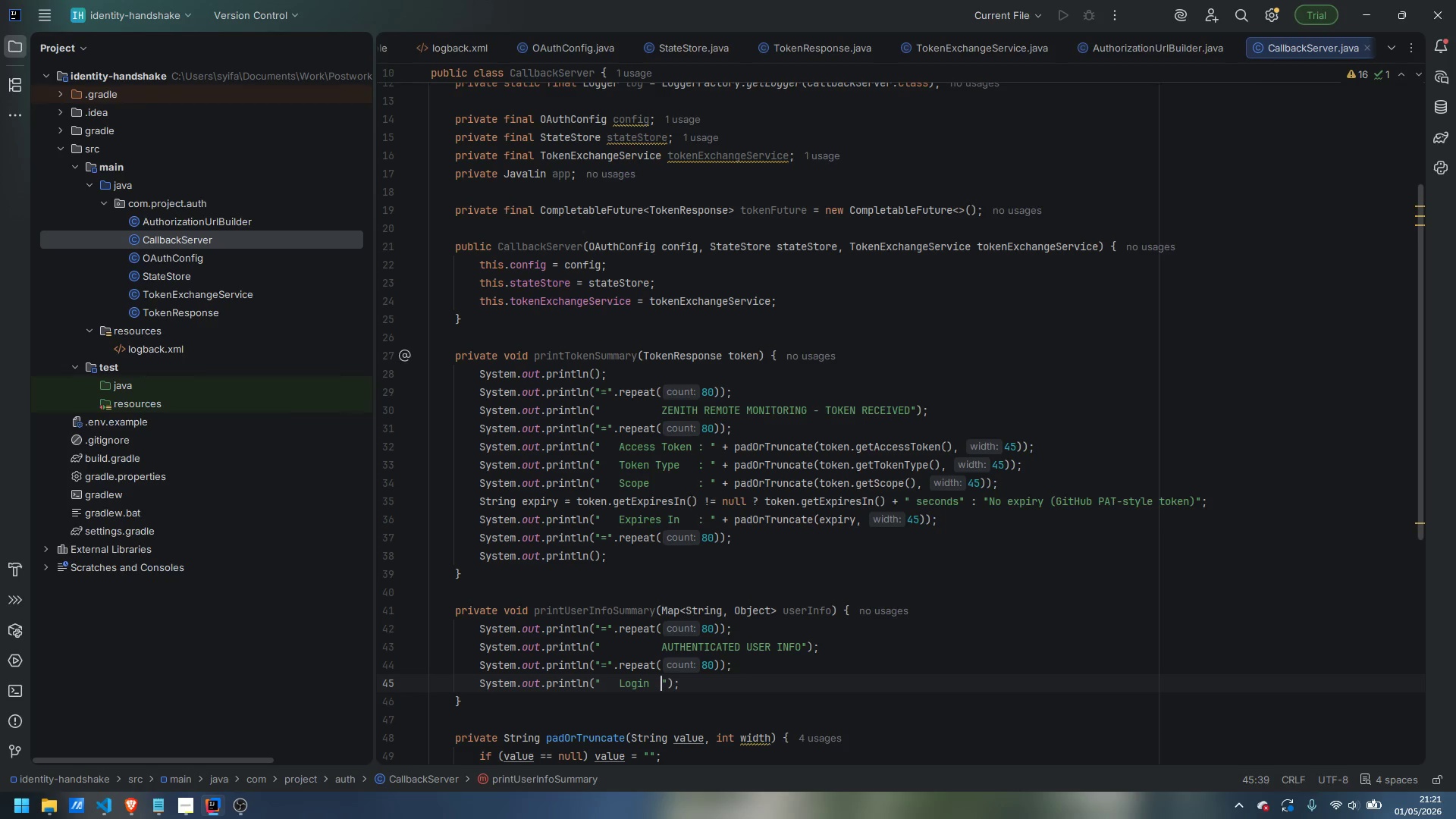 
key(Space)
 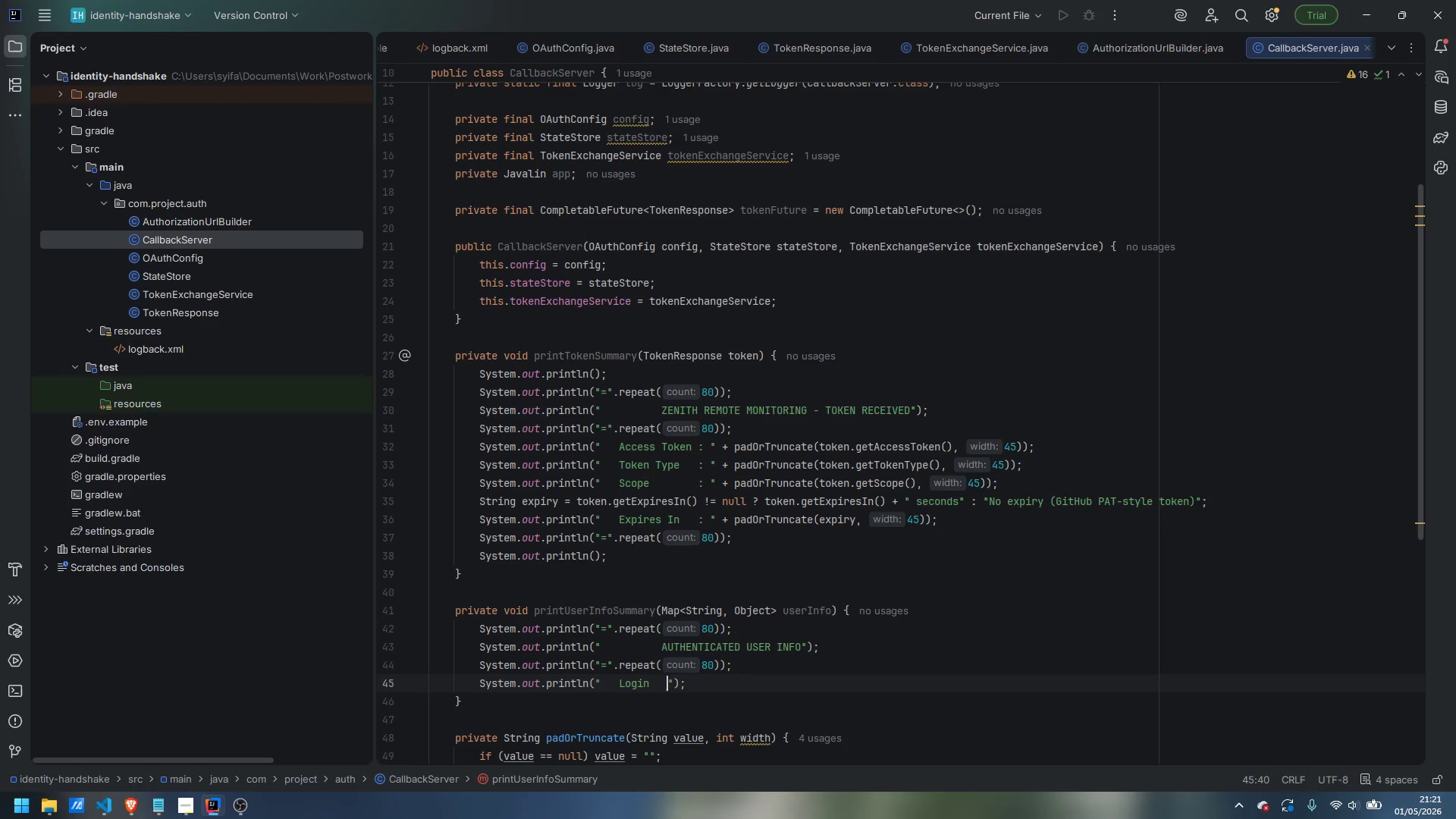 
key(Space)
 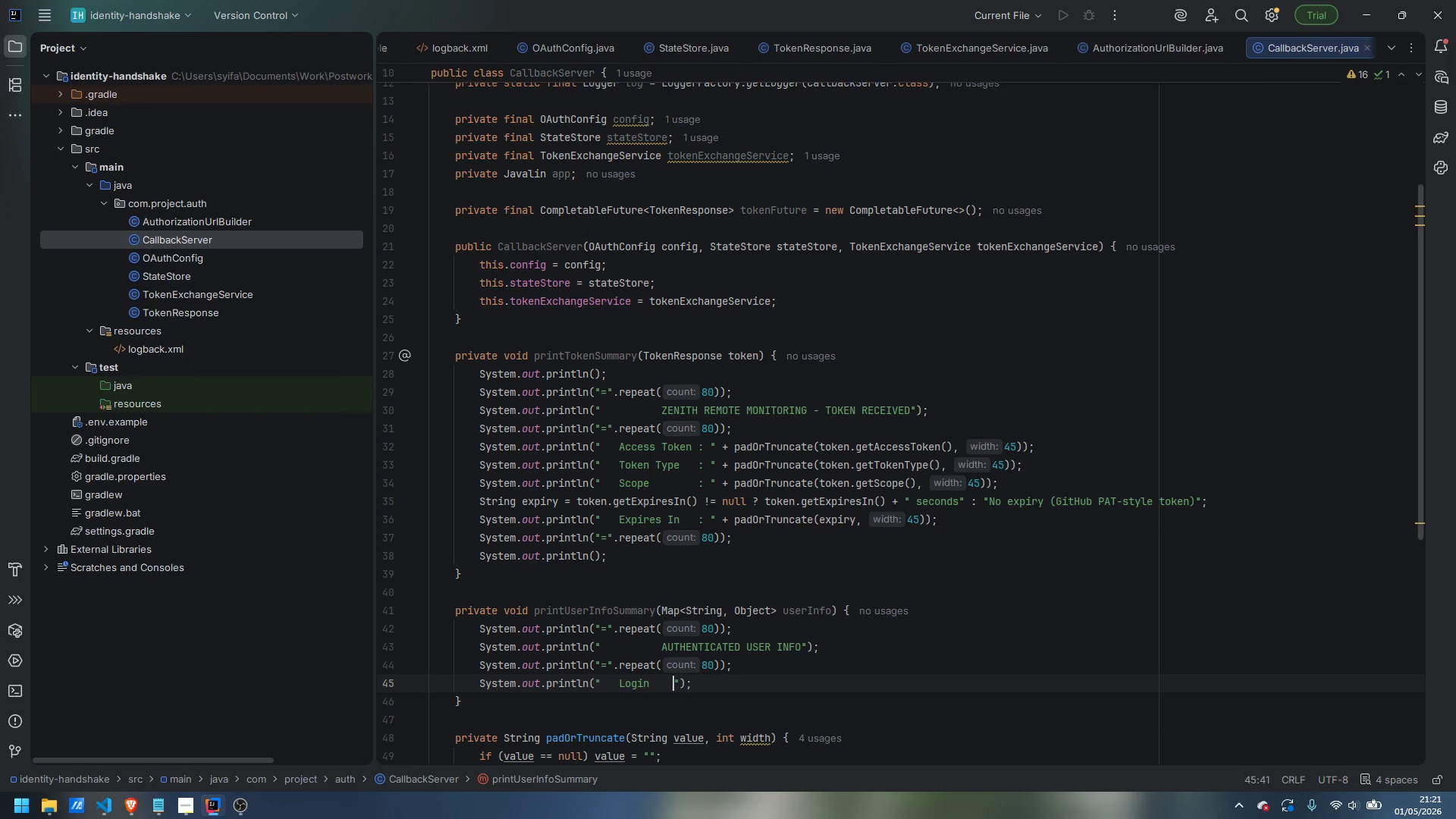 
key(Shift+Semicolon)
 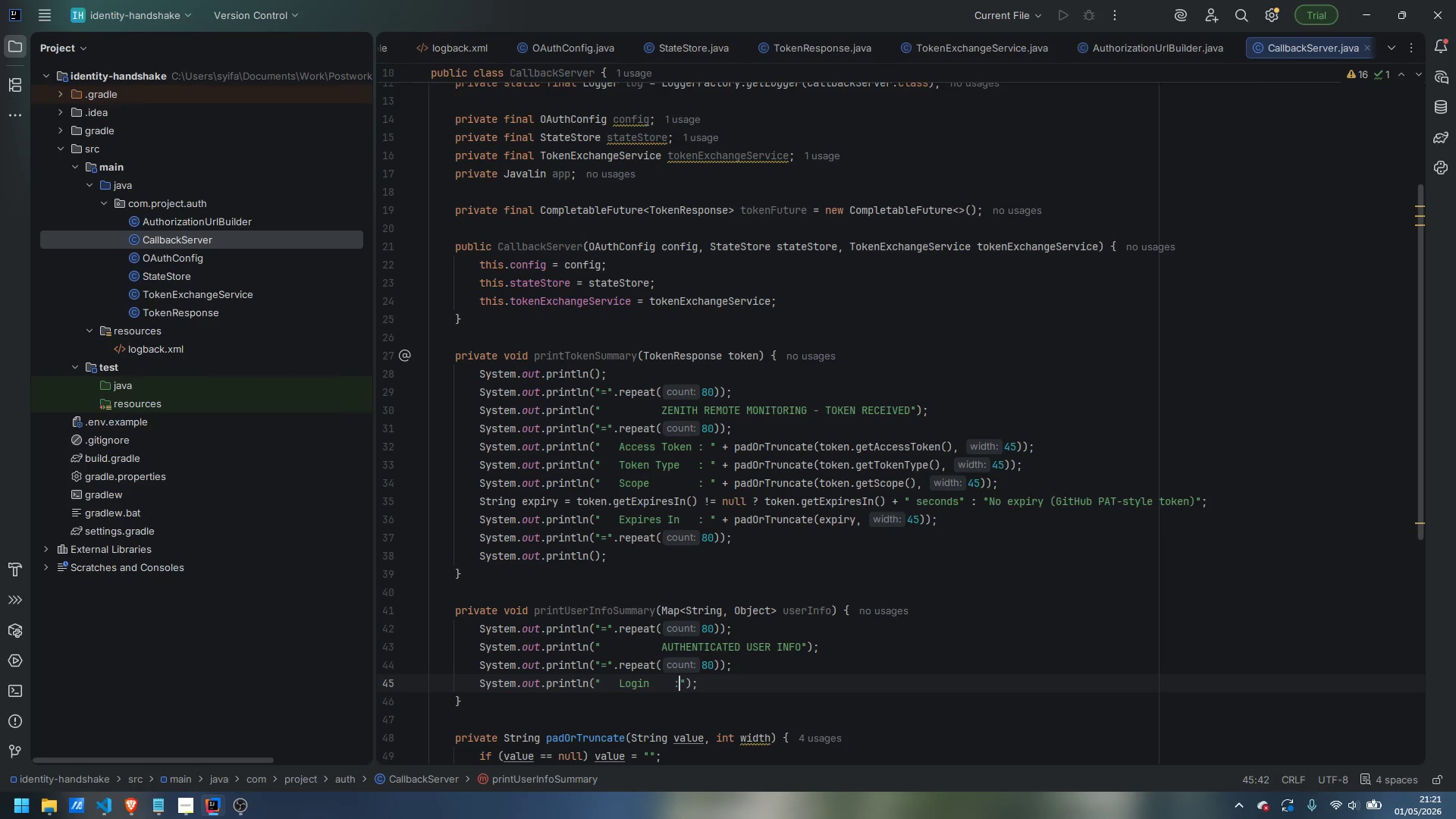 
key(ArrowRight)
 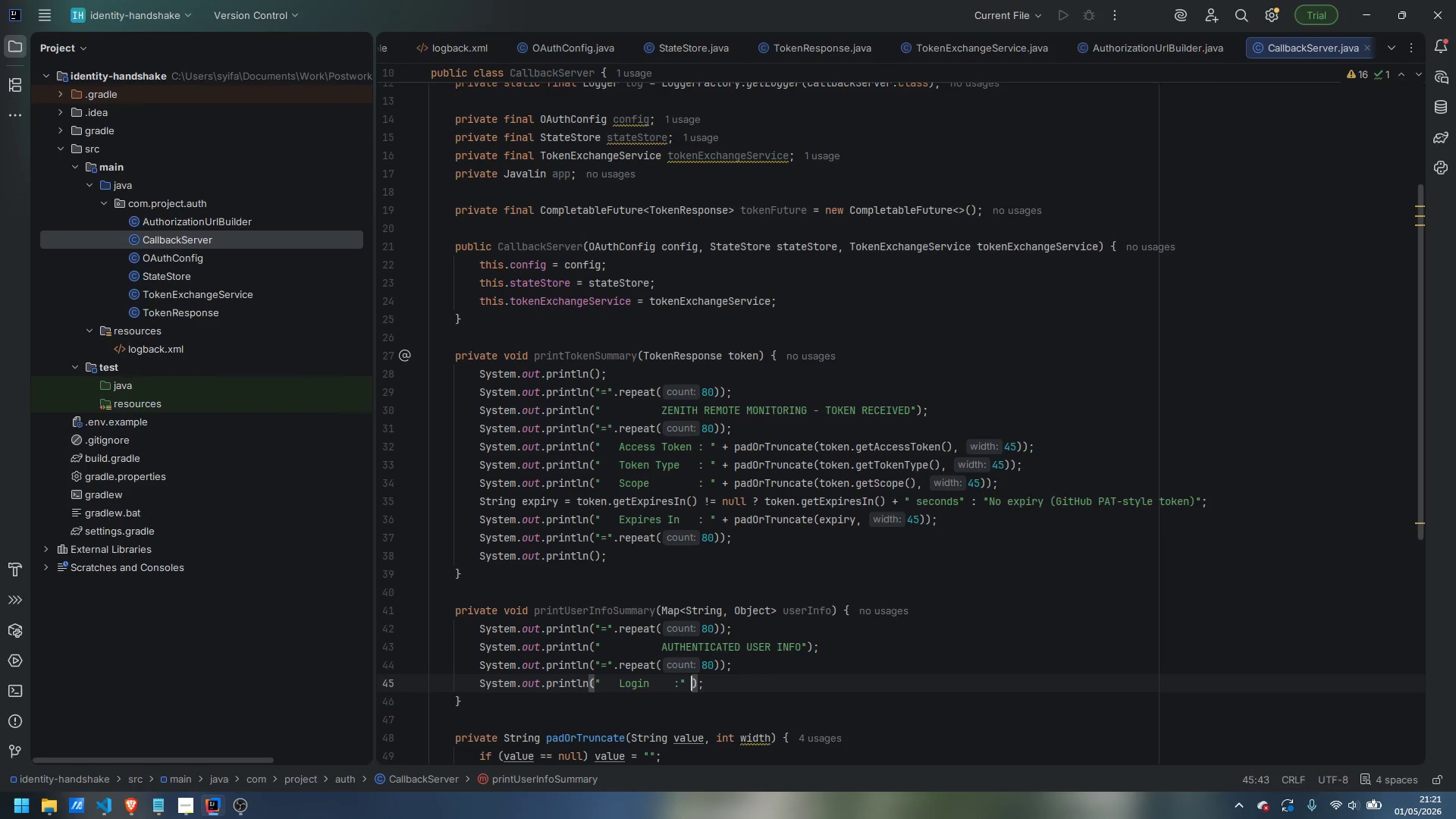 
key(Space)
 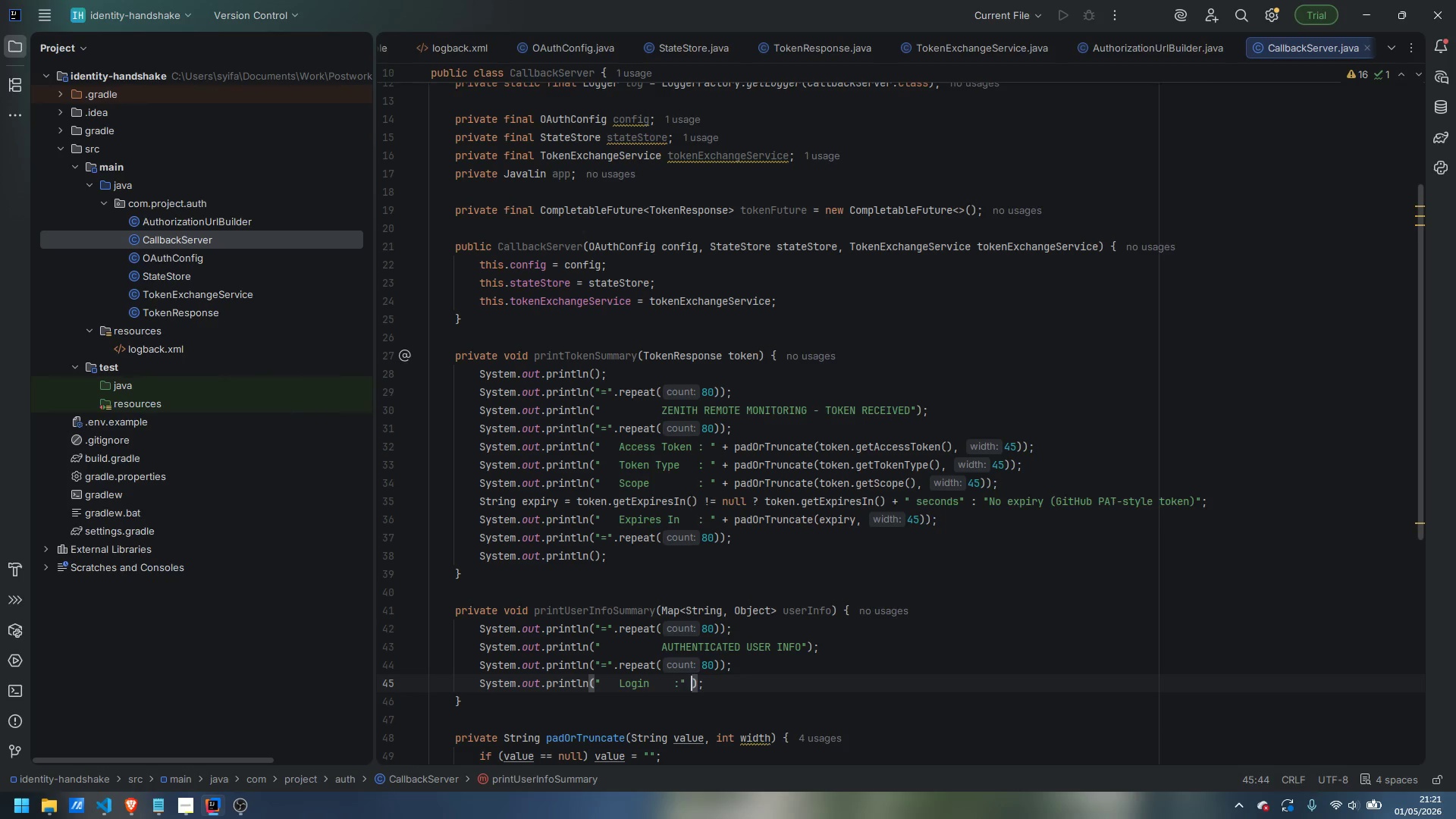 
key(ArrowLeft)
 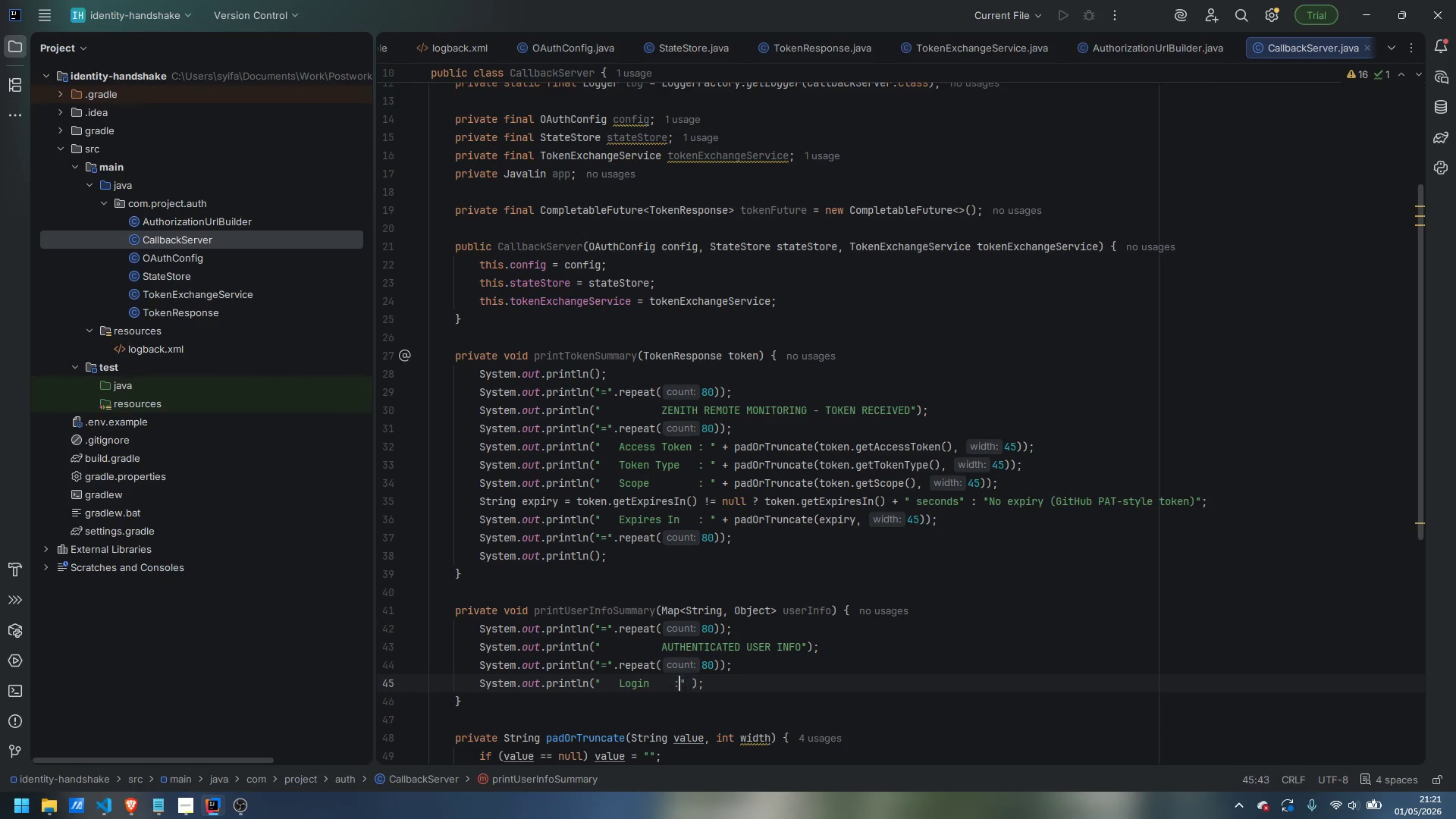 
key(ArrowLeft)
 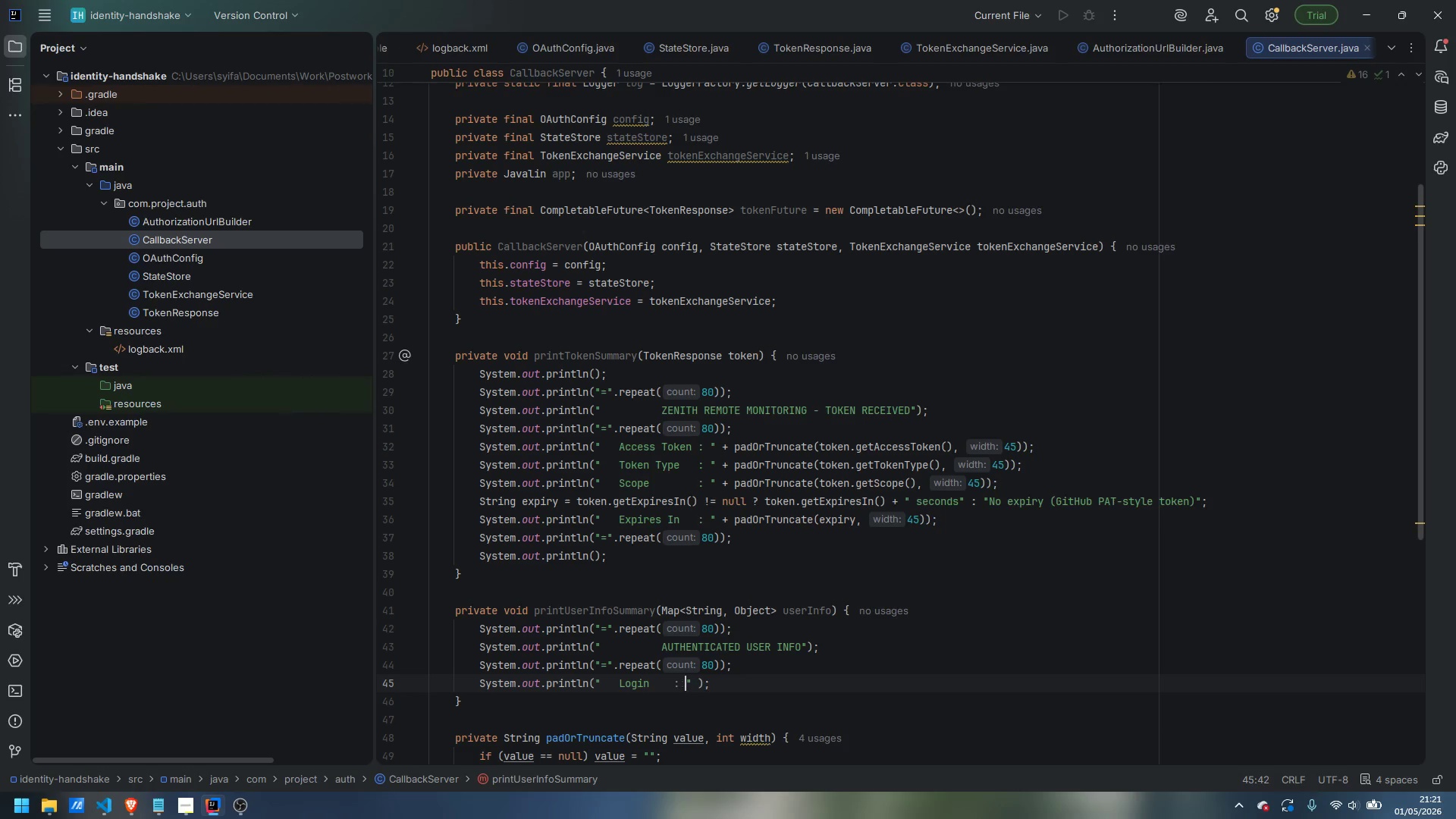 
key(Space)
 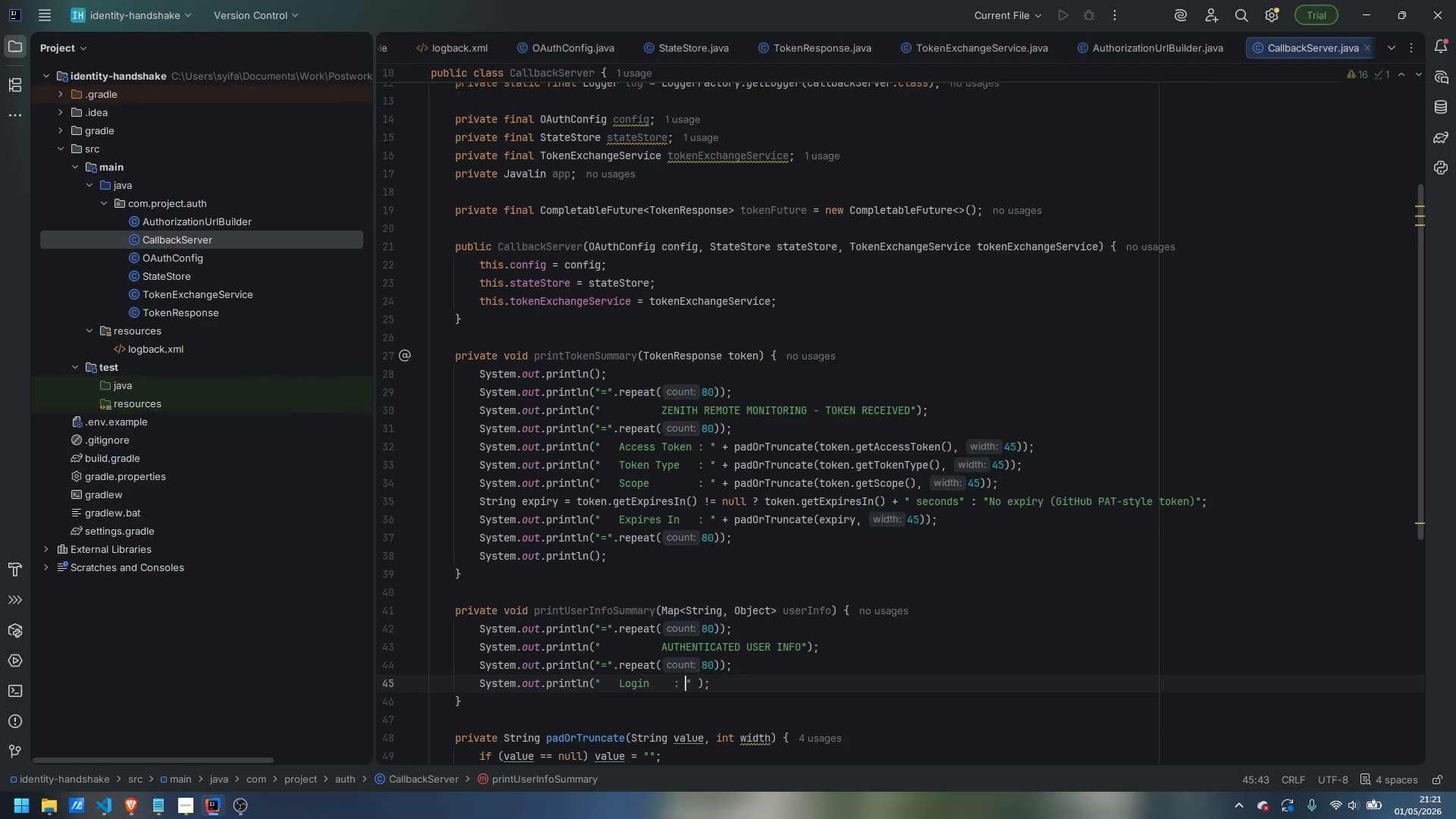 
key(ArrowRight)
 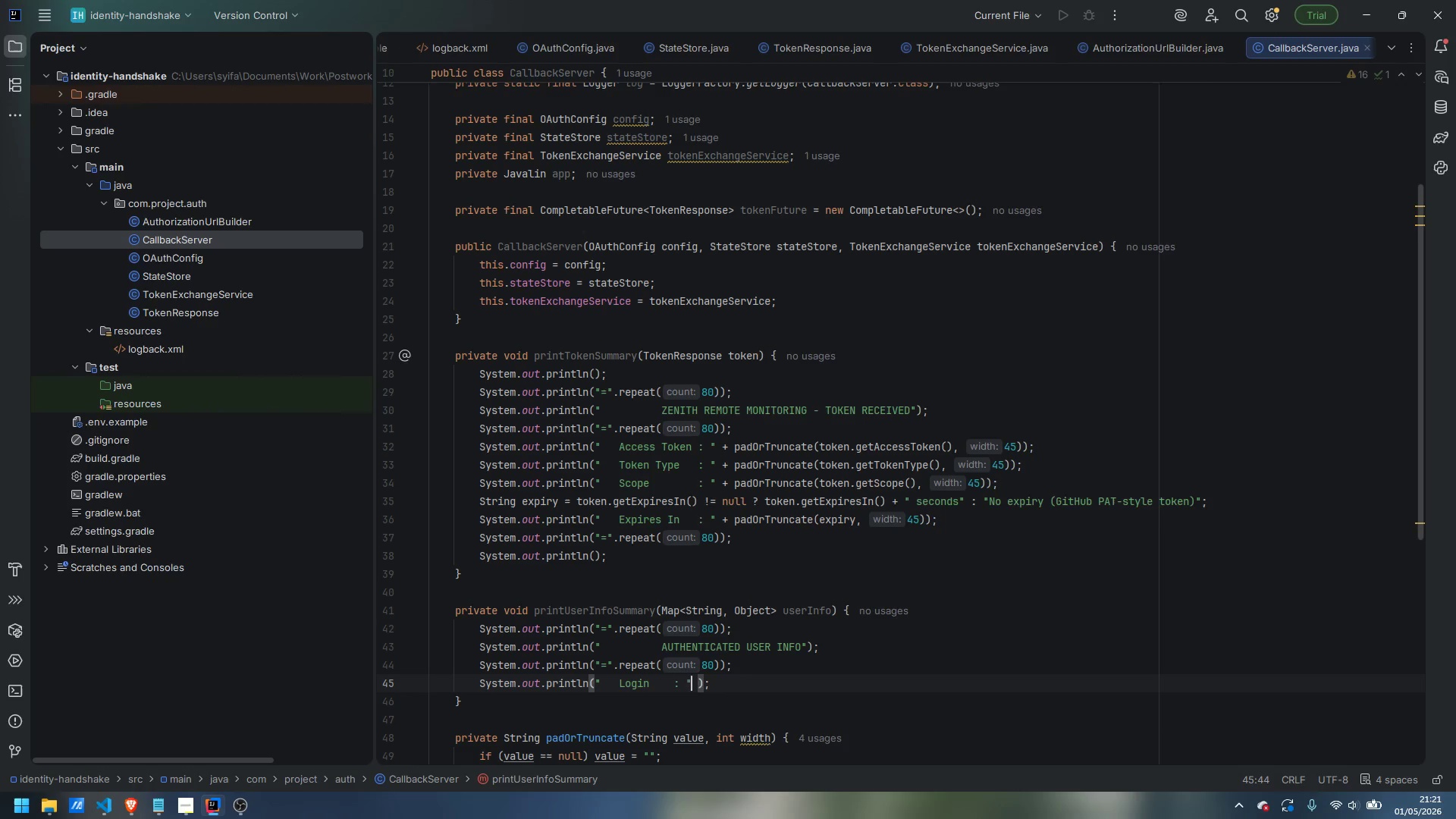 
key(ArrowRight)
 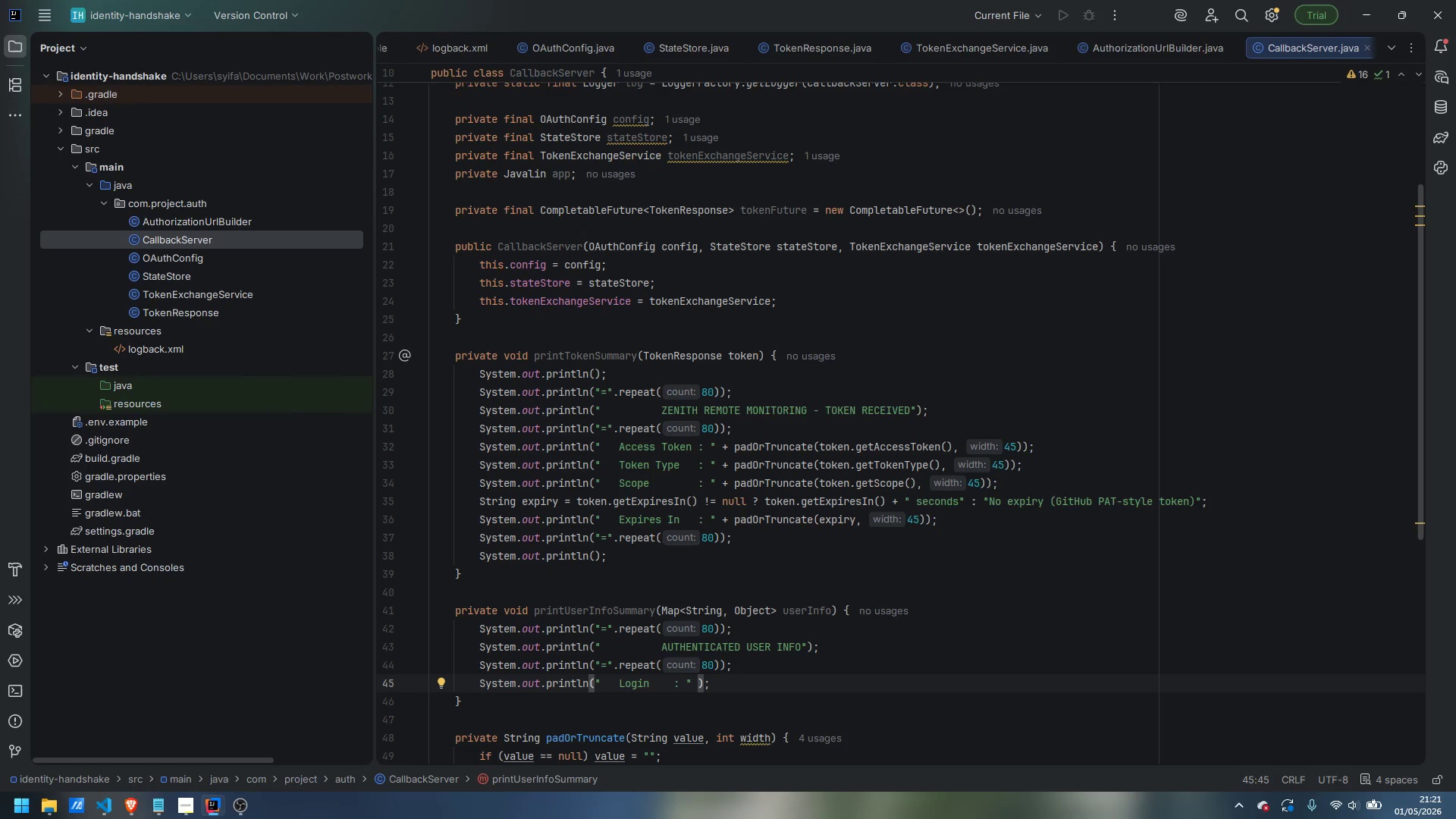 
type(+ padOrTruca)
key(Backspace)
key(Backspace)
type(ncate(String.valueOf(userInfo.getOrDefault("login)
 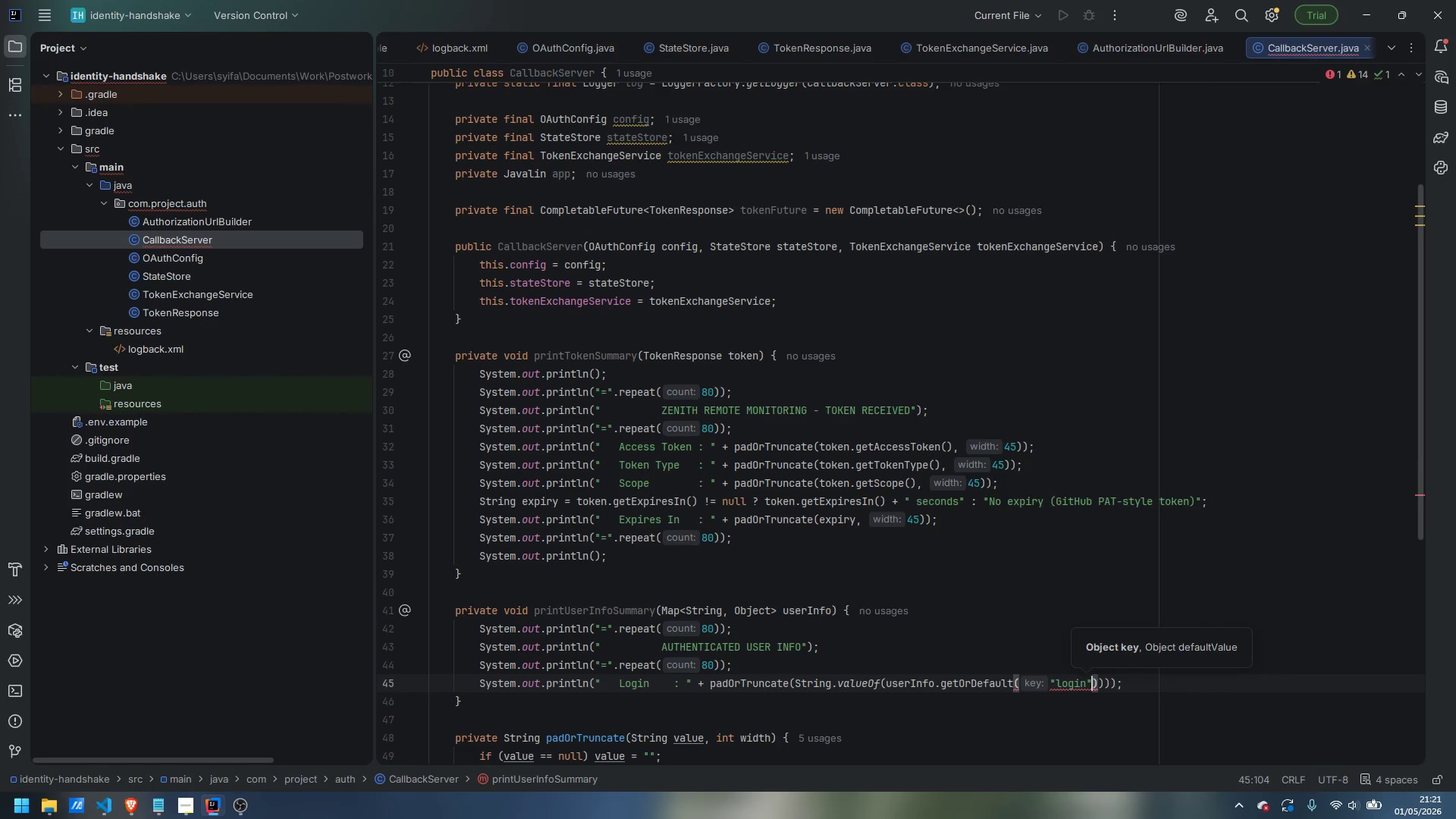 
 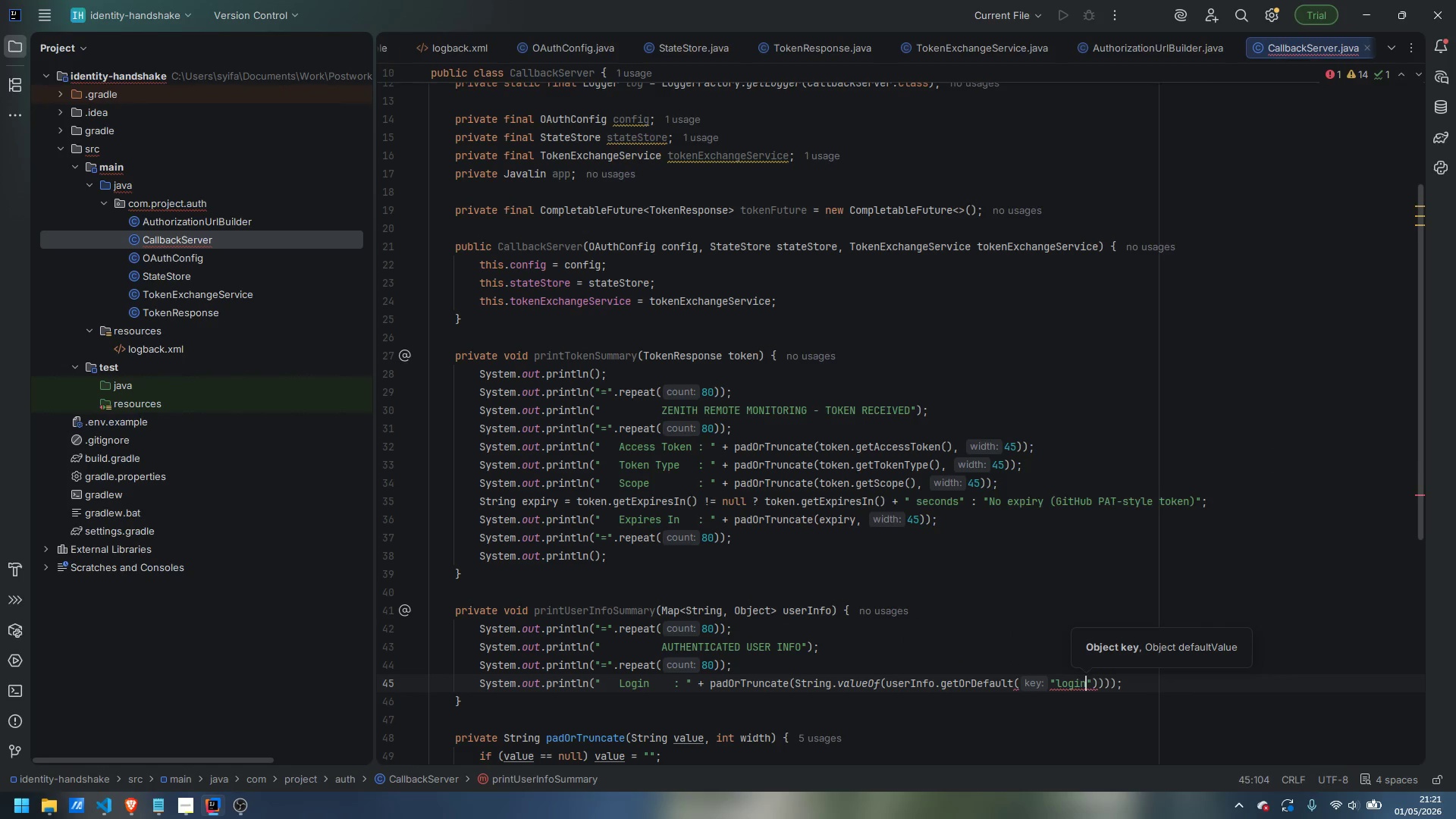 
key(ArrowRight)
 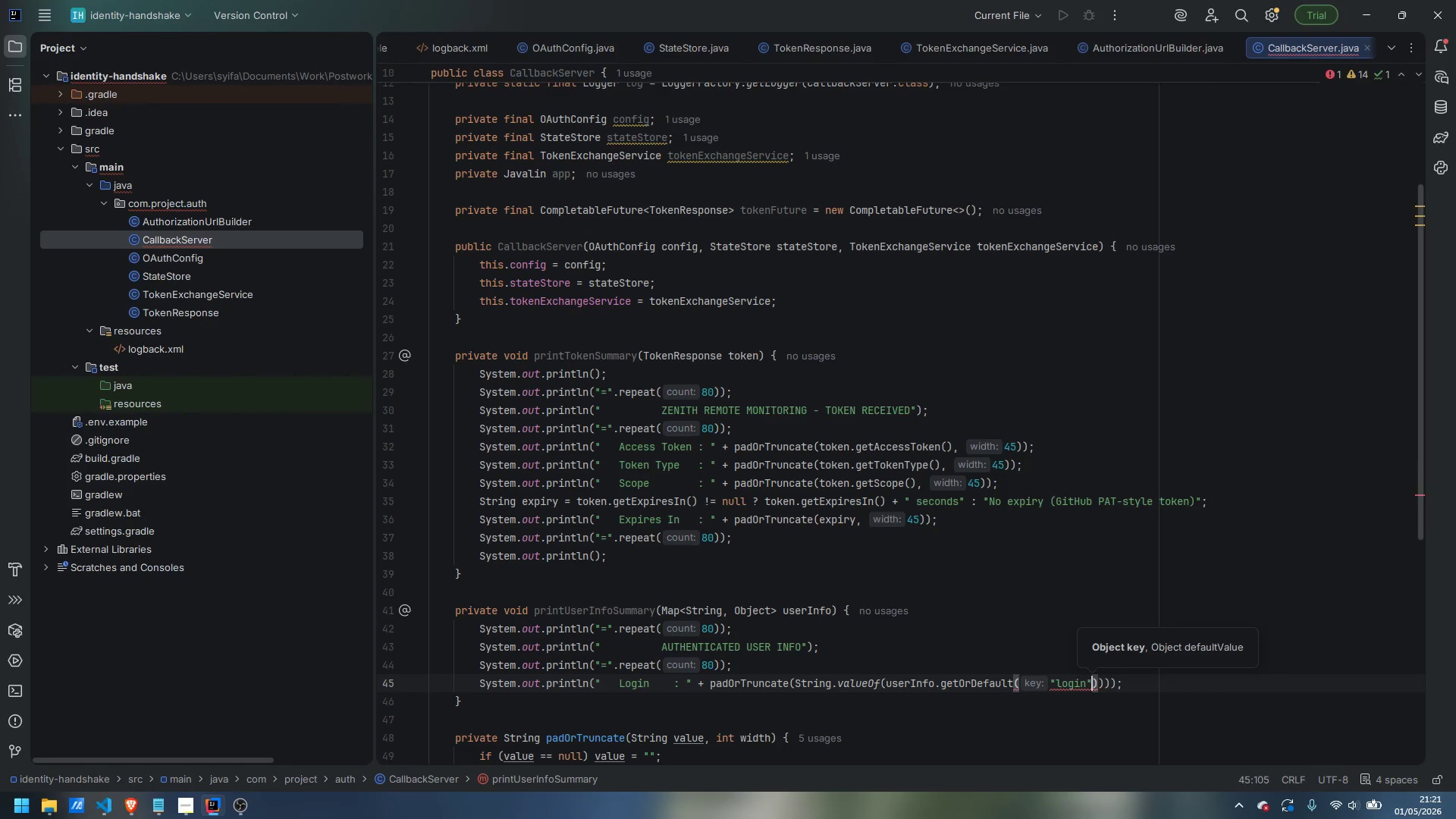 
key(Comma)
 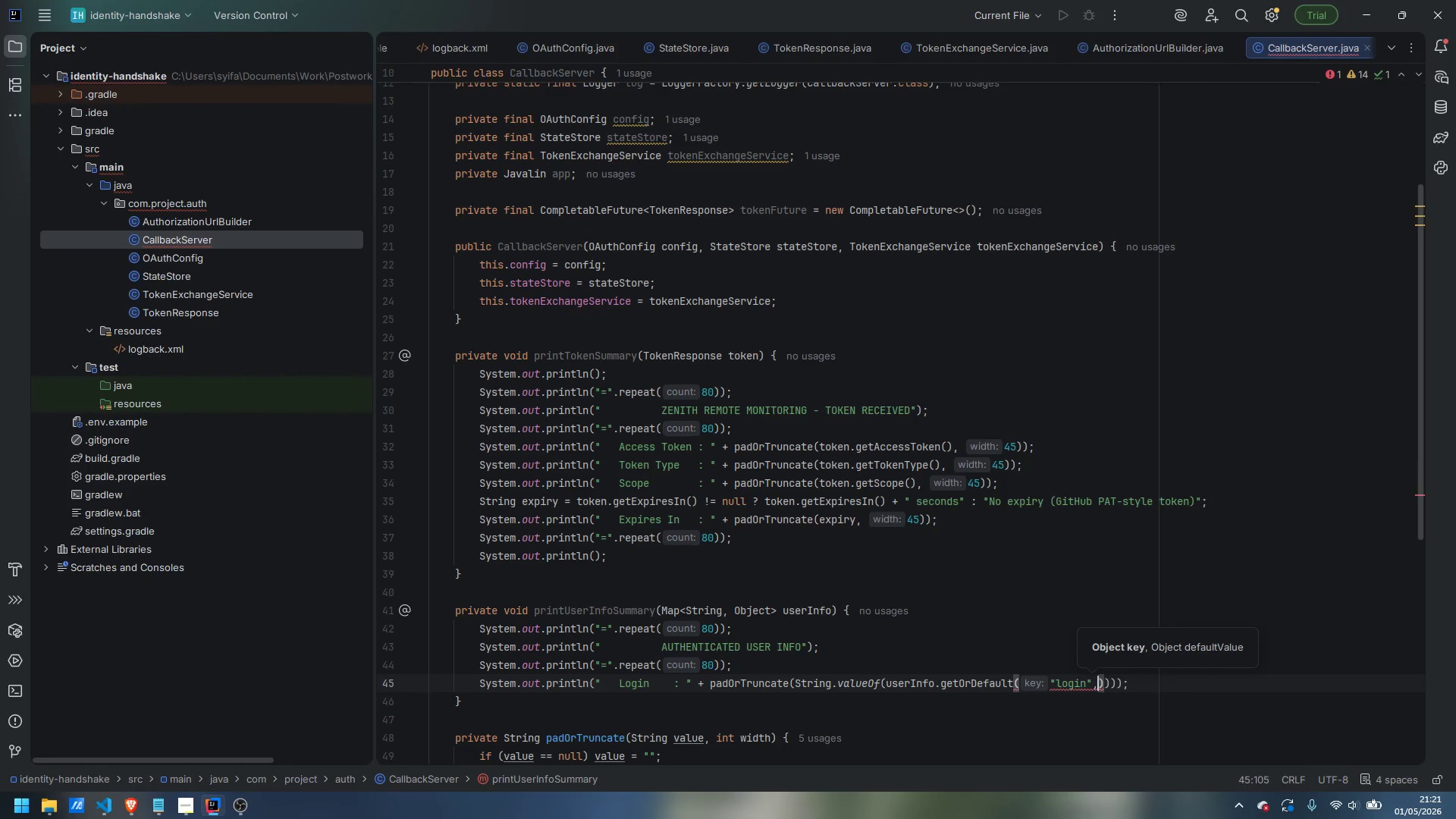 
key(Space)
 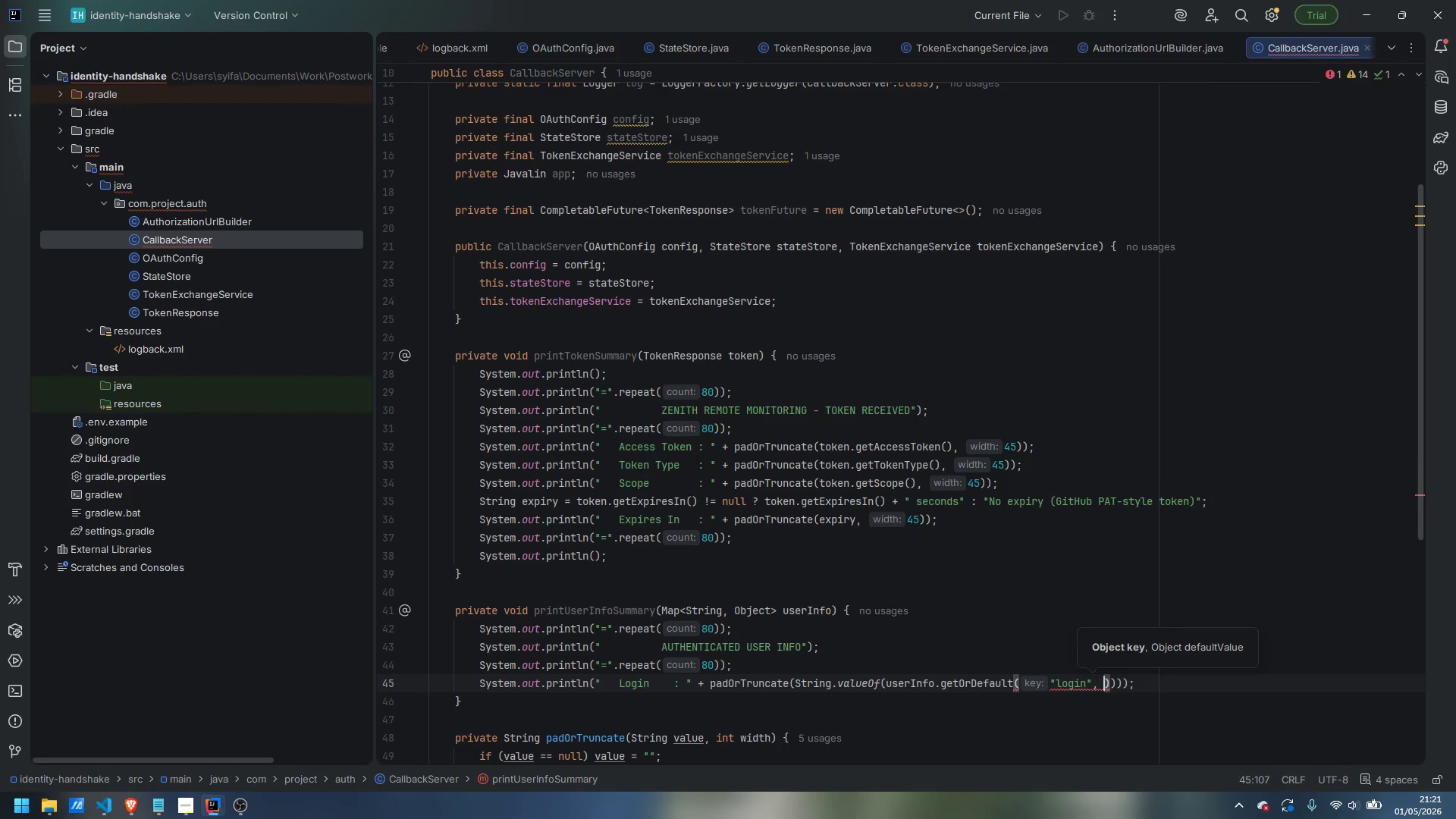 
key(Shift+Quote)
 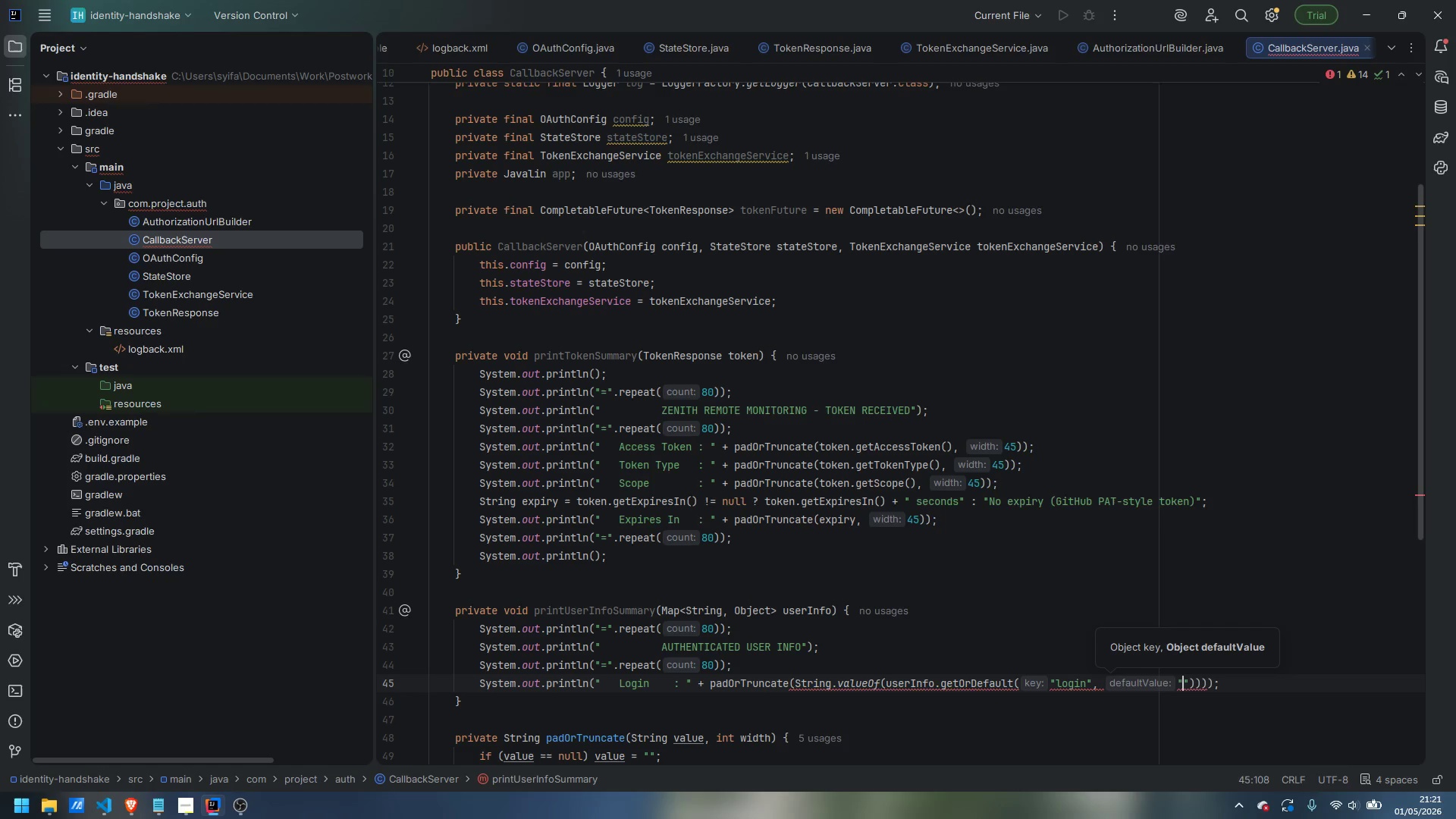 
key(Shift+N)
 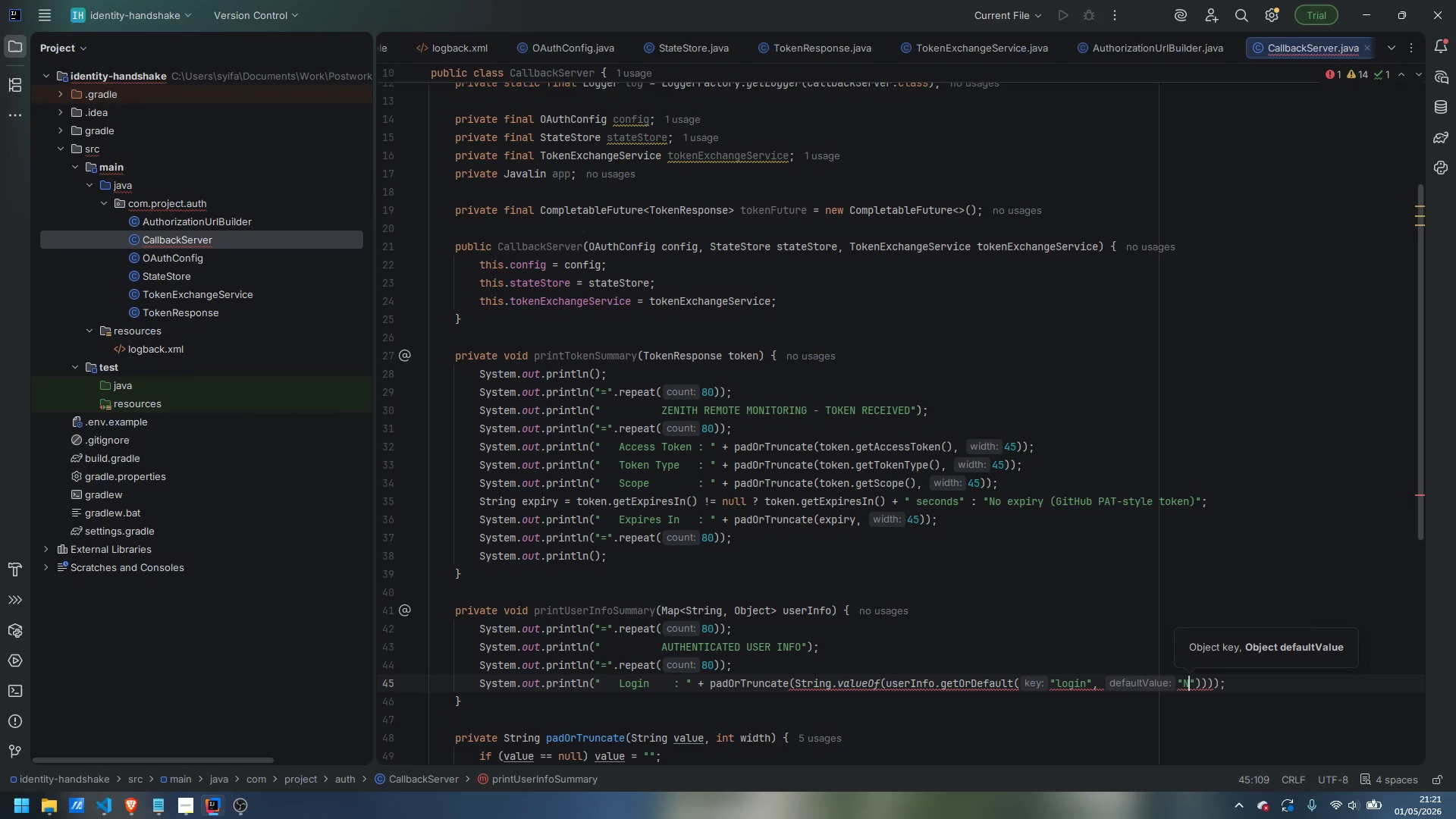 
key(Slash)
 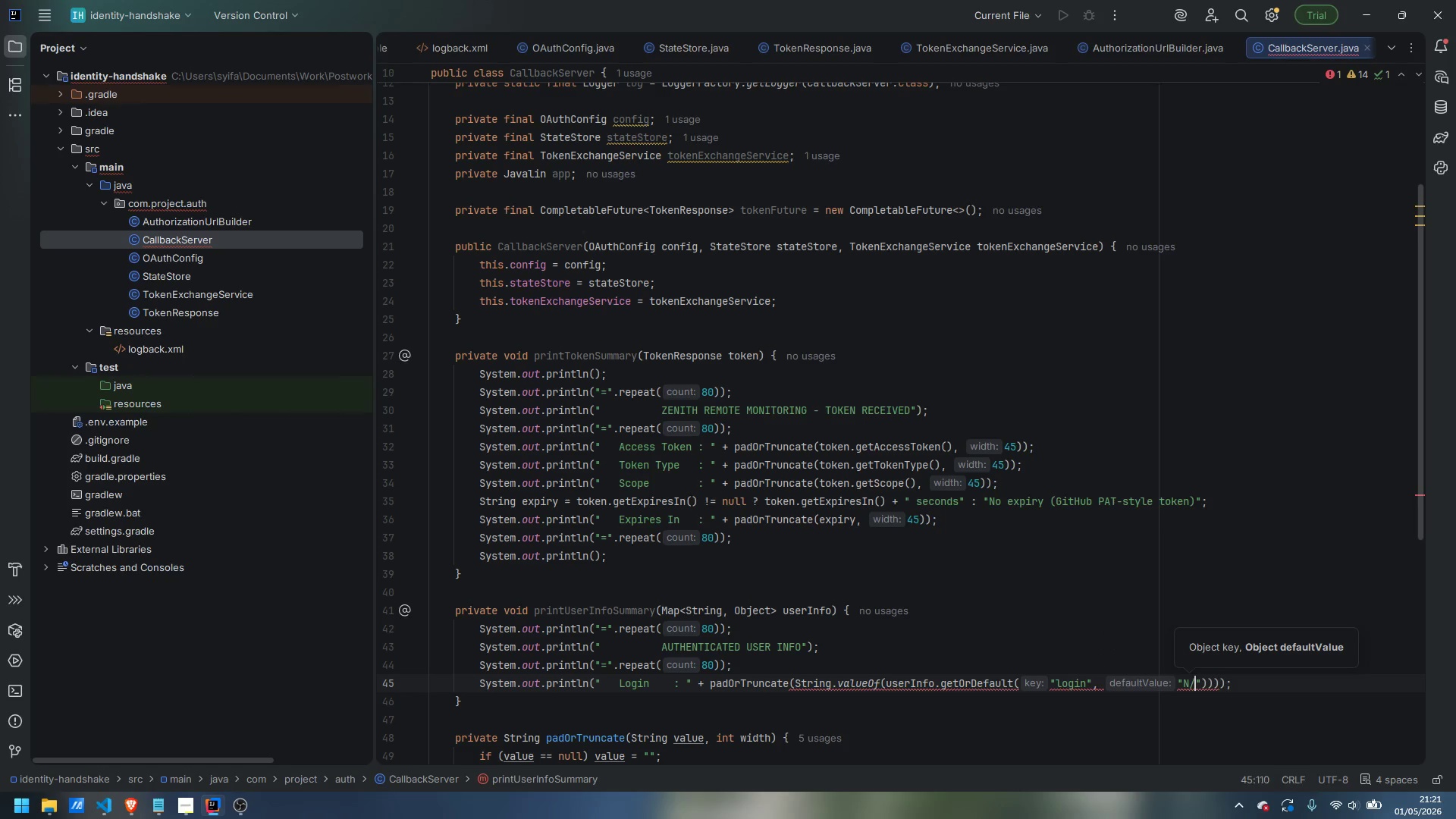 
key(Shift+ShiftLeft)
 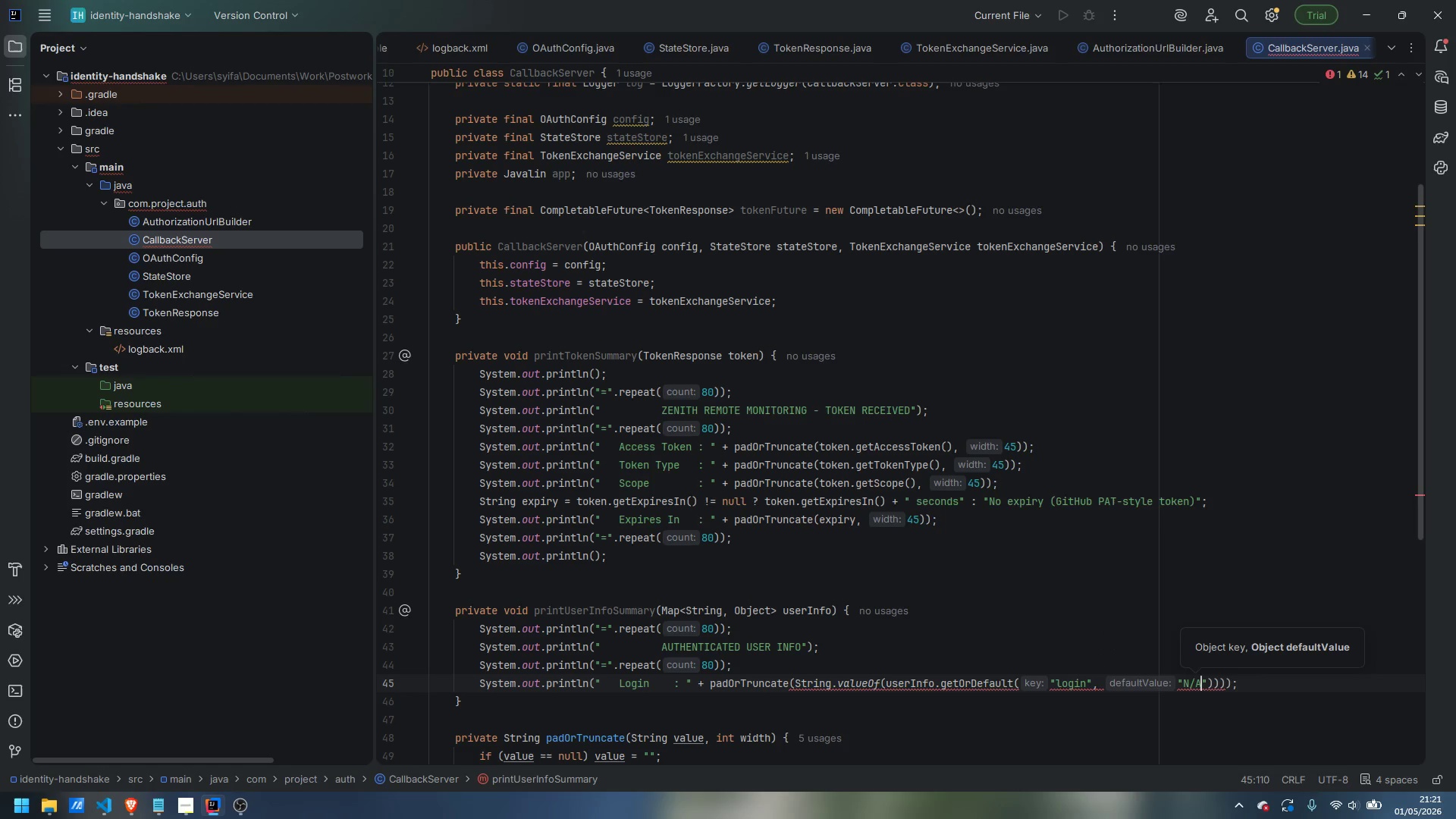 
key(Shift+A)
 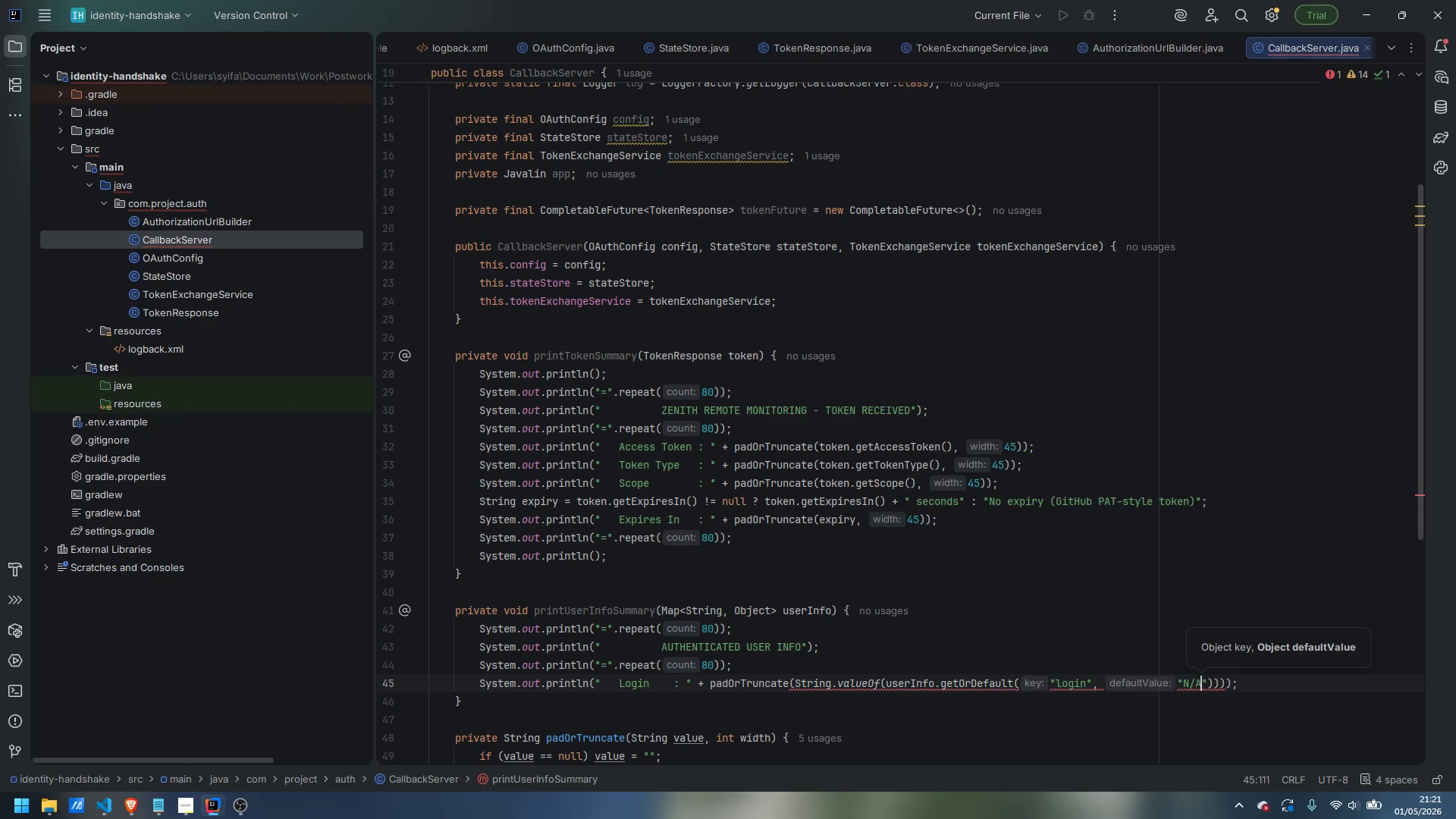 
key(ArrowRight)
 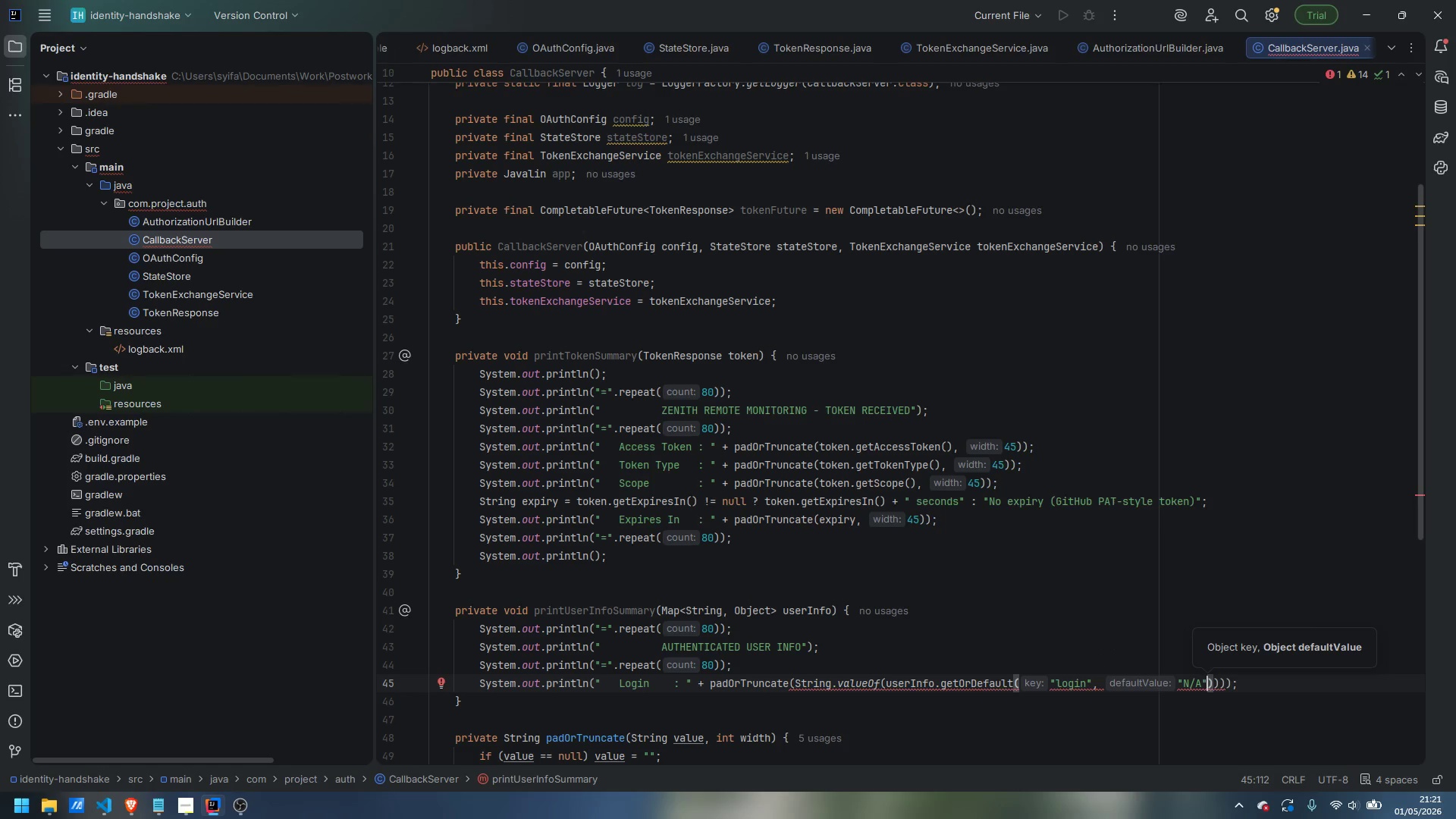 
key(ArrowRight)
 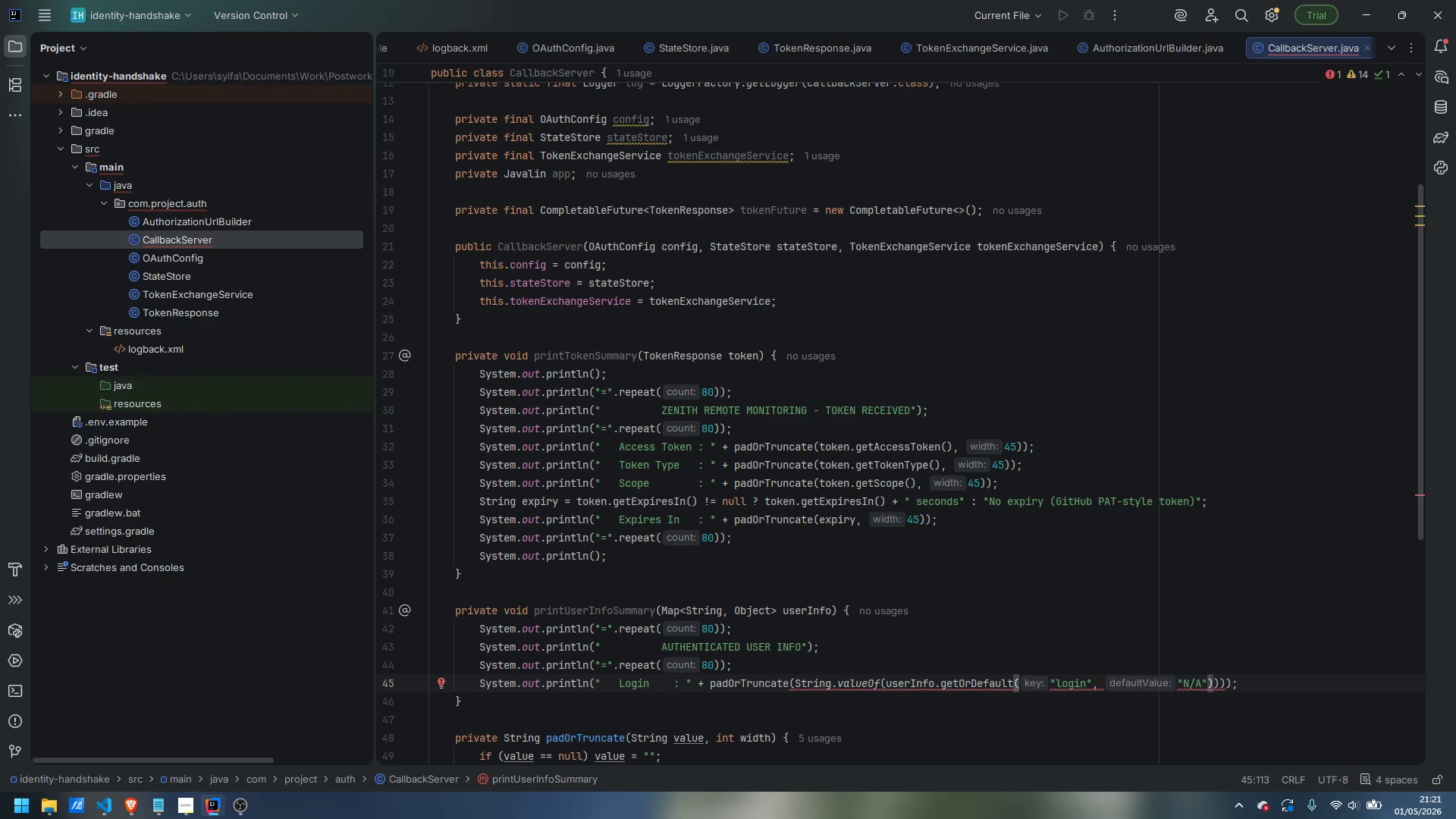 
key(ArrowRight)
 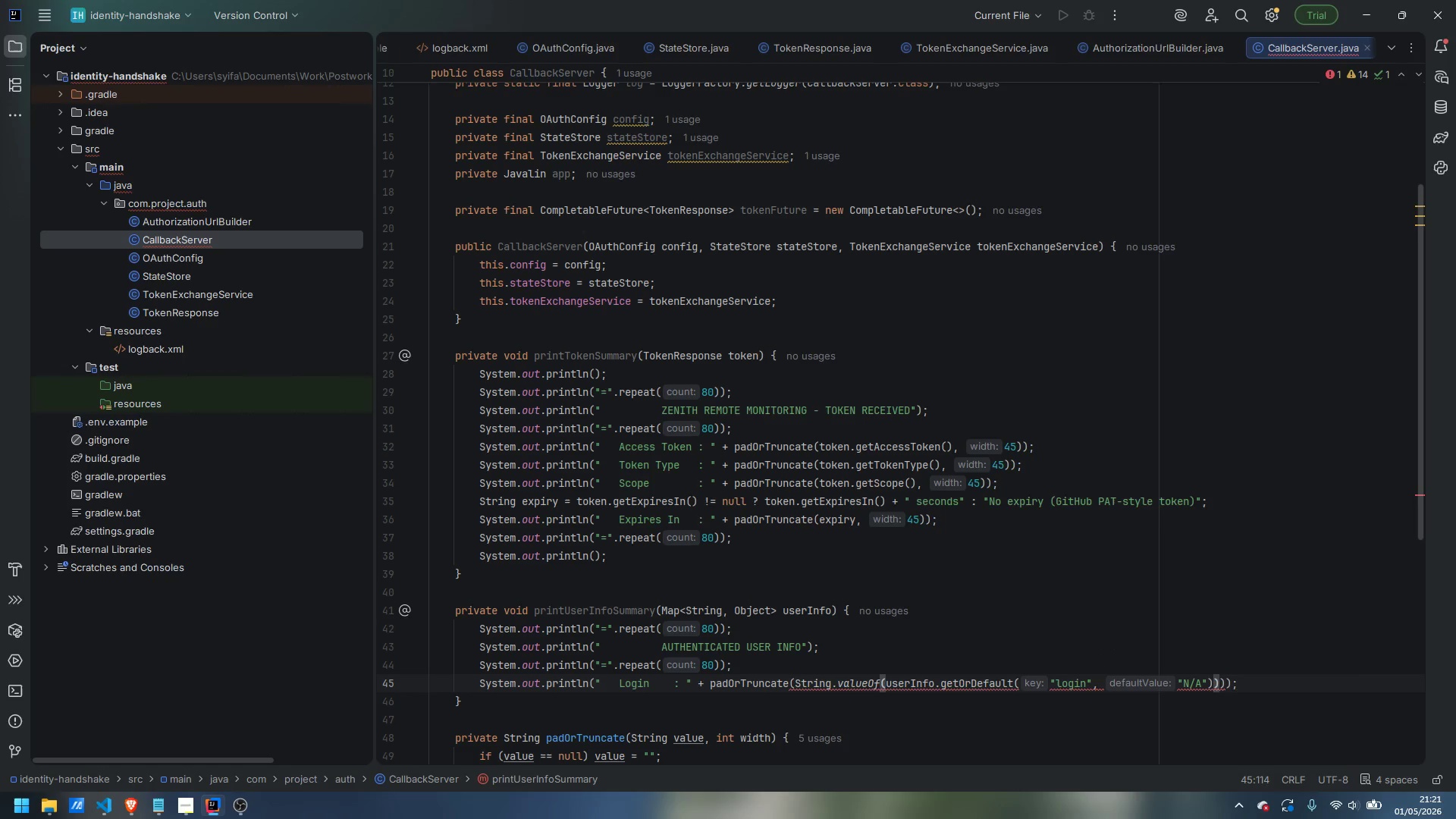 
type(, 45)
 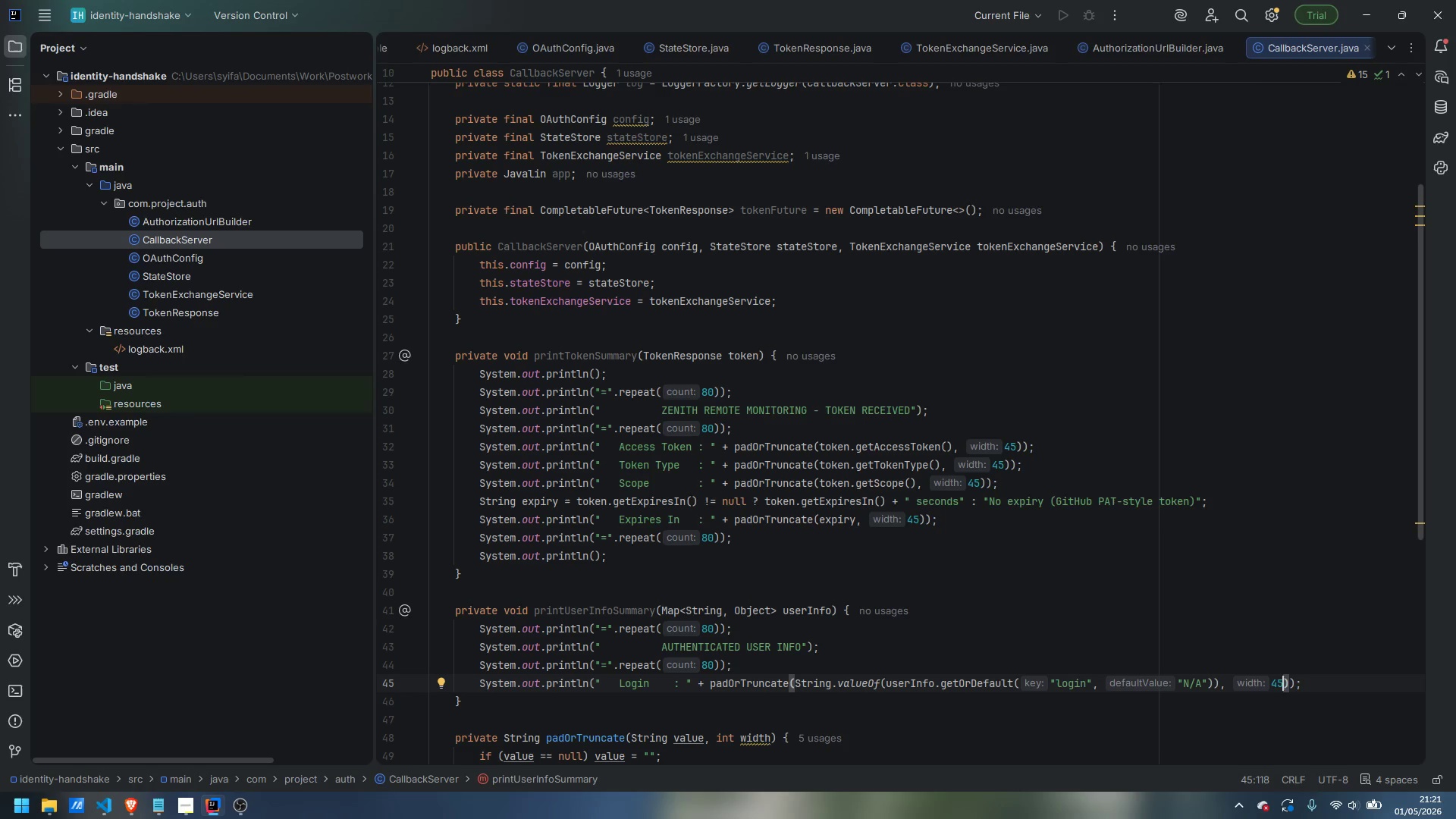 
key(ArrowRight)
 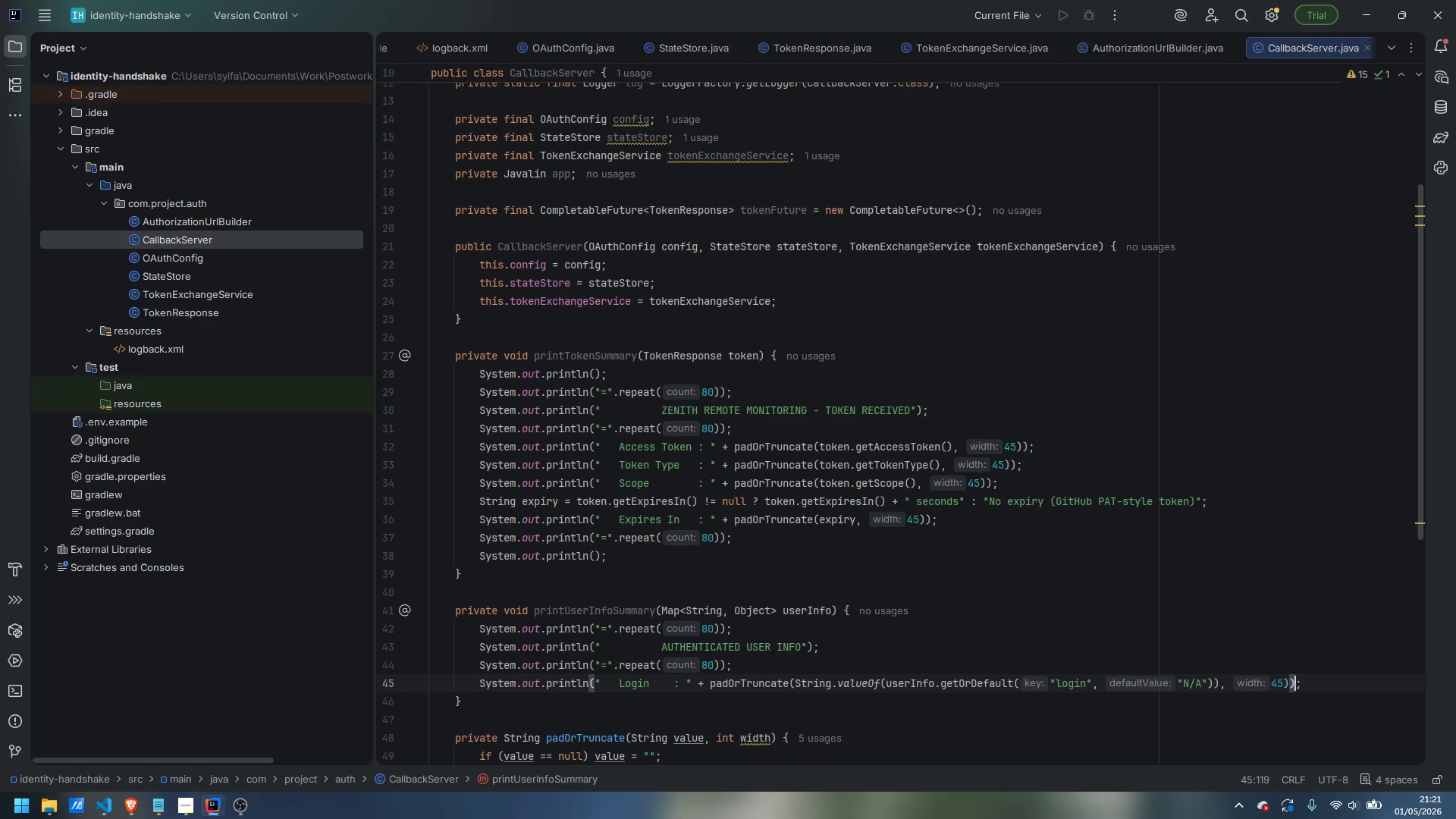 
key(ArrowRight)
 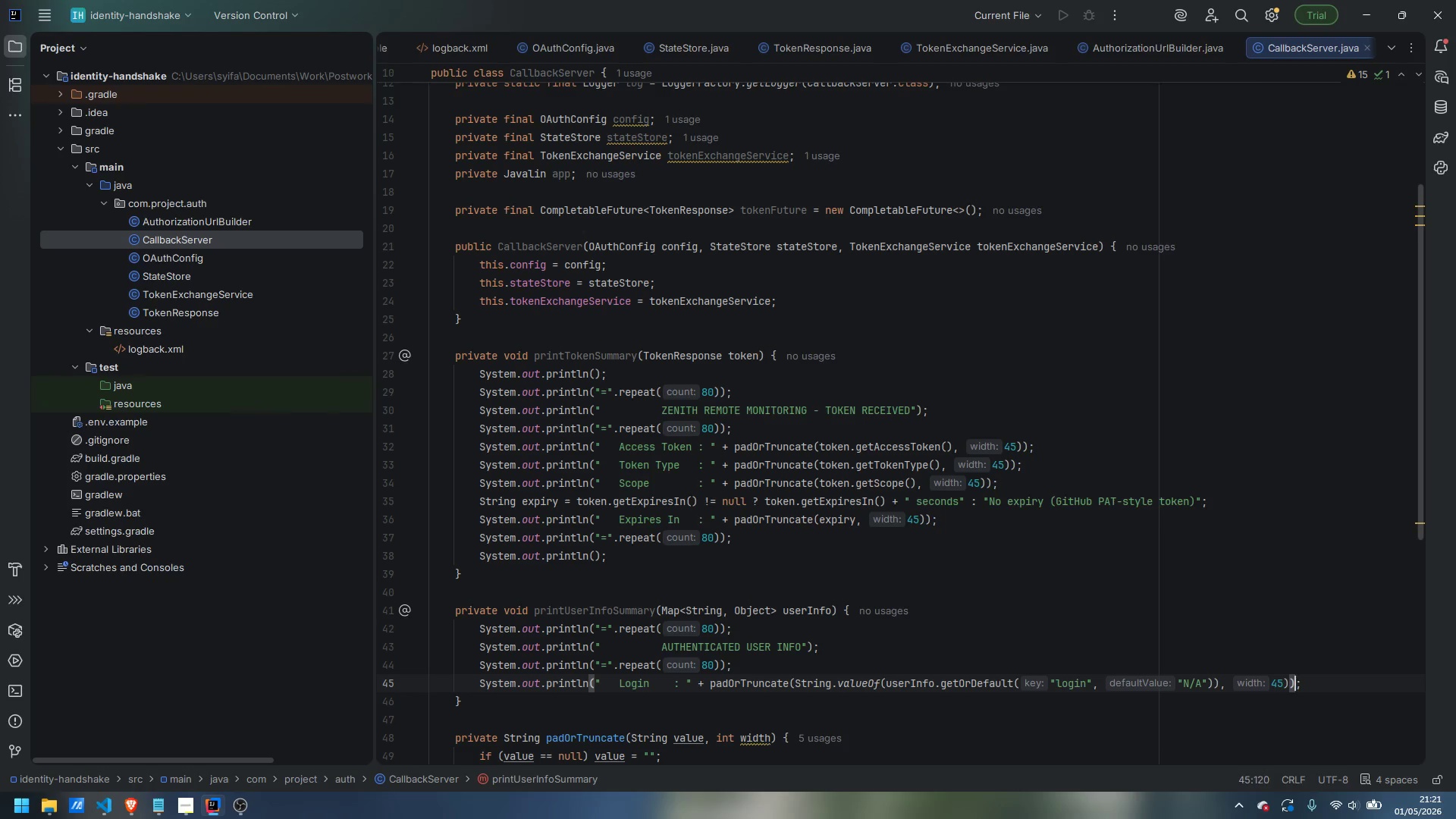 
key(ArrowRight)
 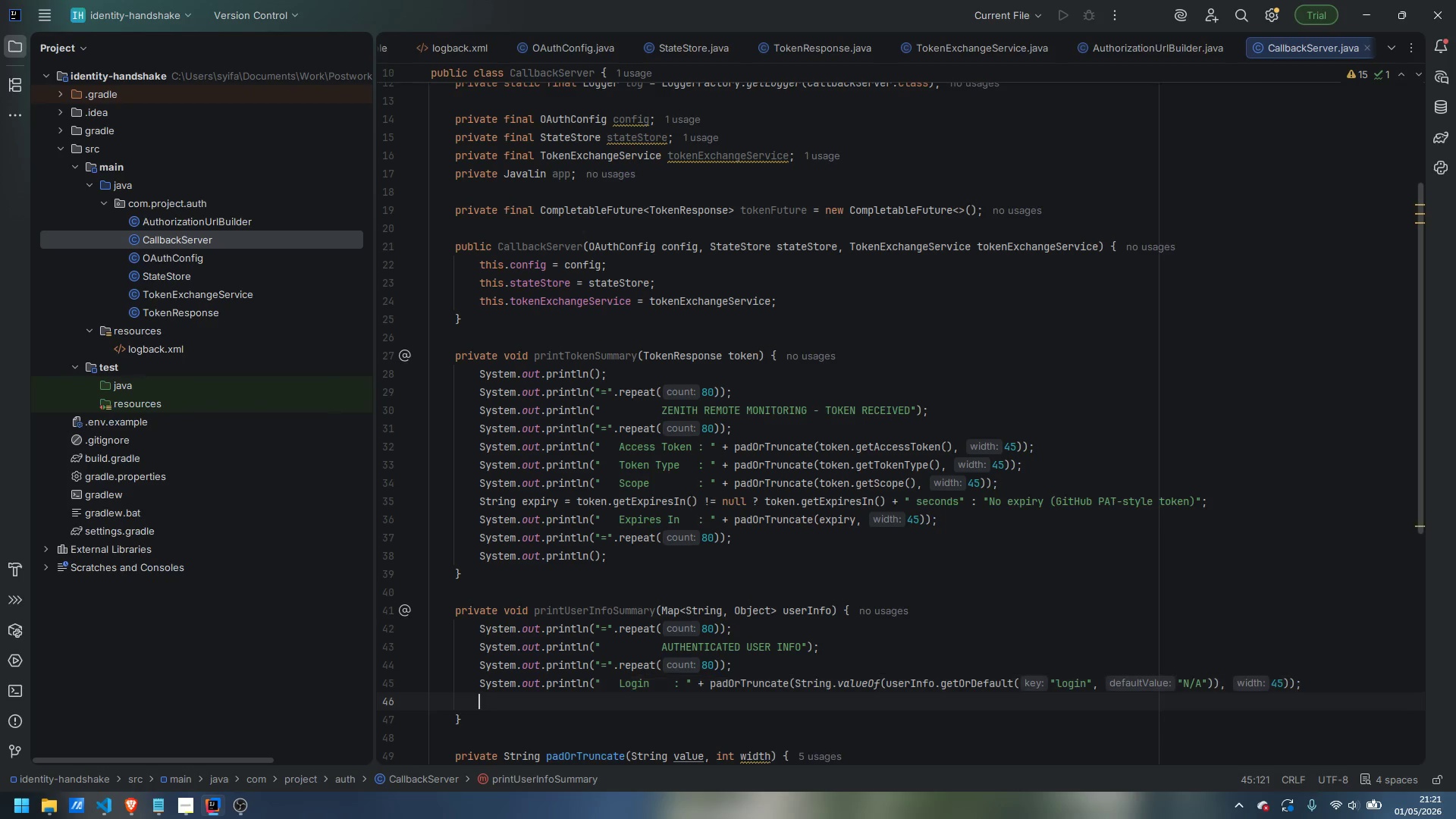 
key(Enter)
 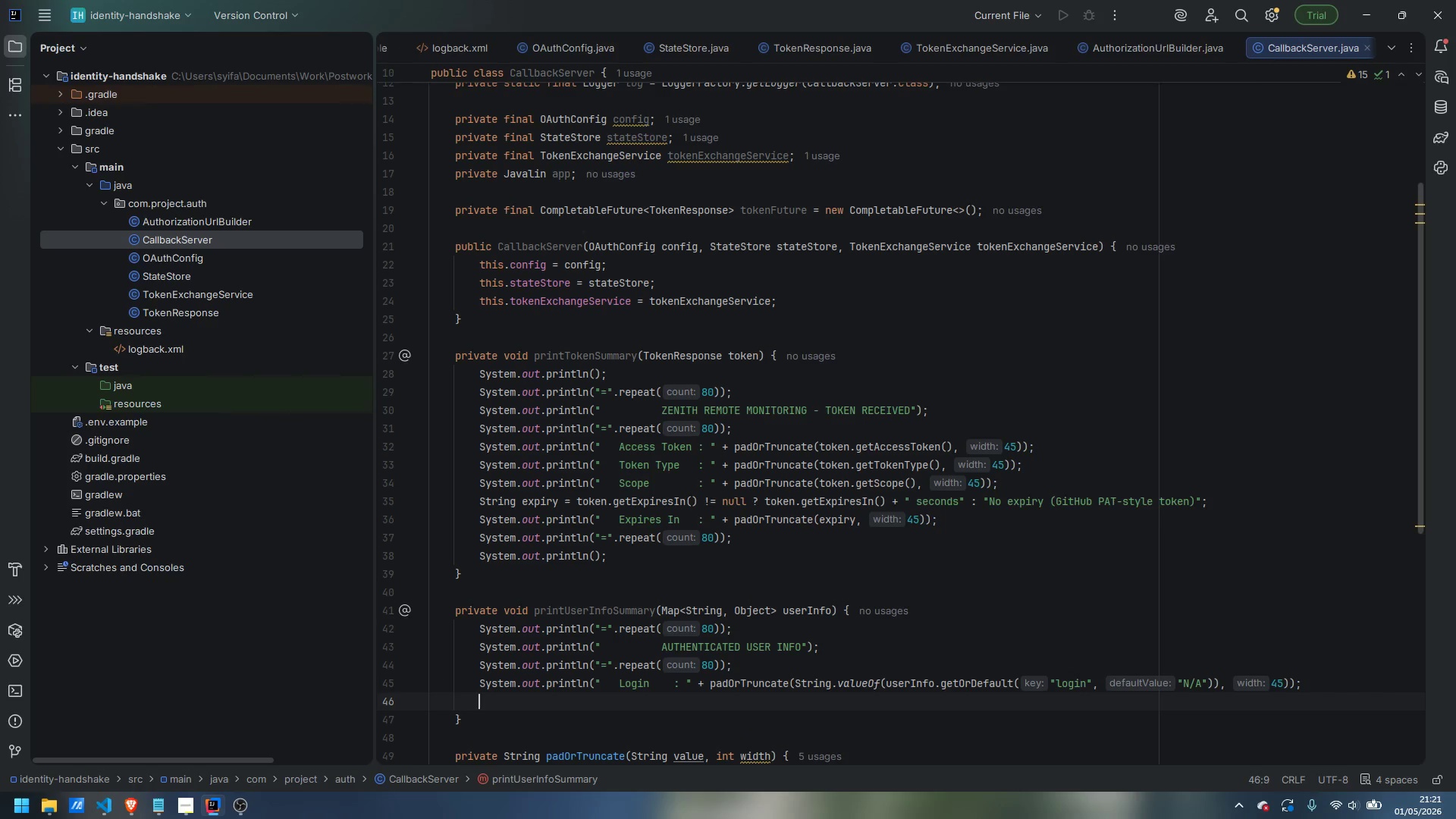 
type(sout)
key(Tab)
type("   )
 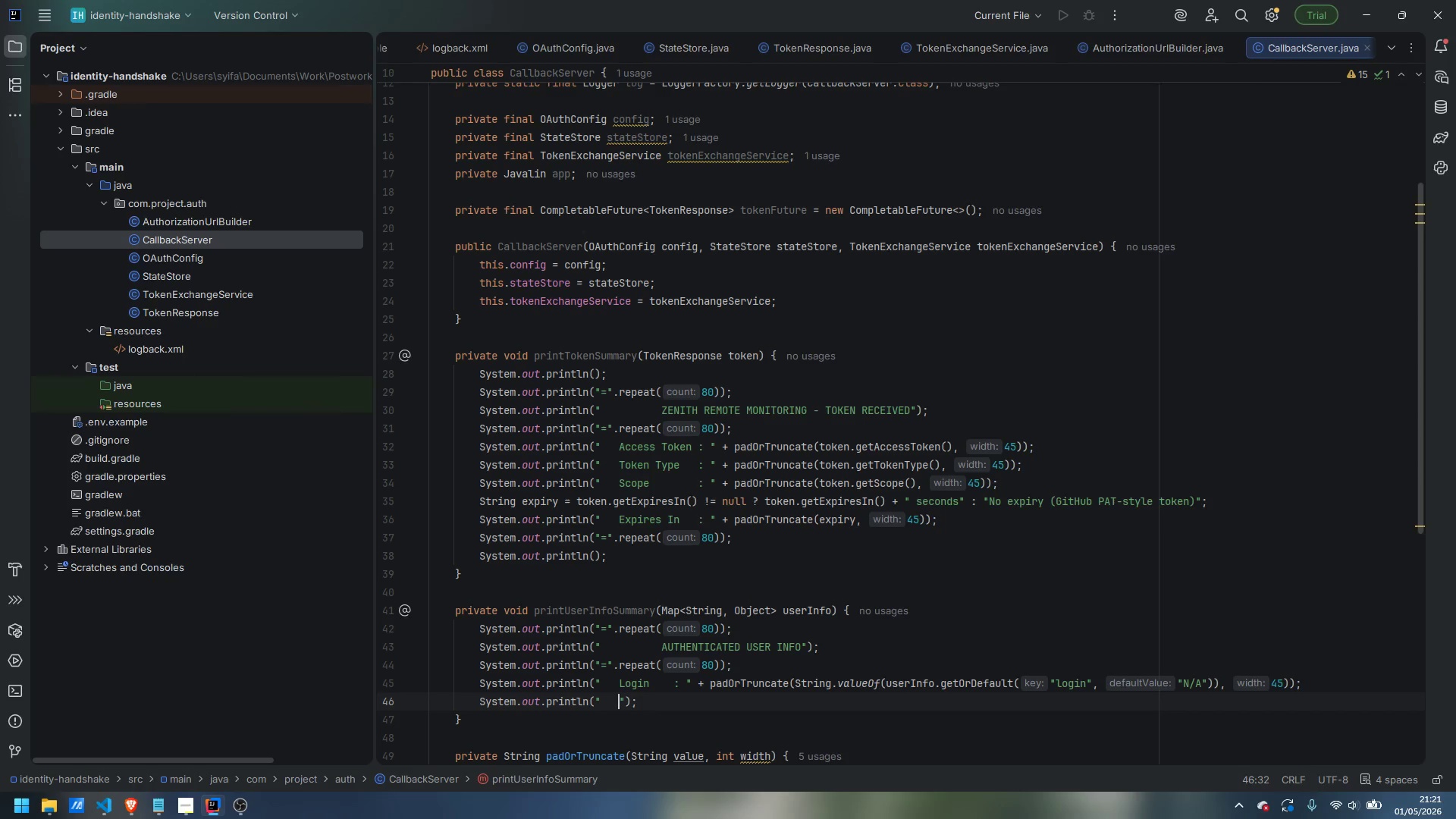 
type(Name     : )
 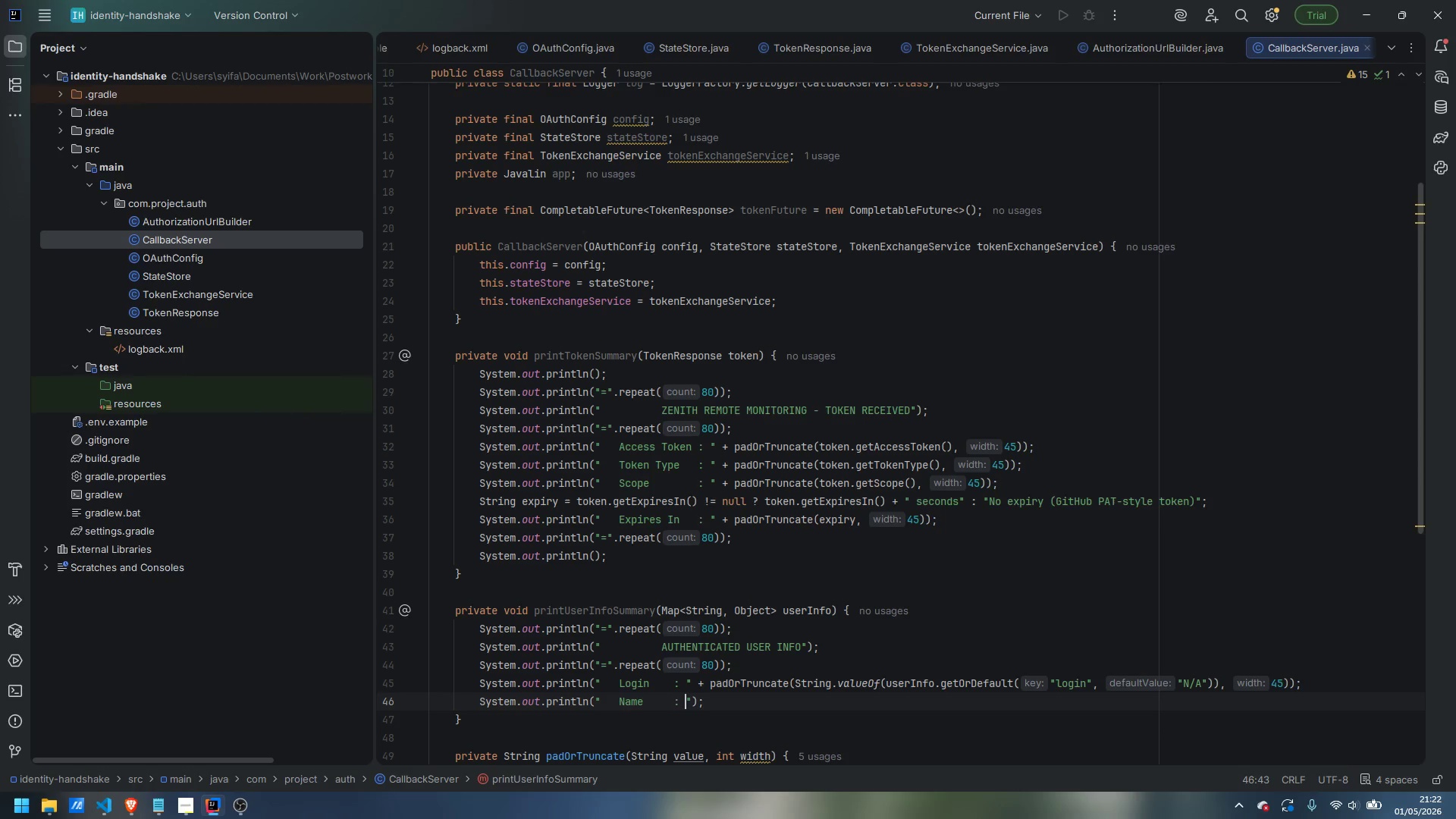 
key(ArrowRight)
 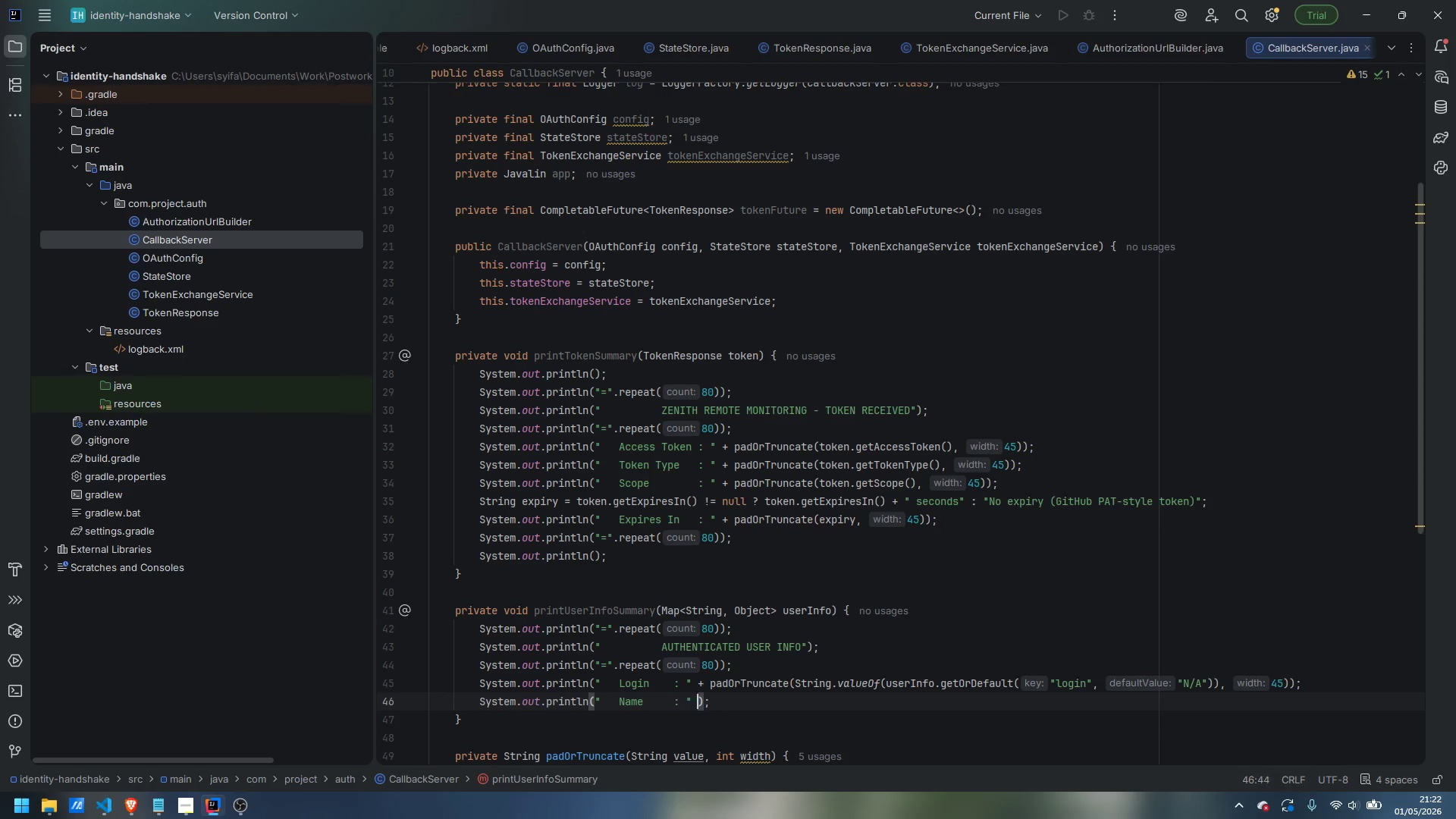 
type( + padOrTruncate(String.valueOf(userInfo.getOr)
 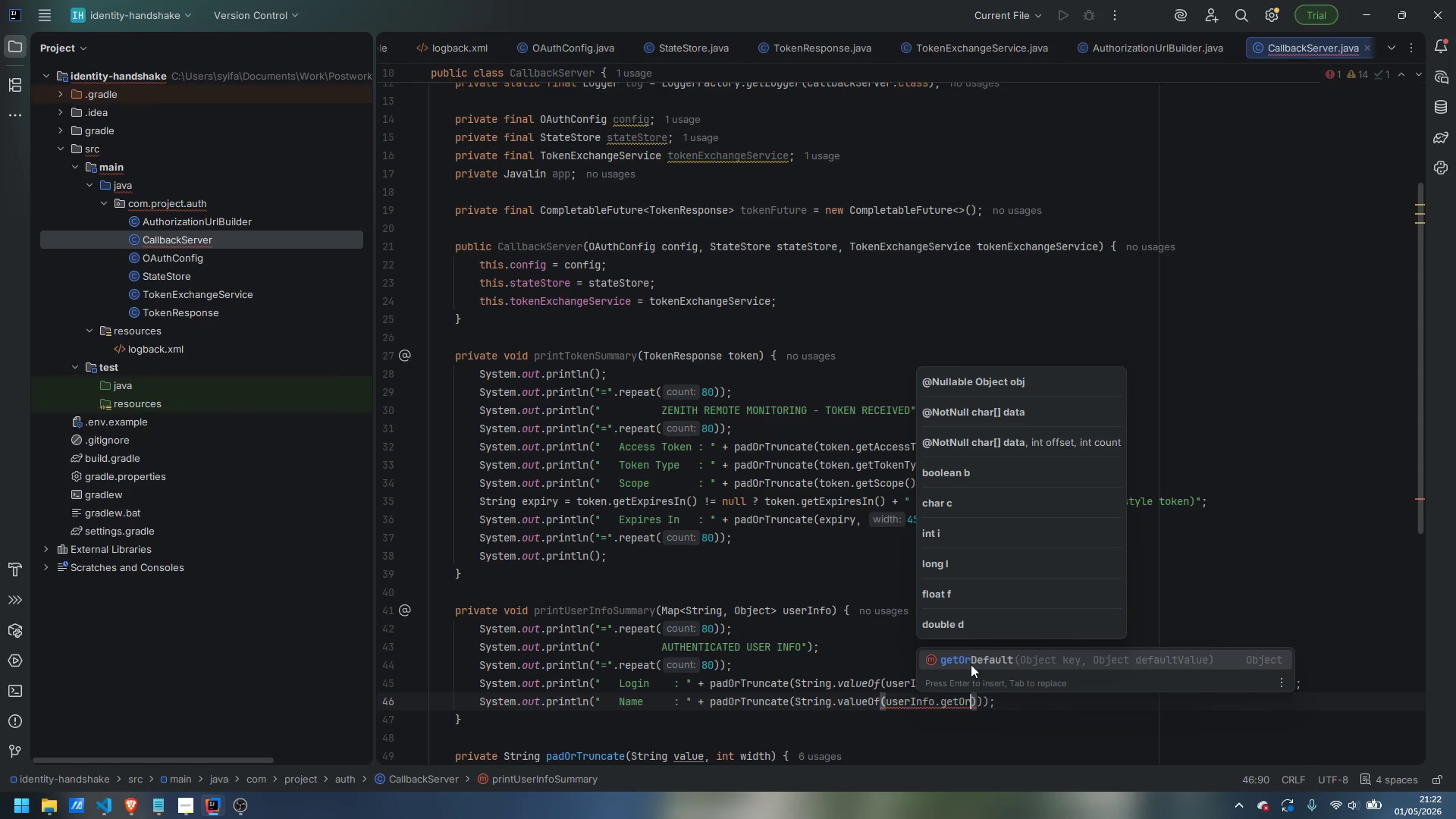 
type(Defa)
 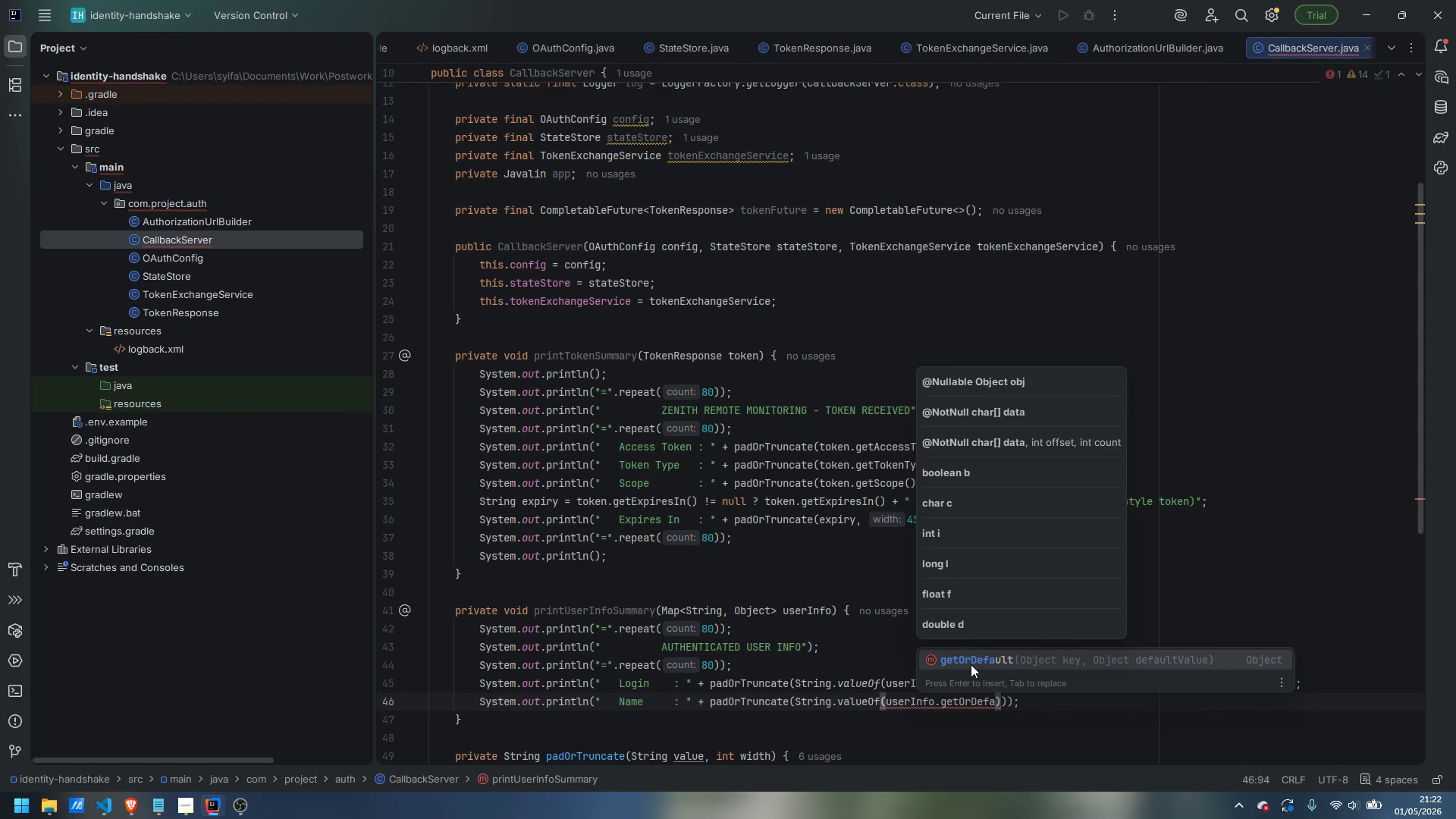 
wait(6.86)
 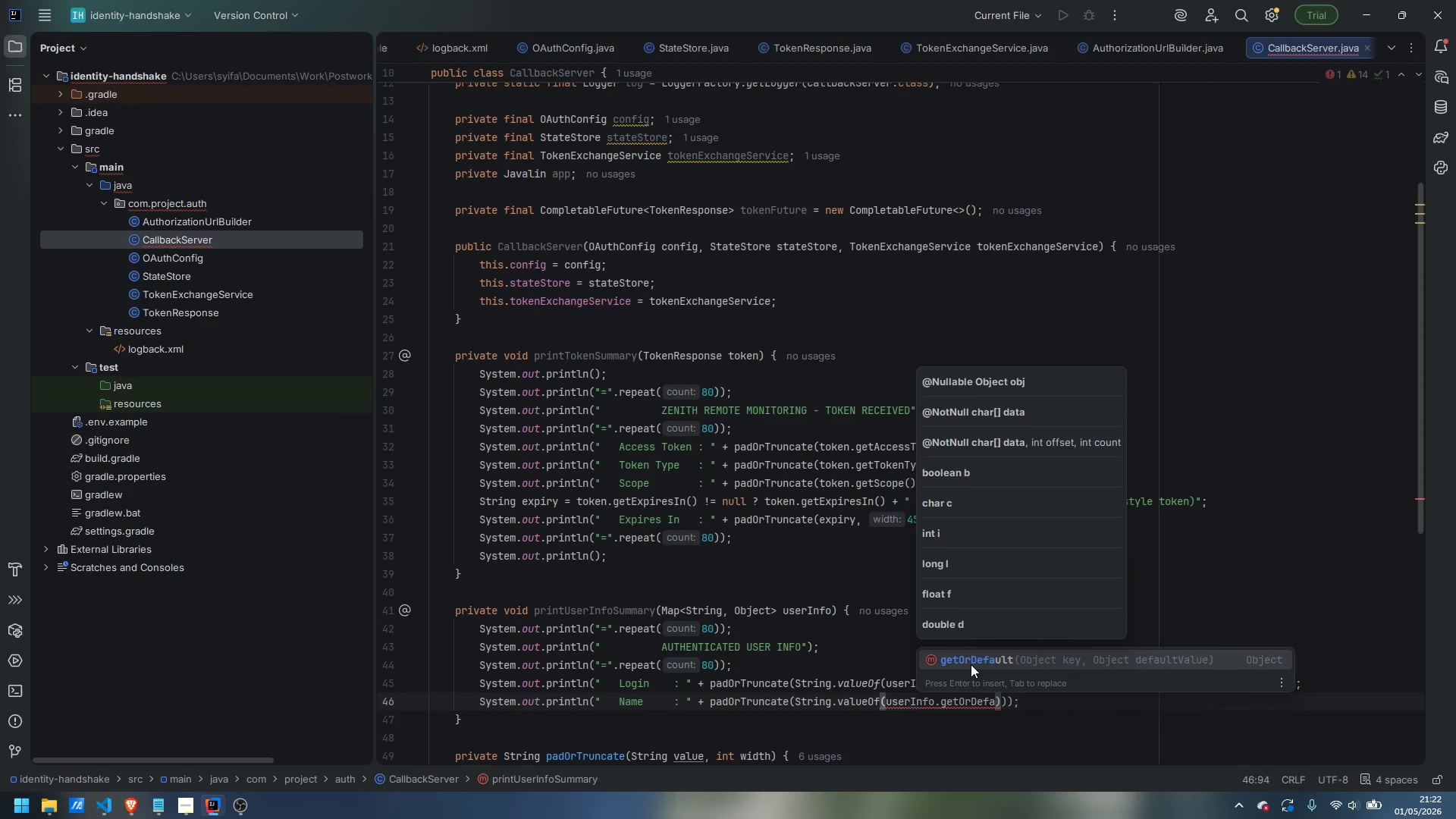 
type(ult("name)
 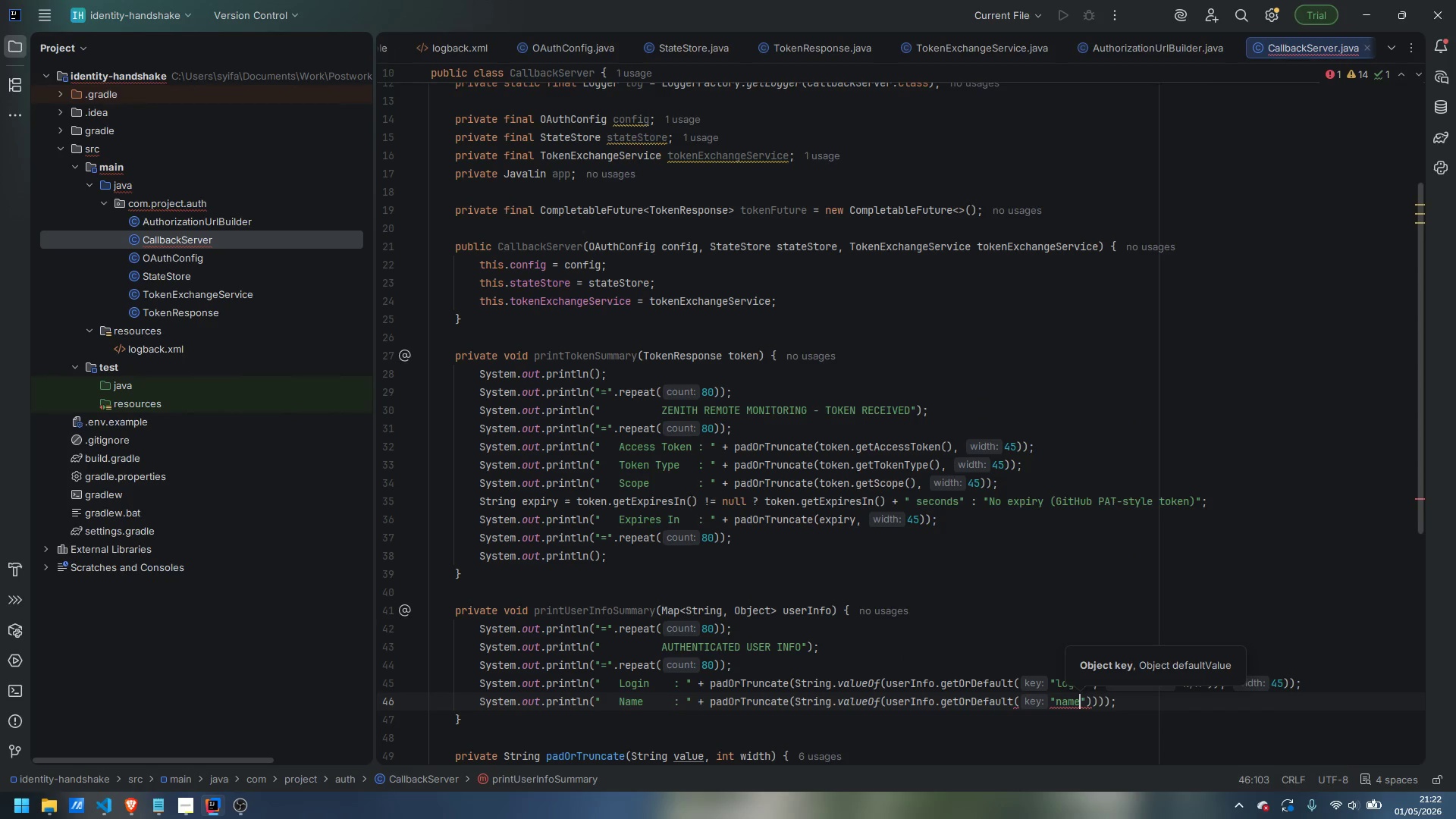 
key(ArrowRight)
 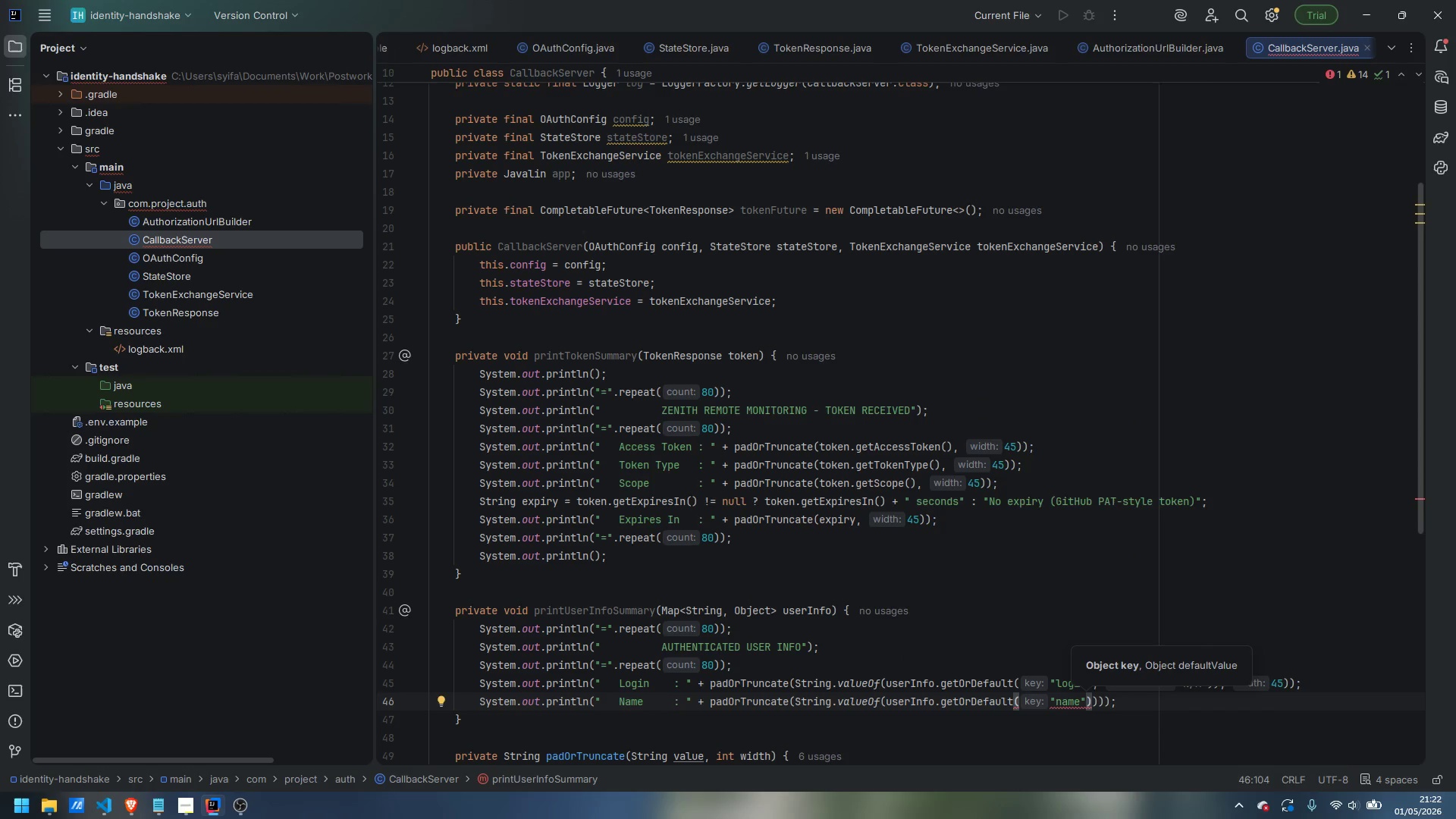 
key(Comma)
 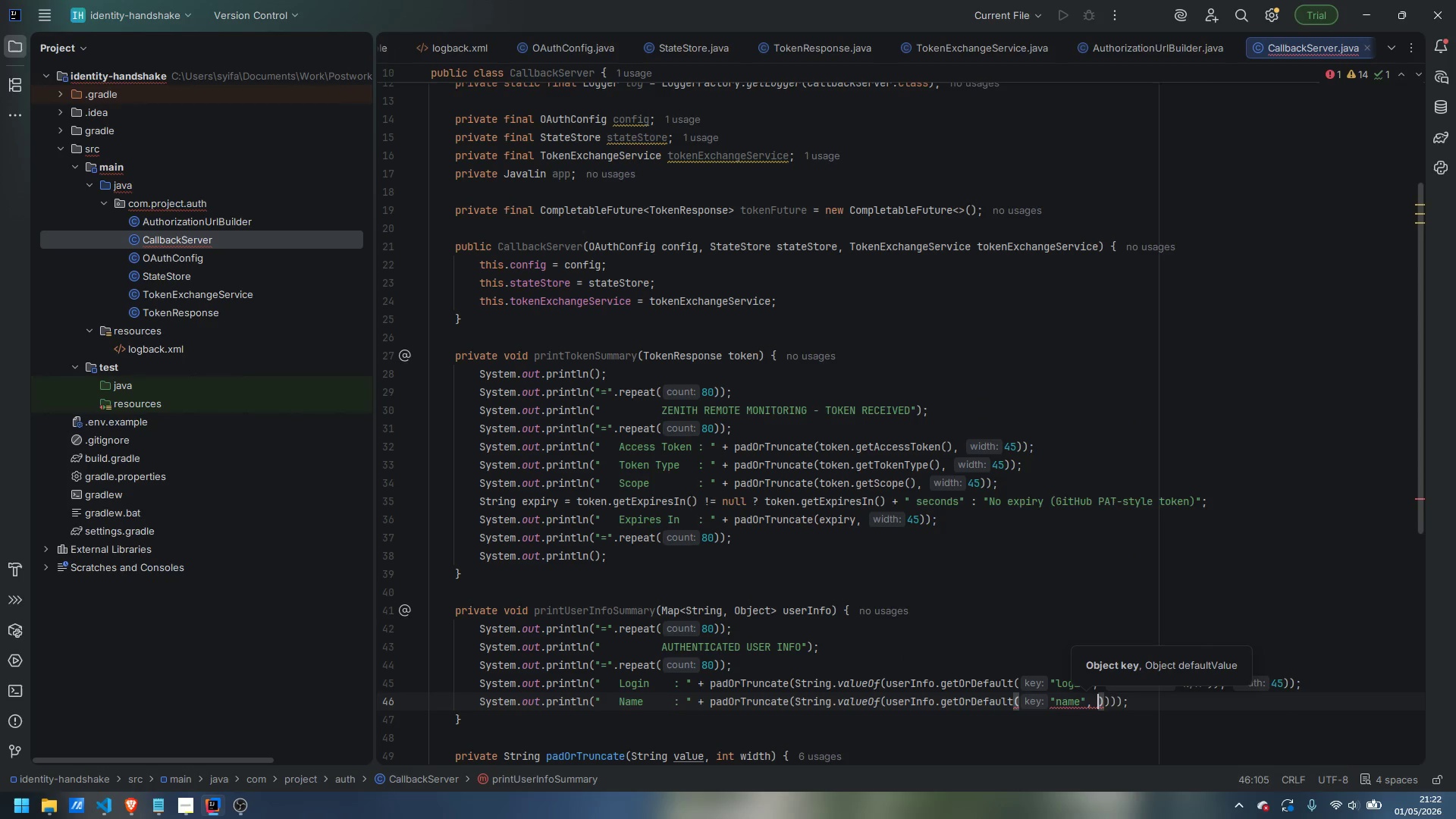 
key(Space)
 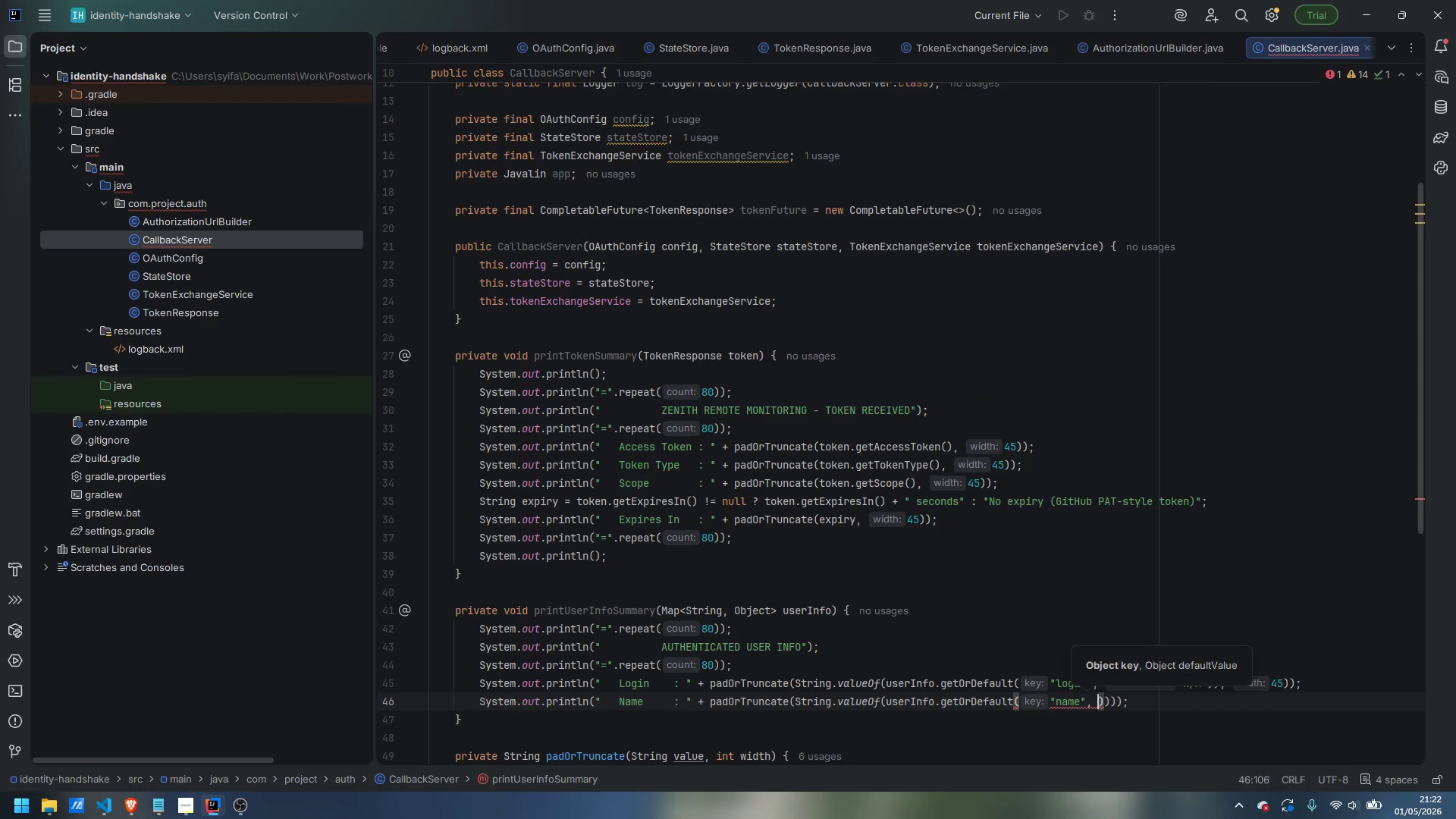 
key(Shift+Quote)
 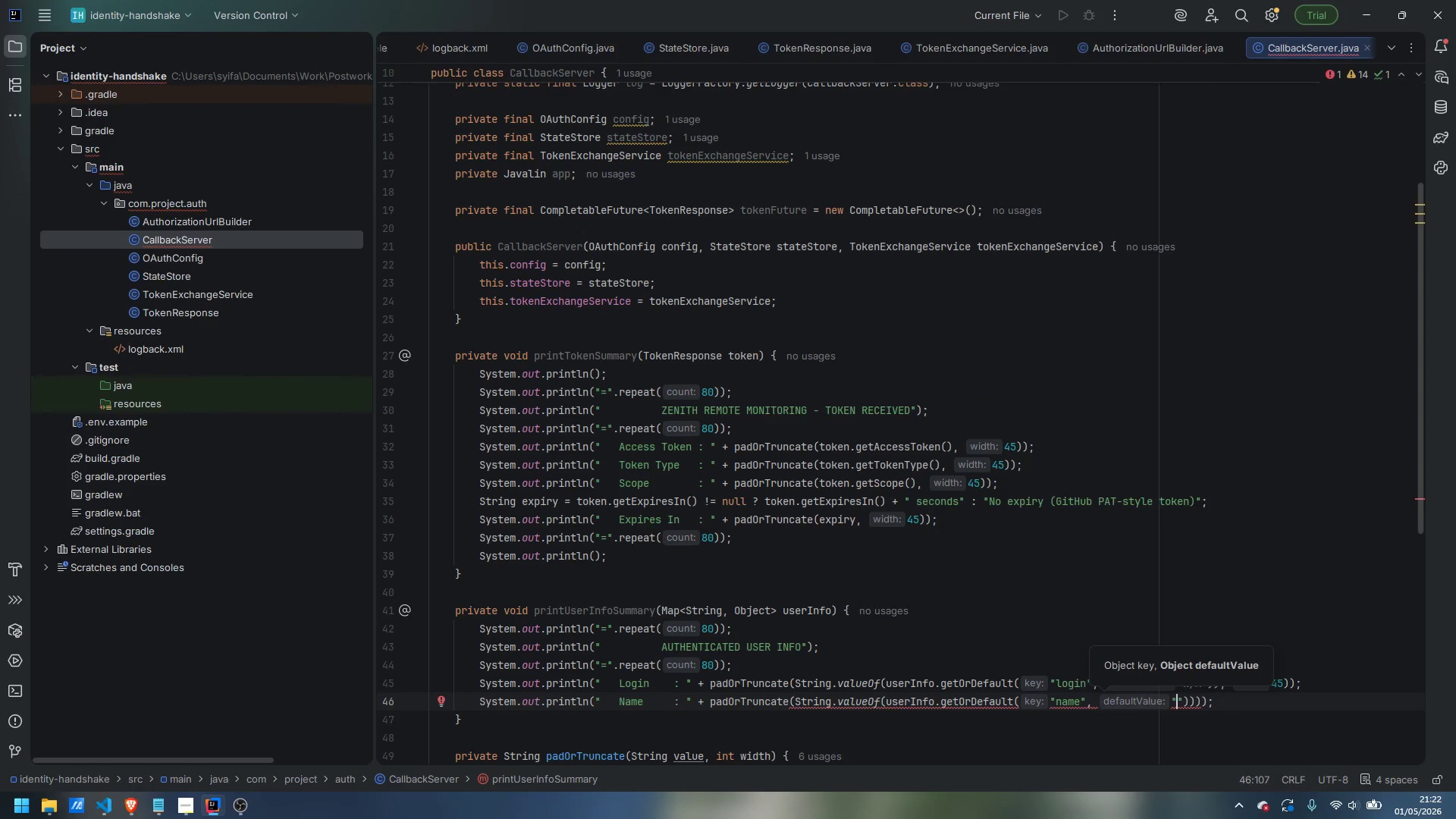 
key(Shift+N)
 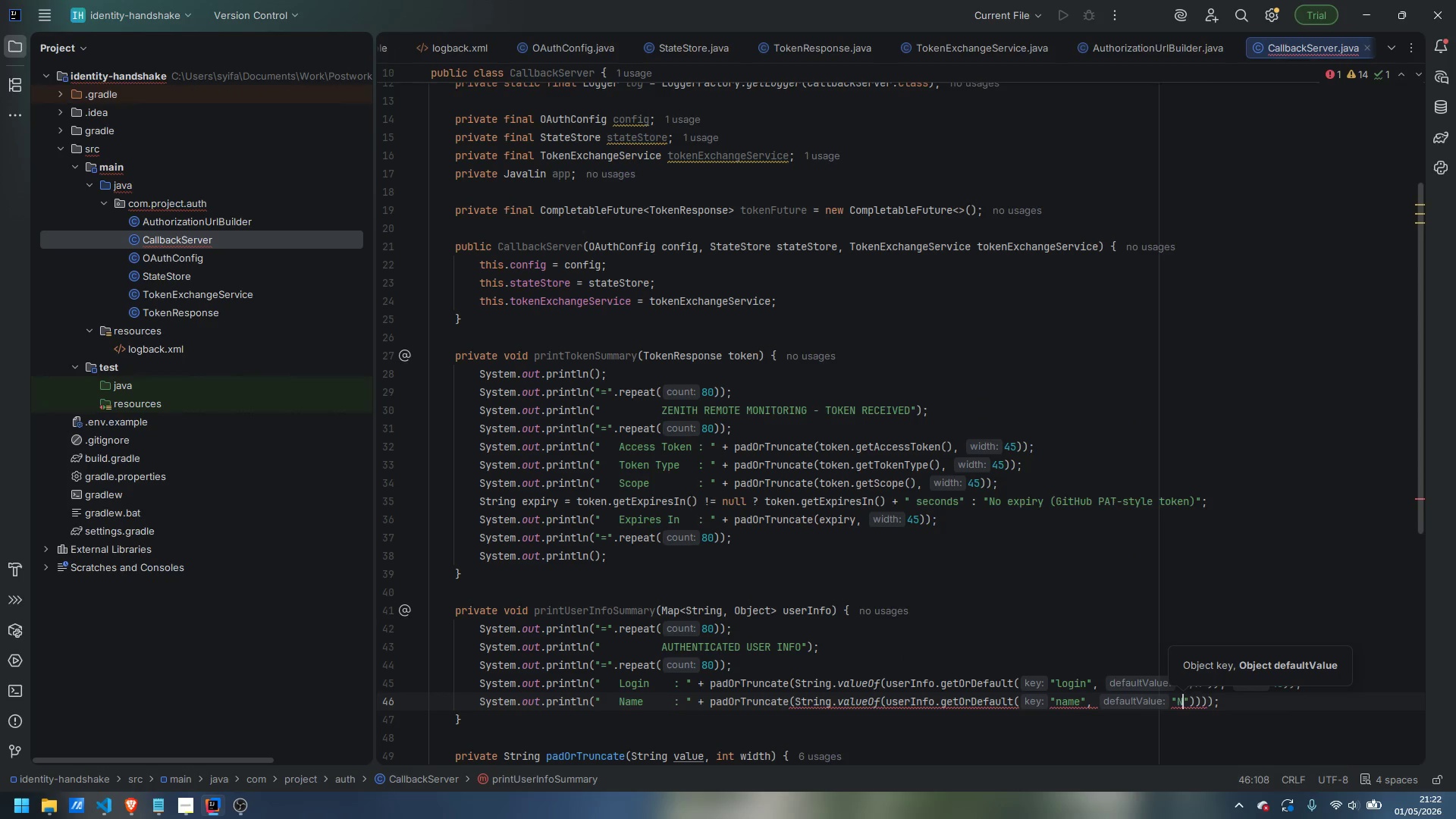 
key(Slash)
 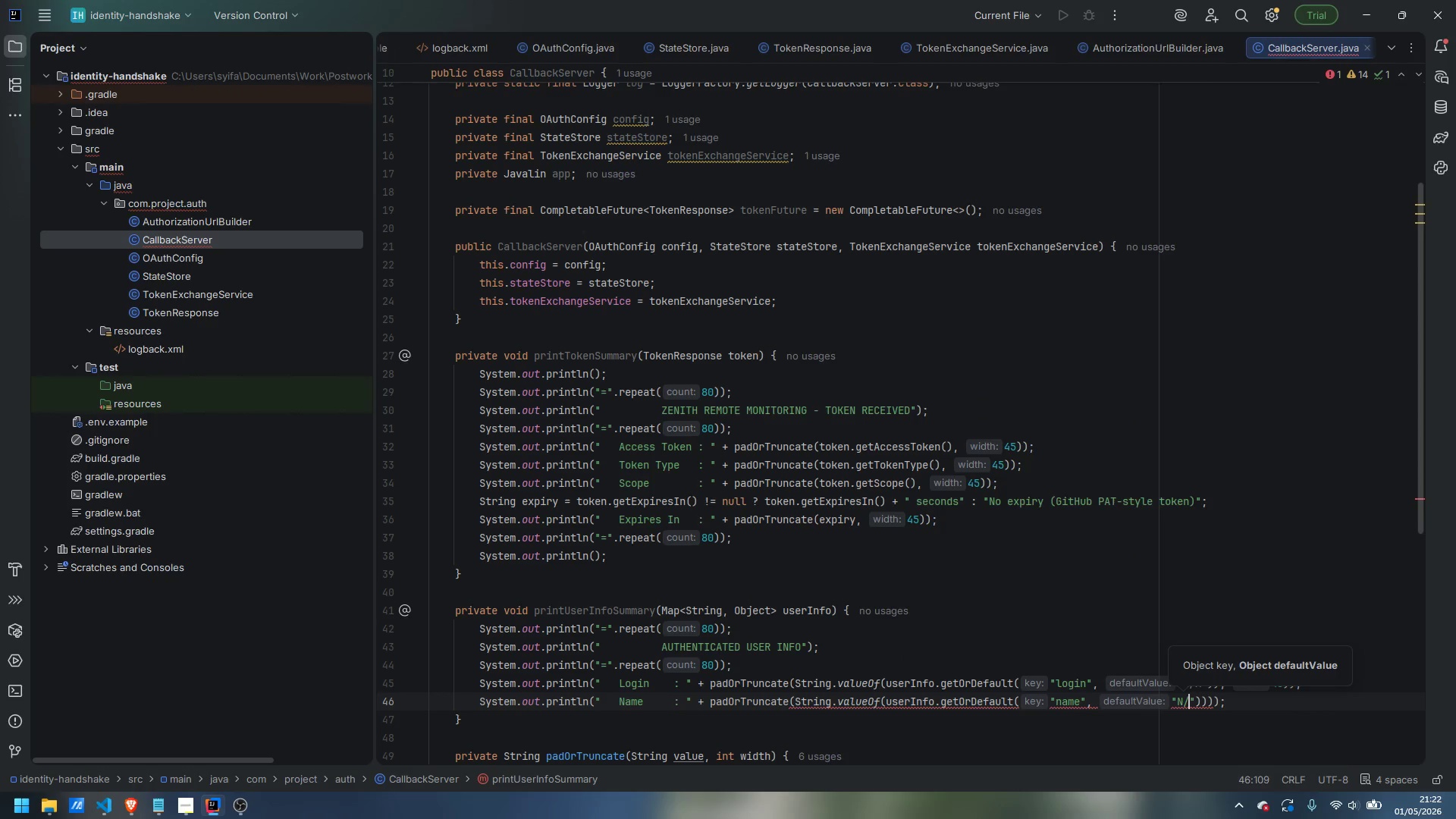 
key(Shift+ShiftLeft)
 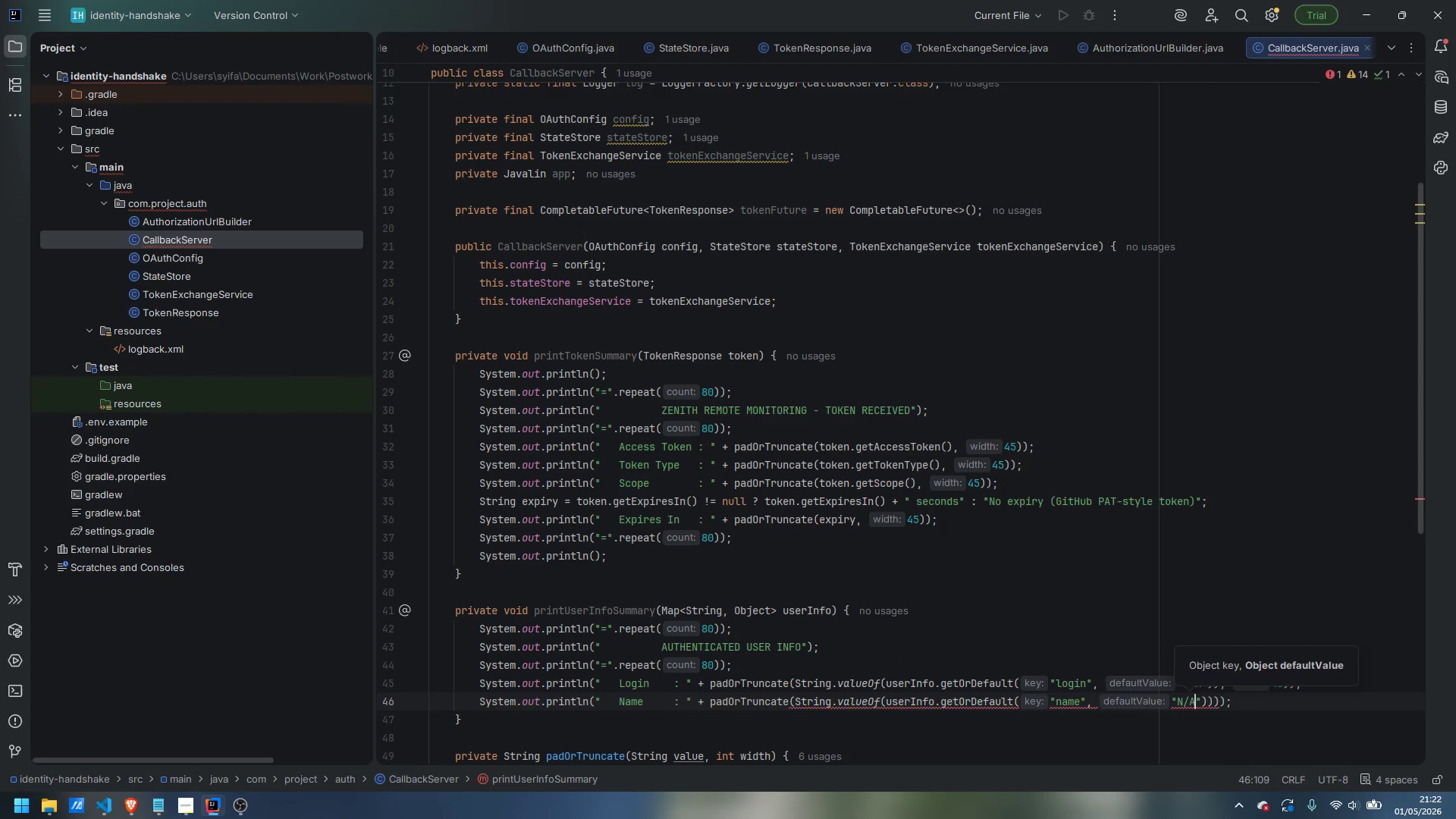 
key(Shift+A)
 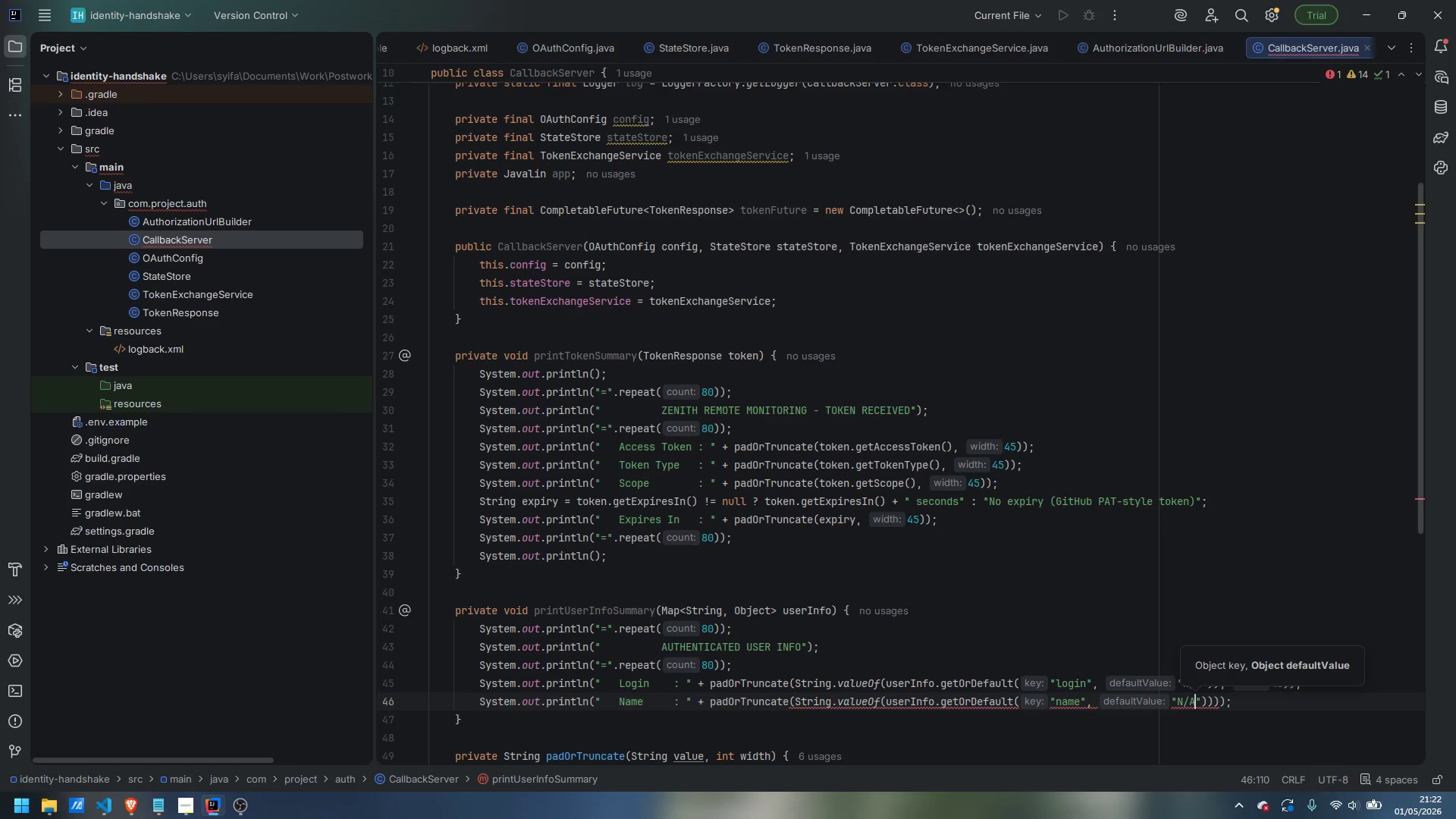 
key(ArrowRight)
 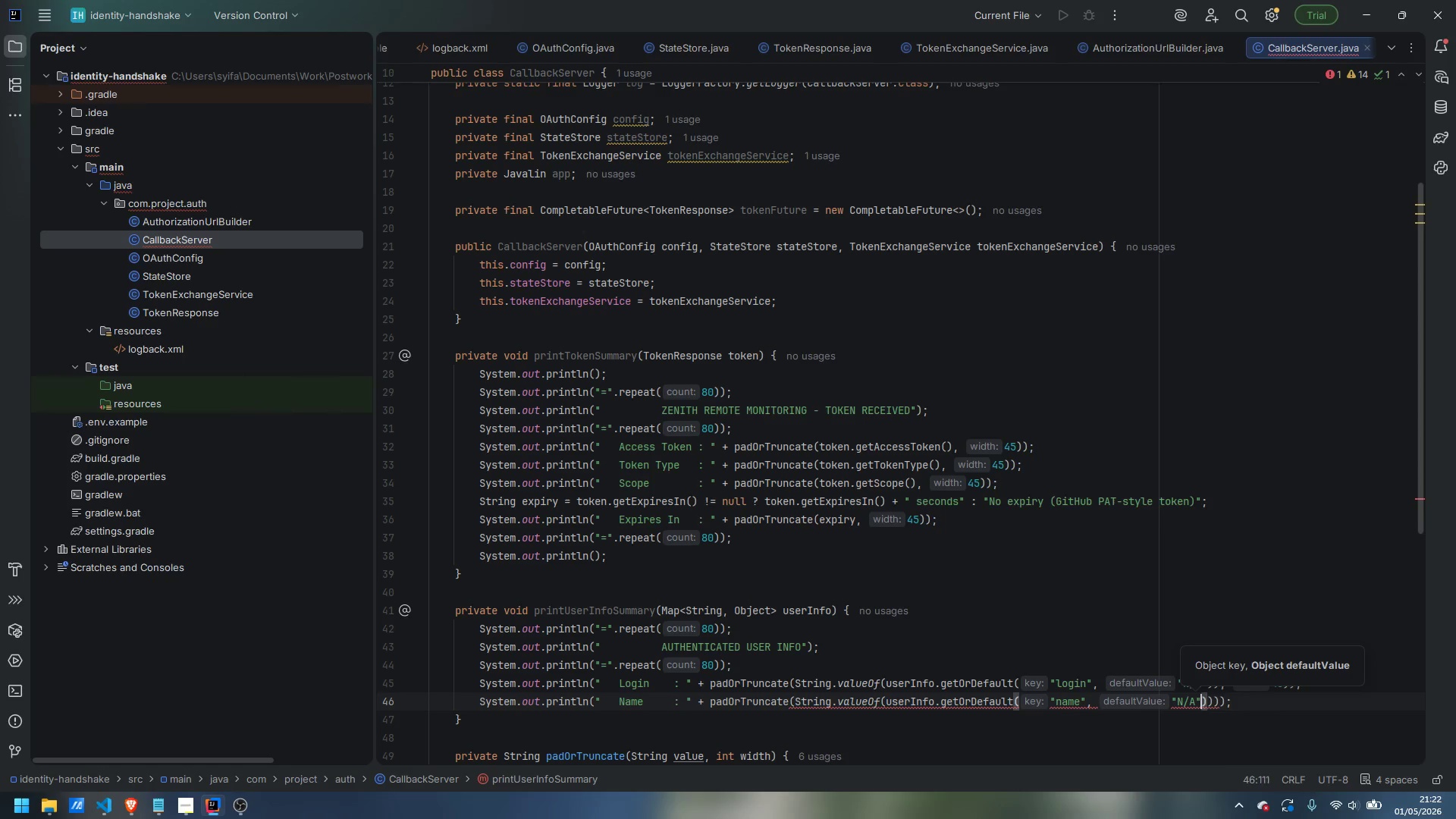 
key(ArrowRight)
 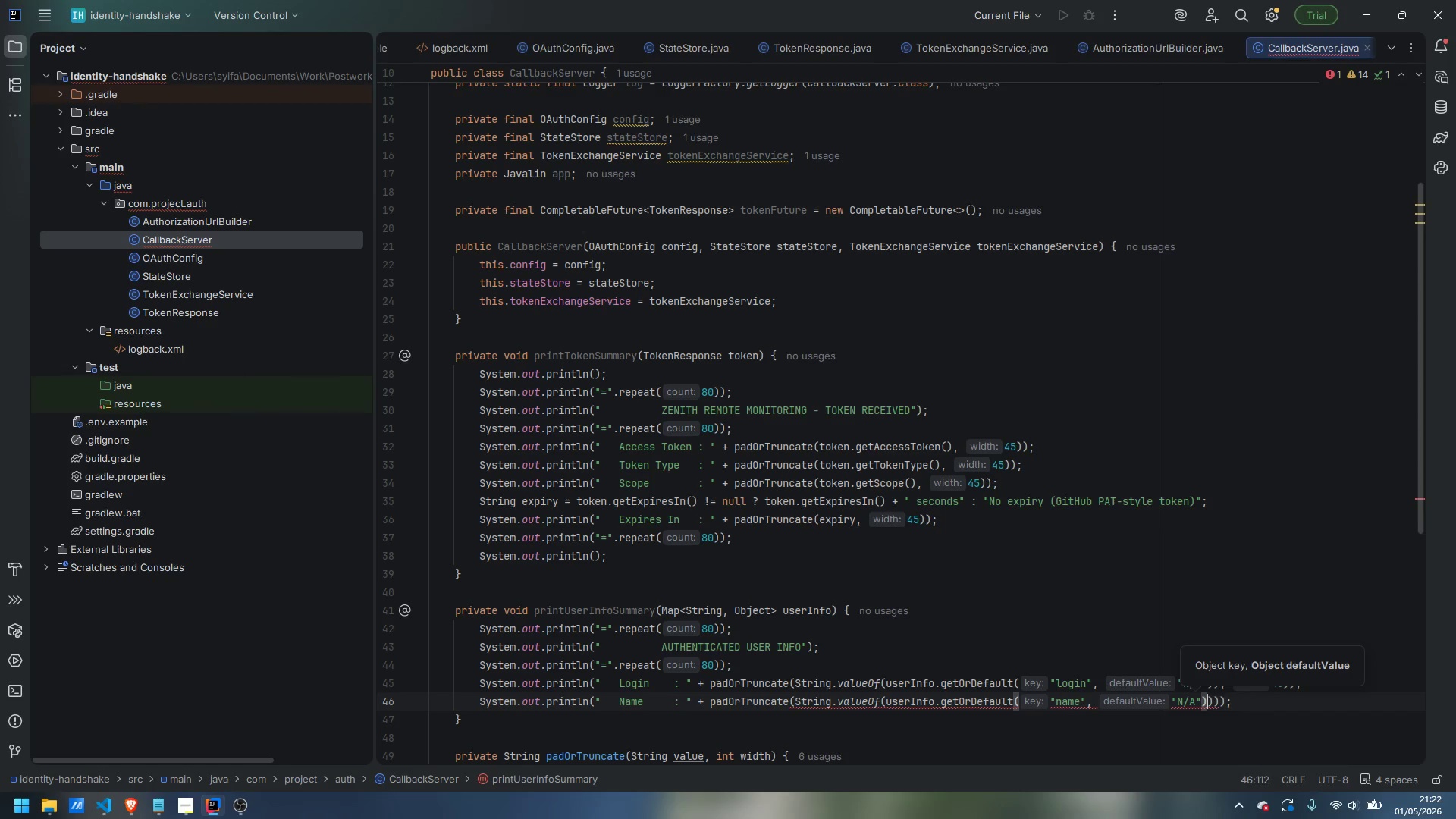 
key(ArrowRight)
 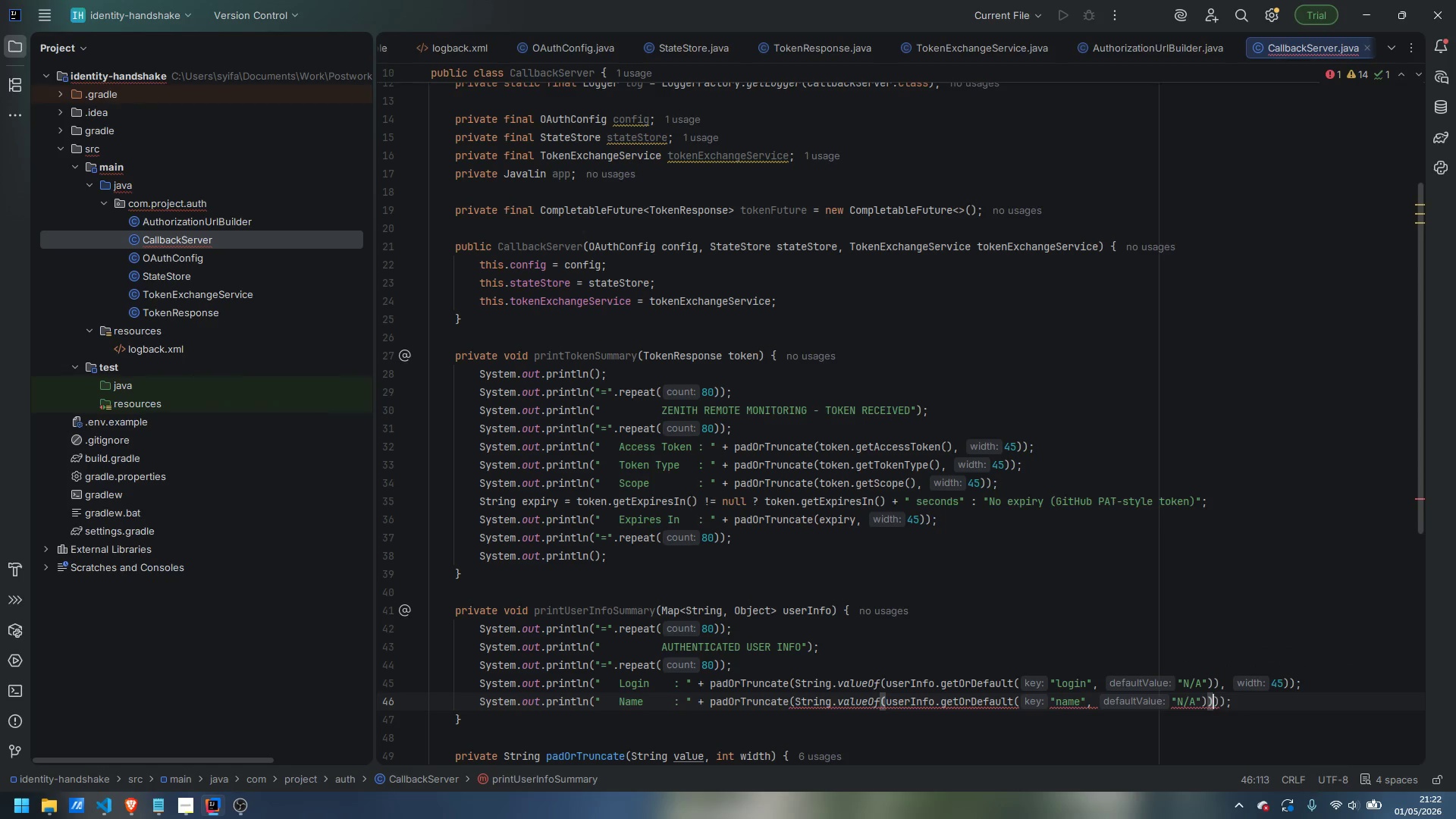 
type(, 45)
 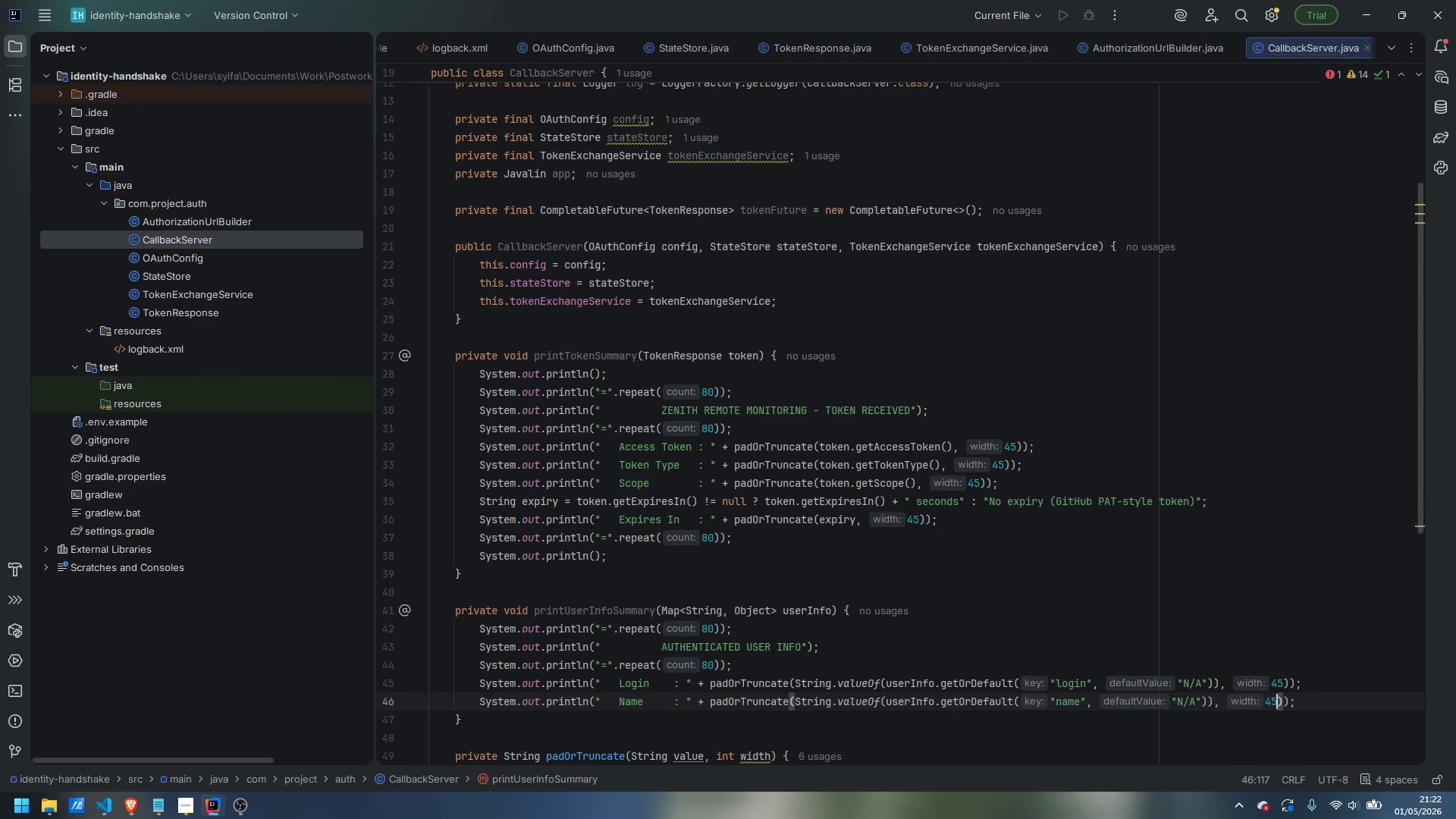 
key(ArrowRight)
 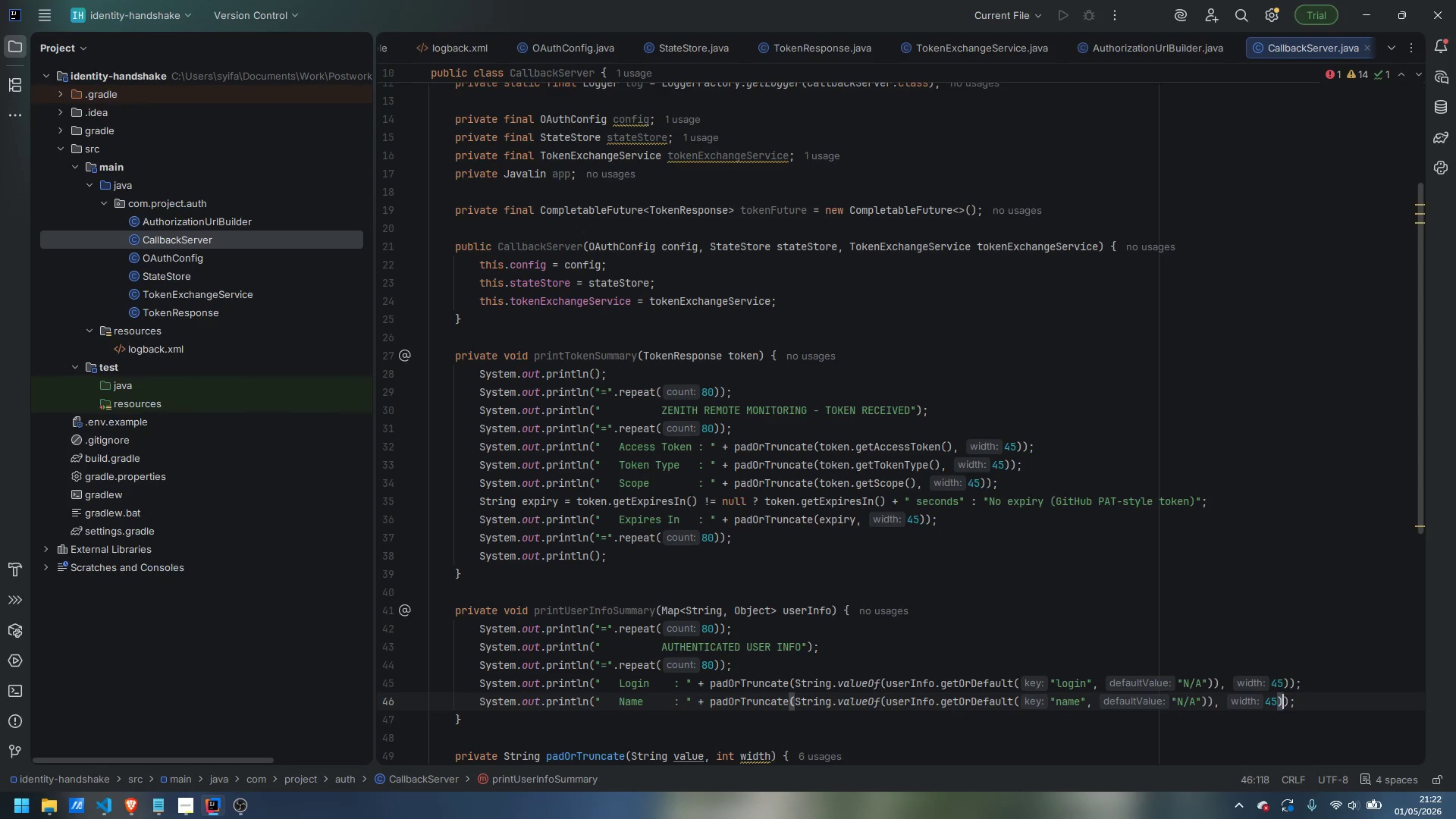 
key(ArrowRight)
 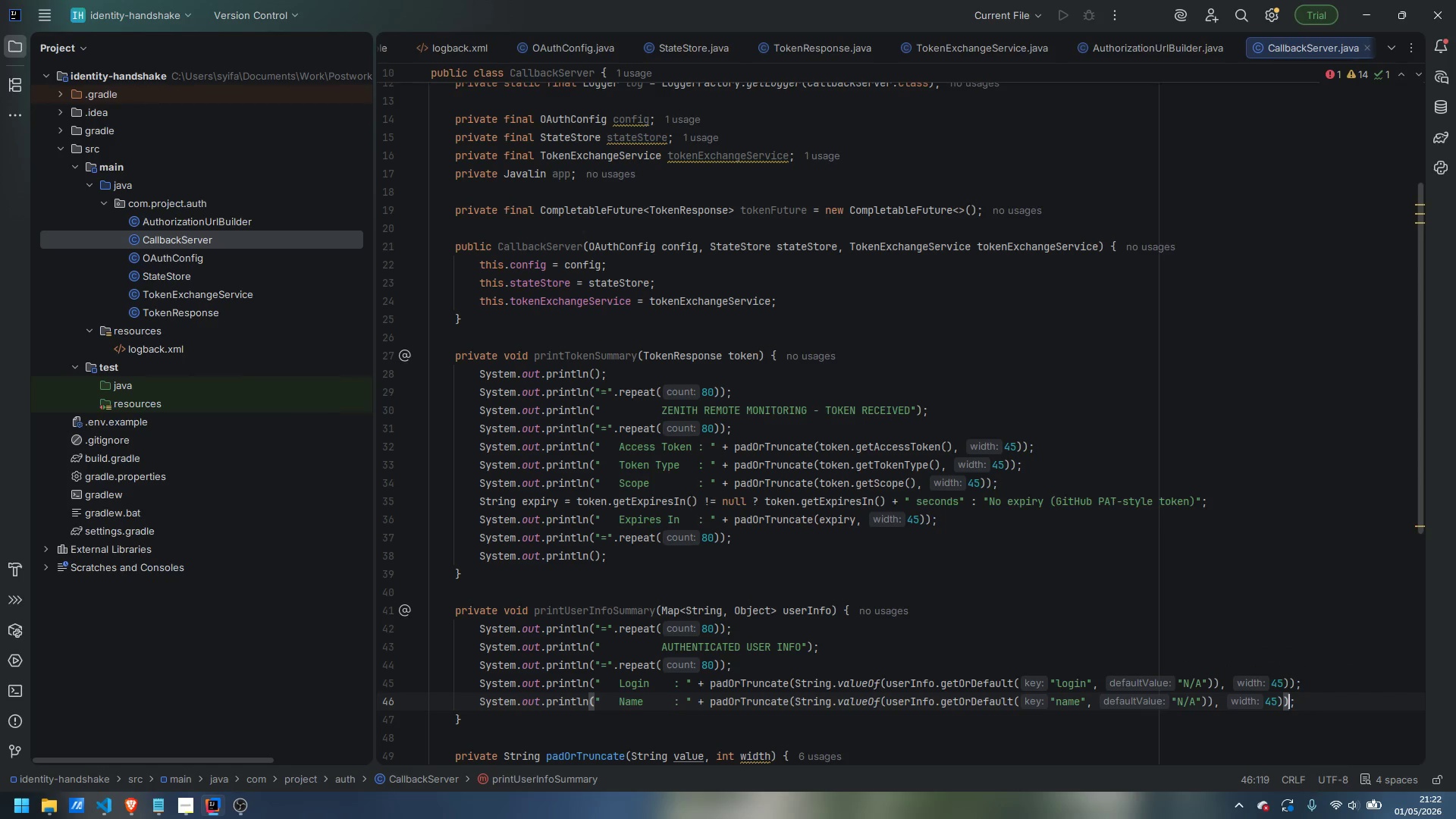 
key(ArrowRight)
 